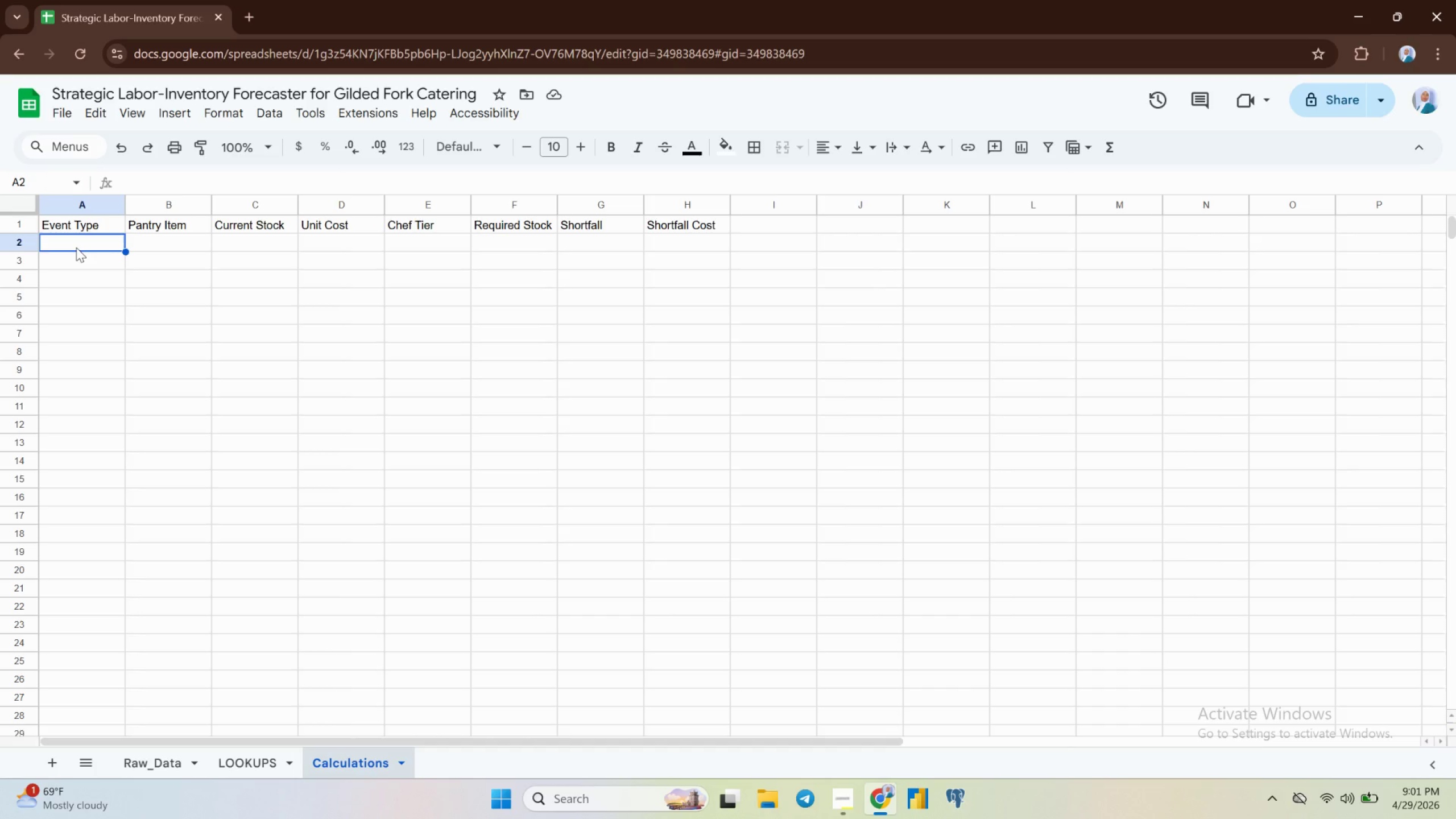 
key(Equal)
 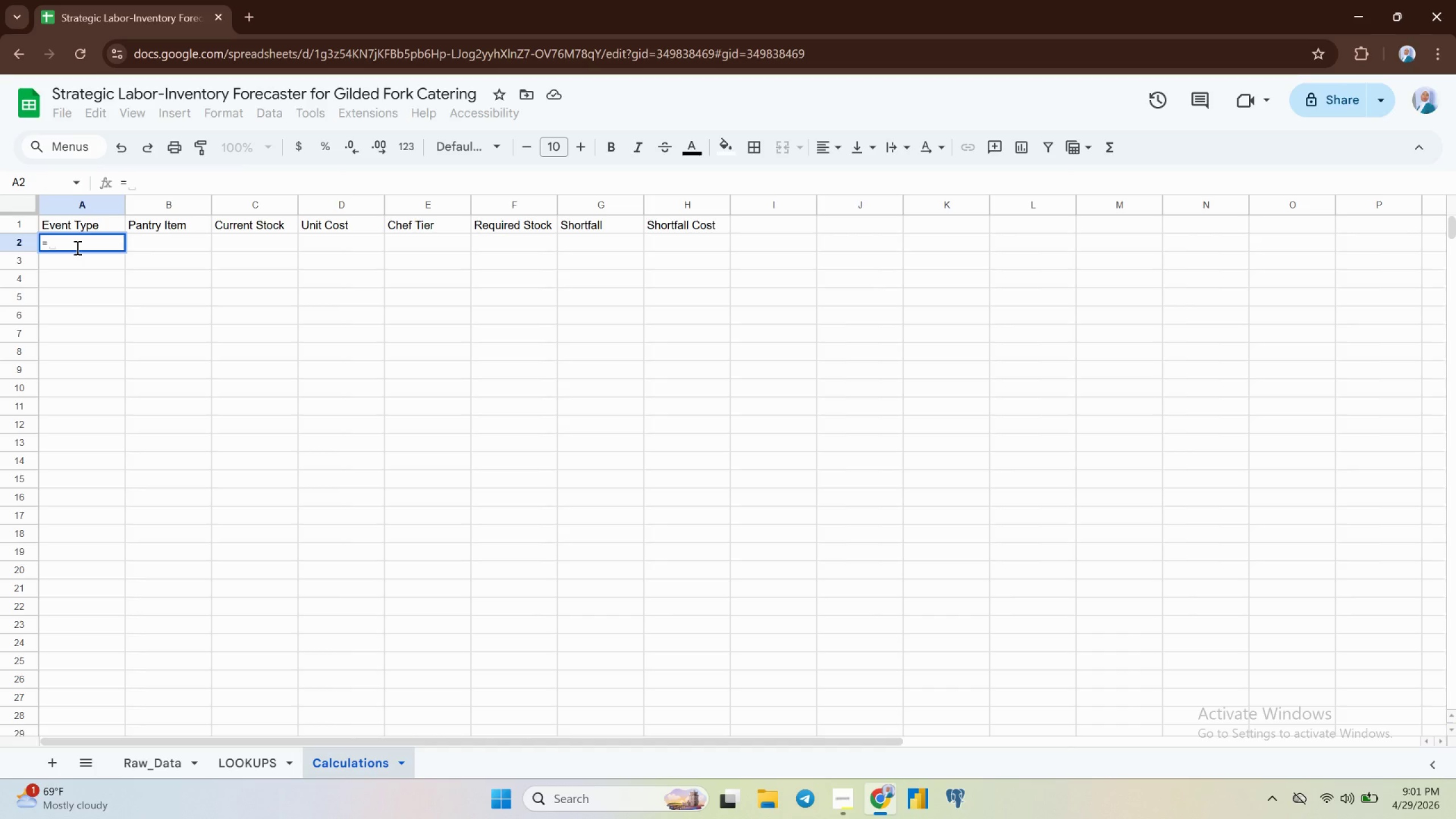 
type(Array)
 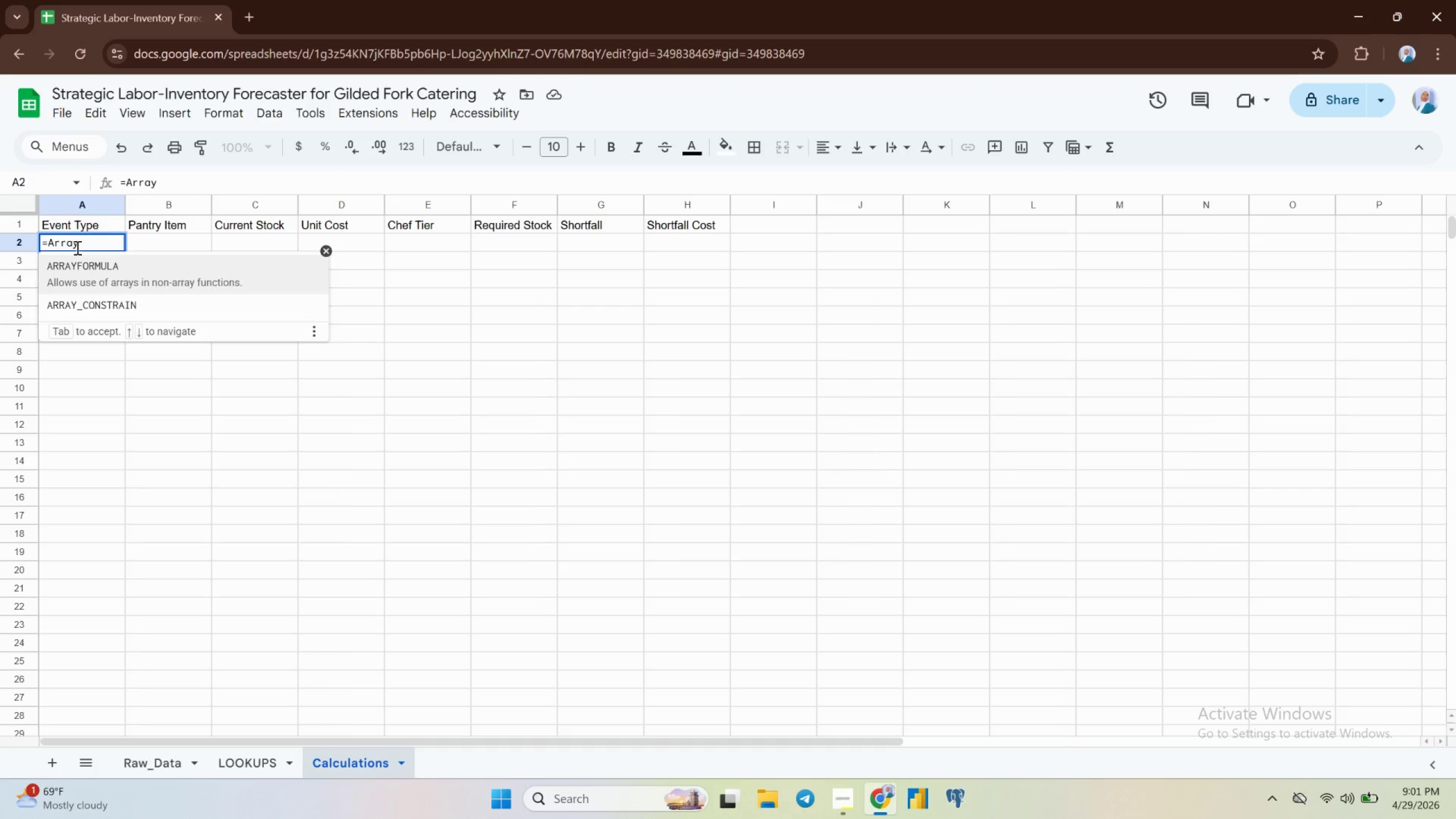 
key(Enter)
 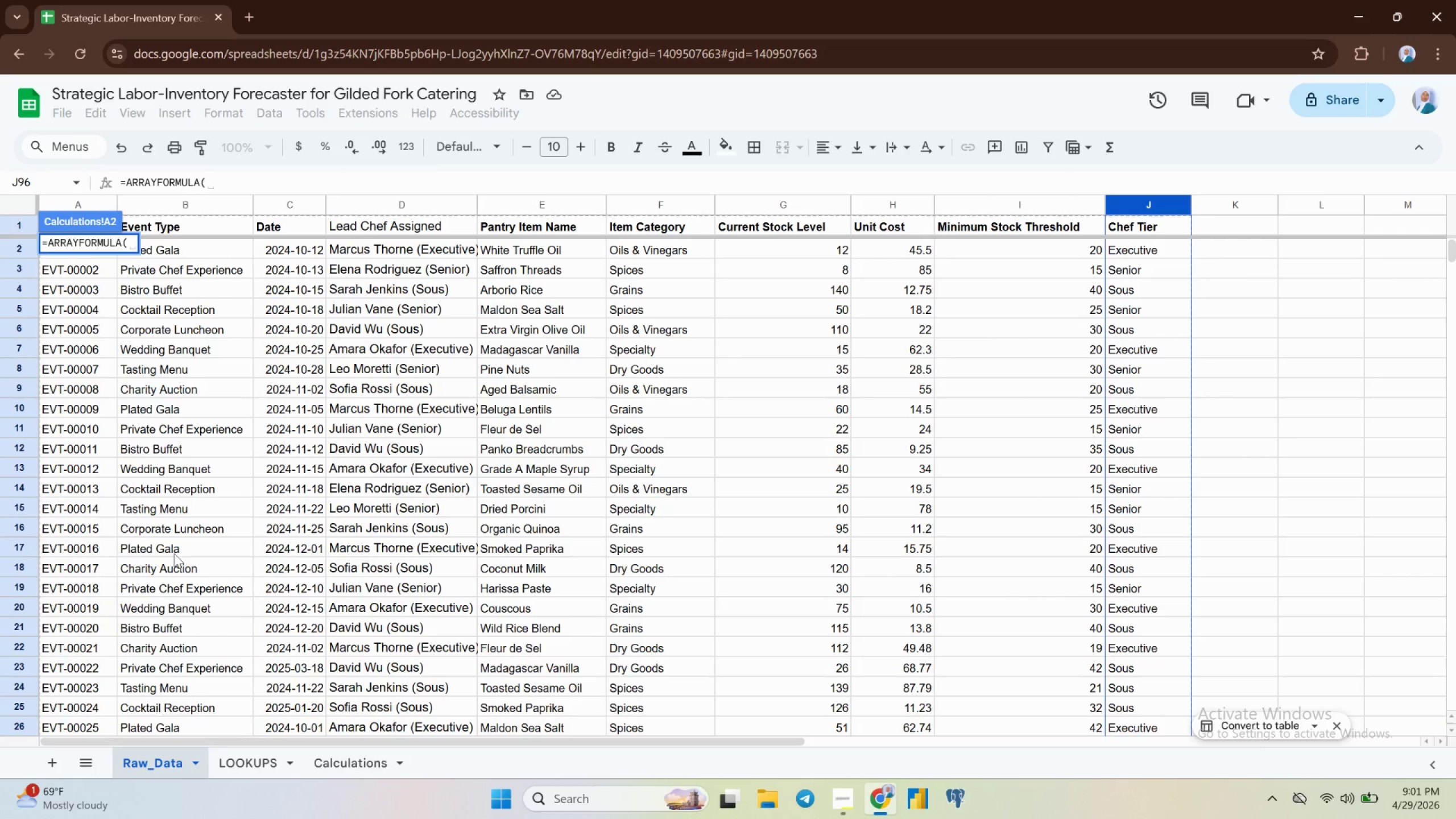 
left_click([186, 196])
 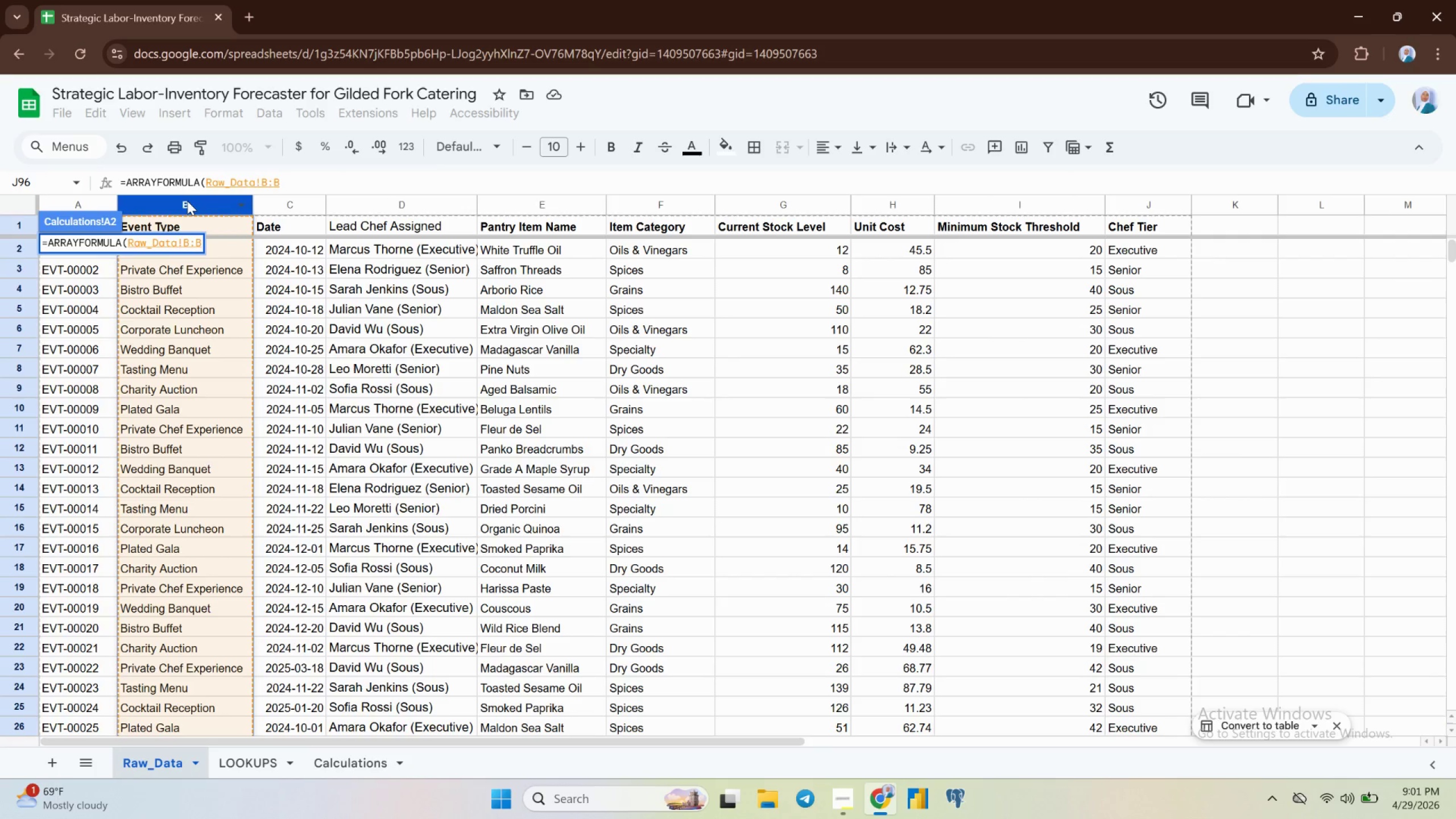 
key(Enter)
 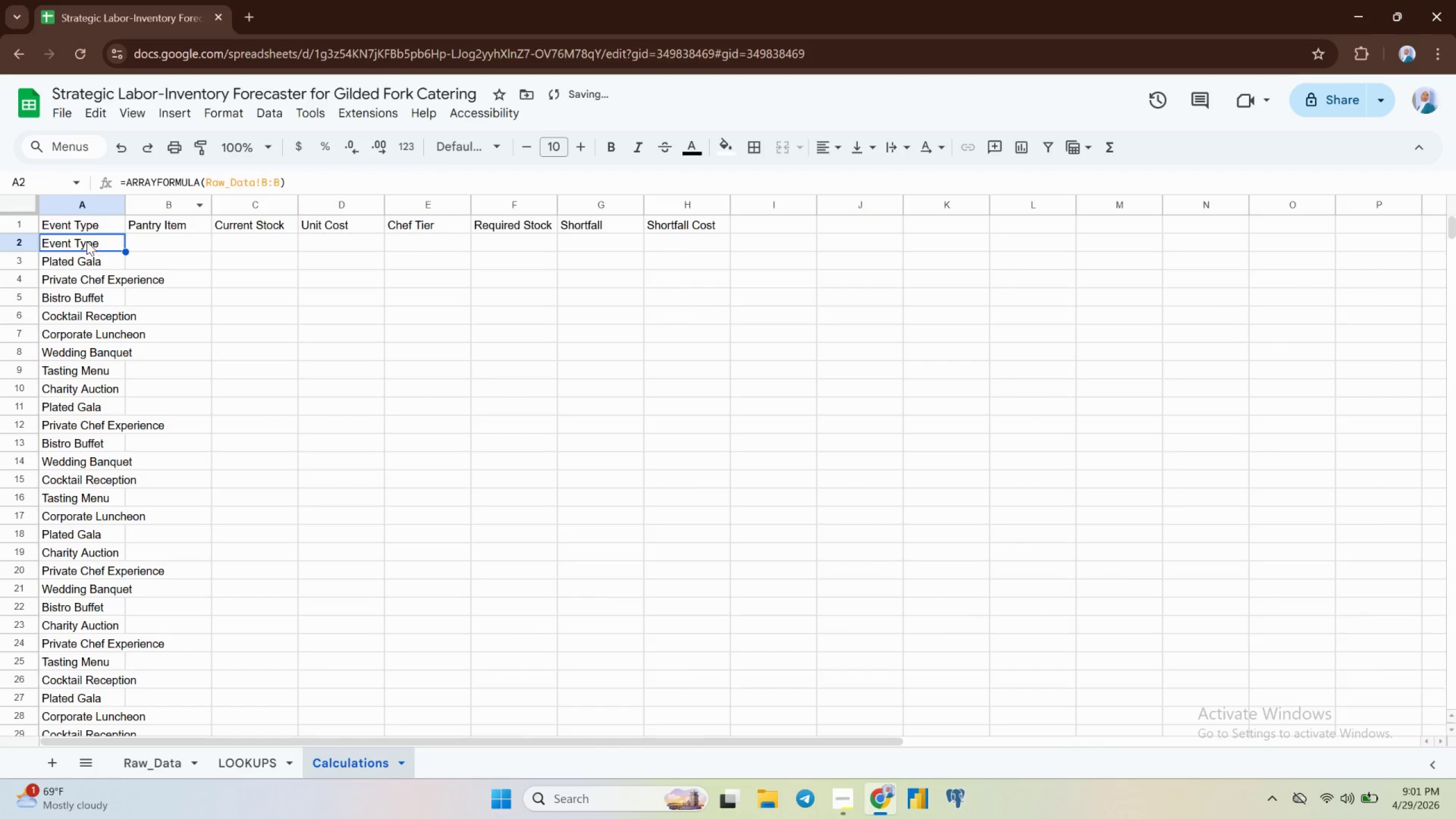 
double_click([83, 241])
 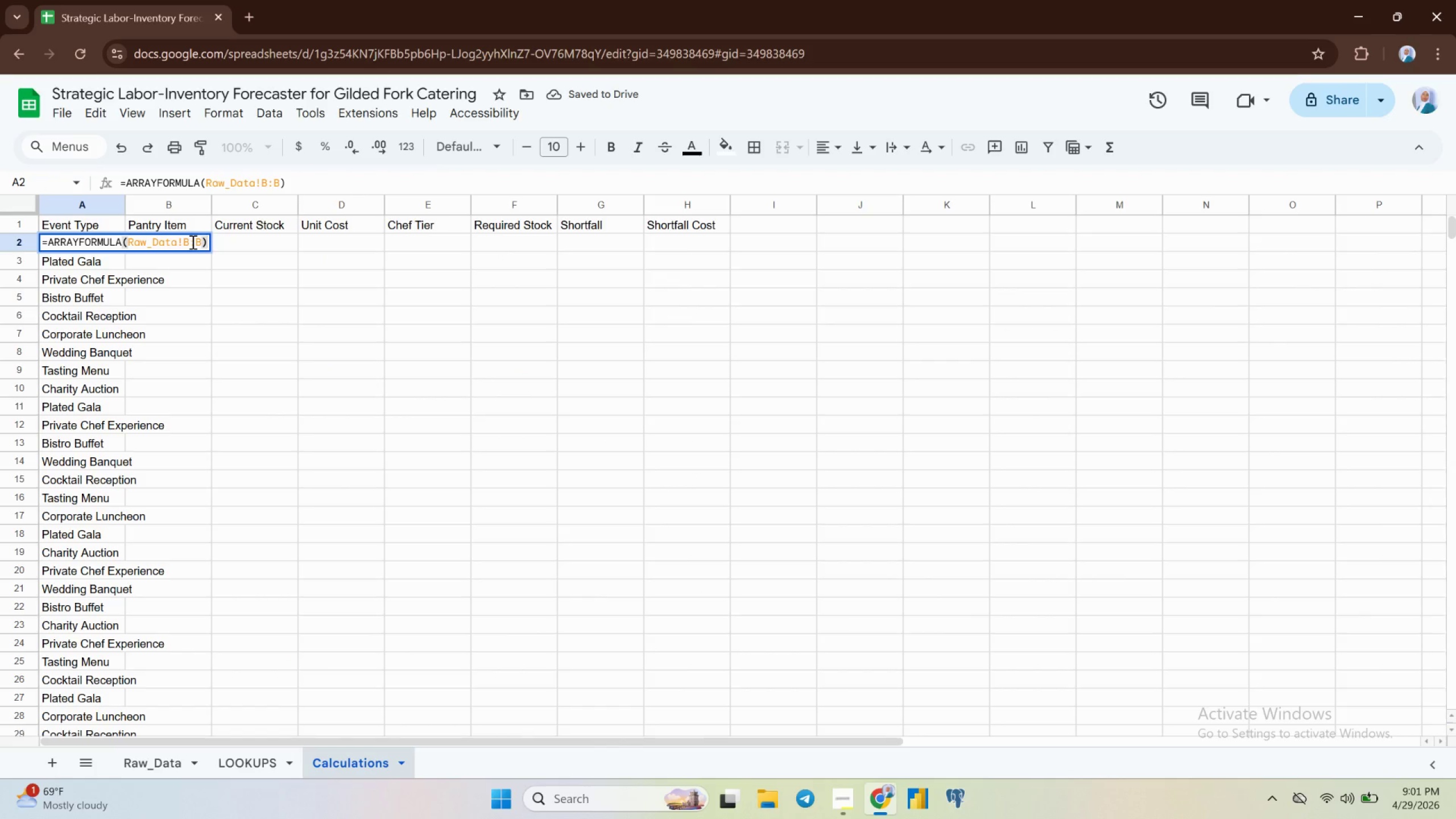 
left_click([192, 242])
 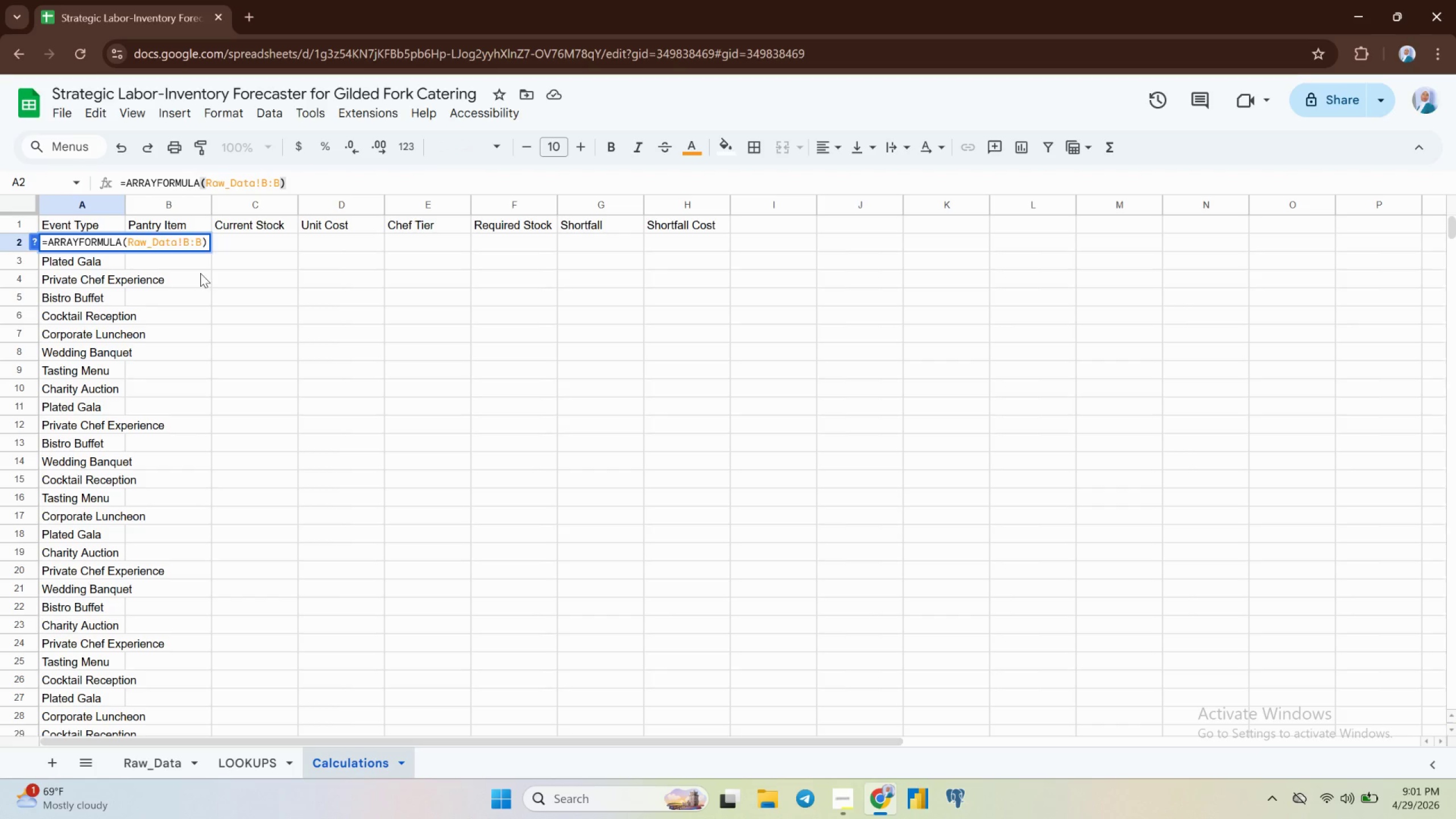 
key(2)
 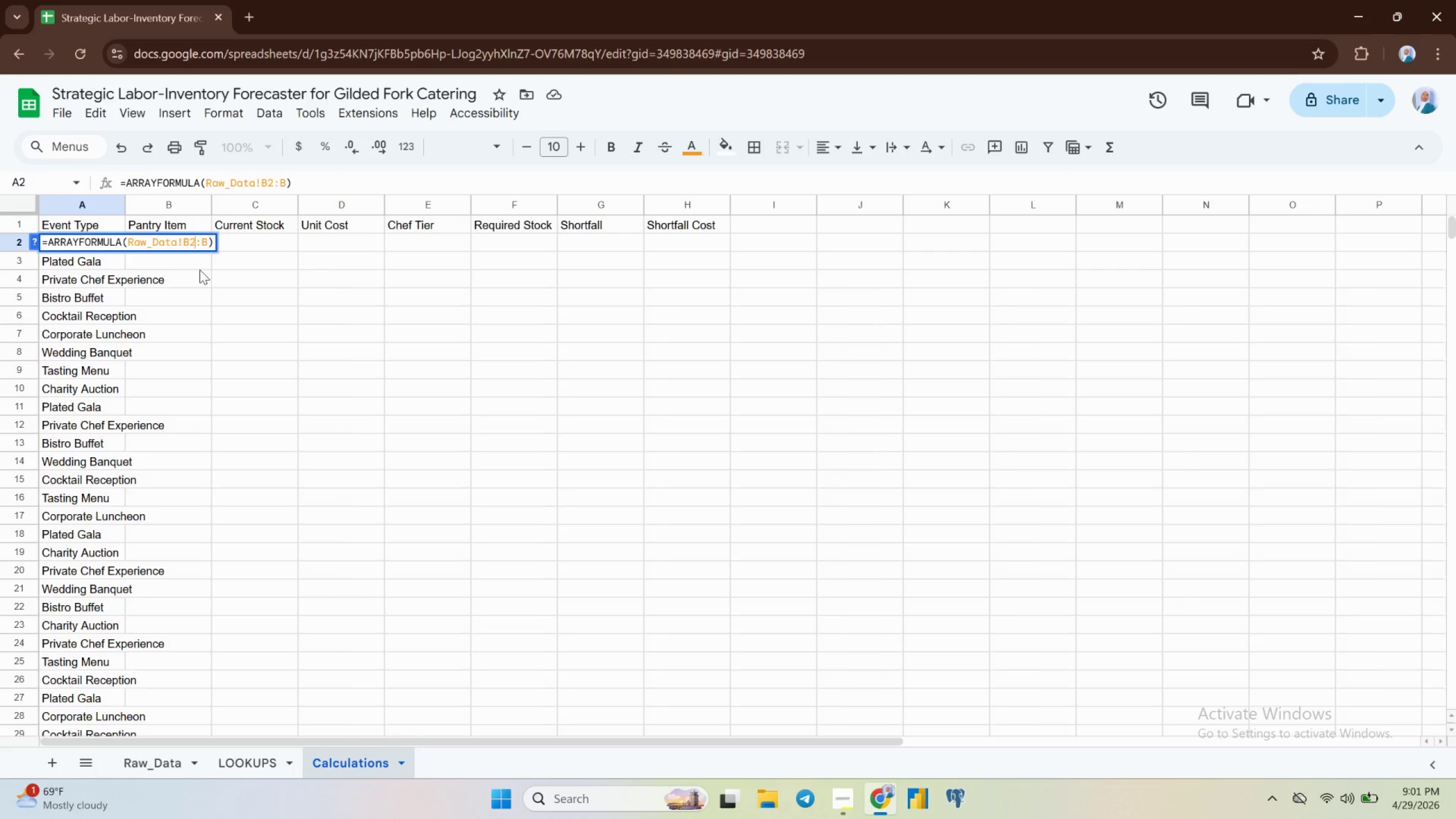 
key(Enter)
 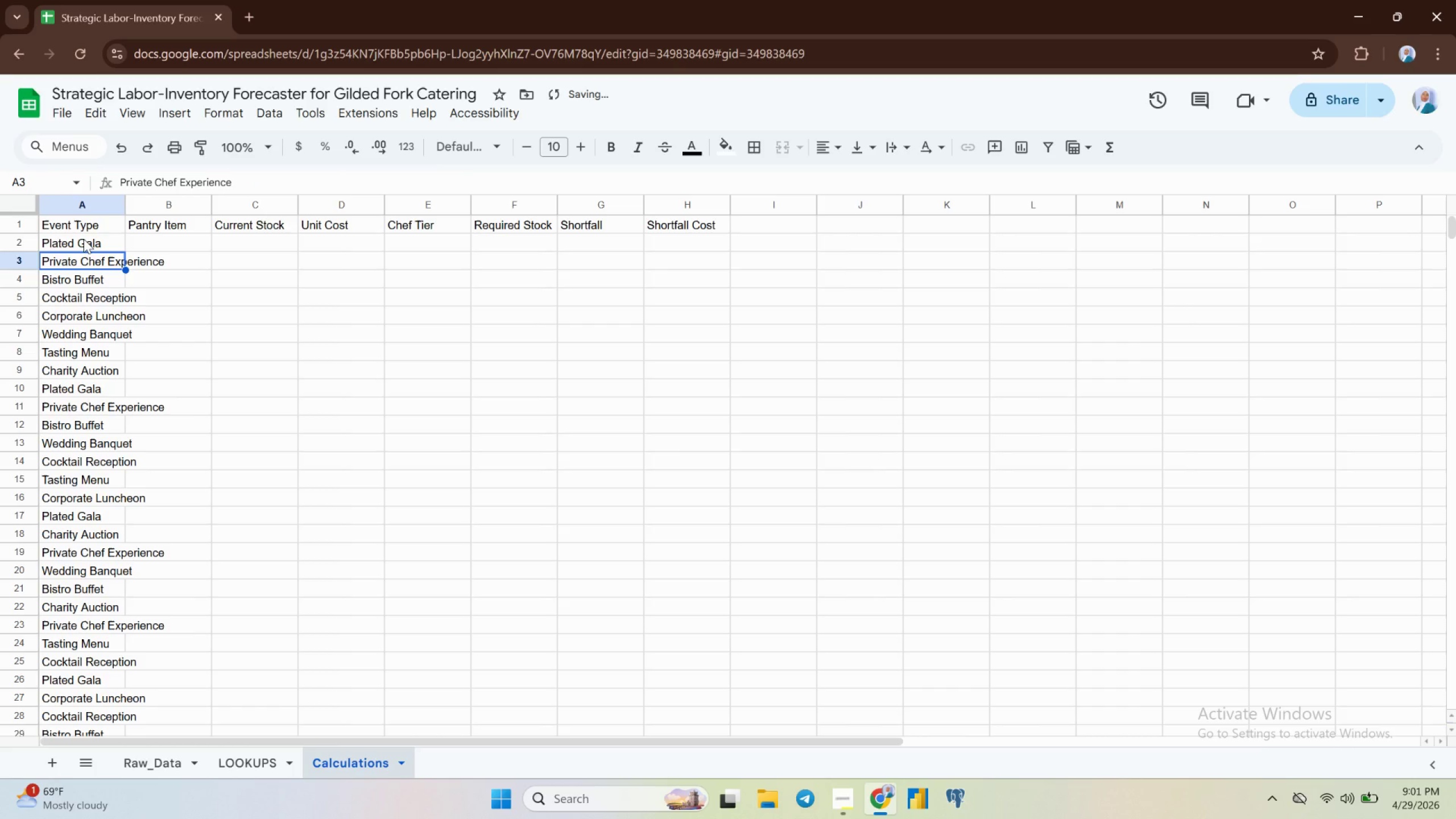 
left_click([84, 239])
 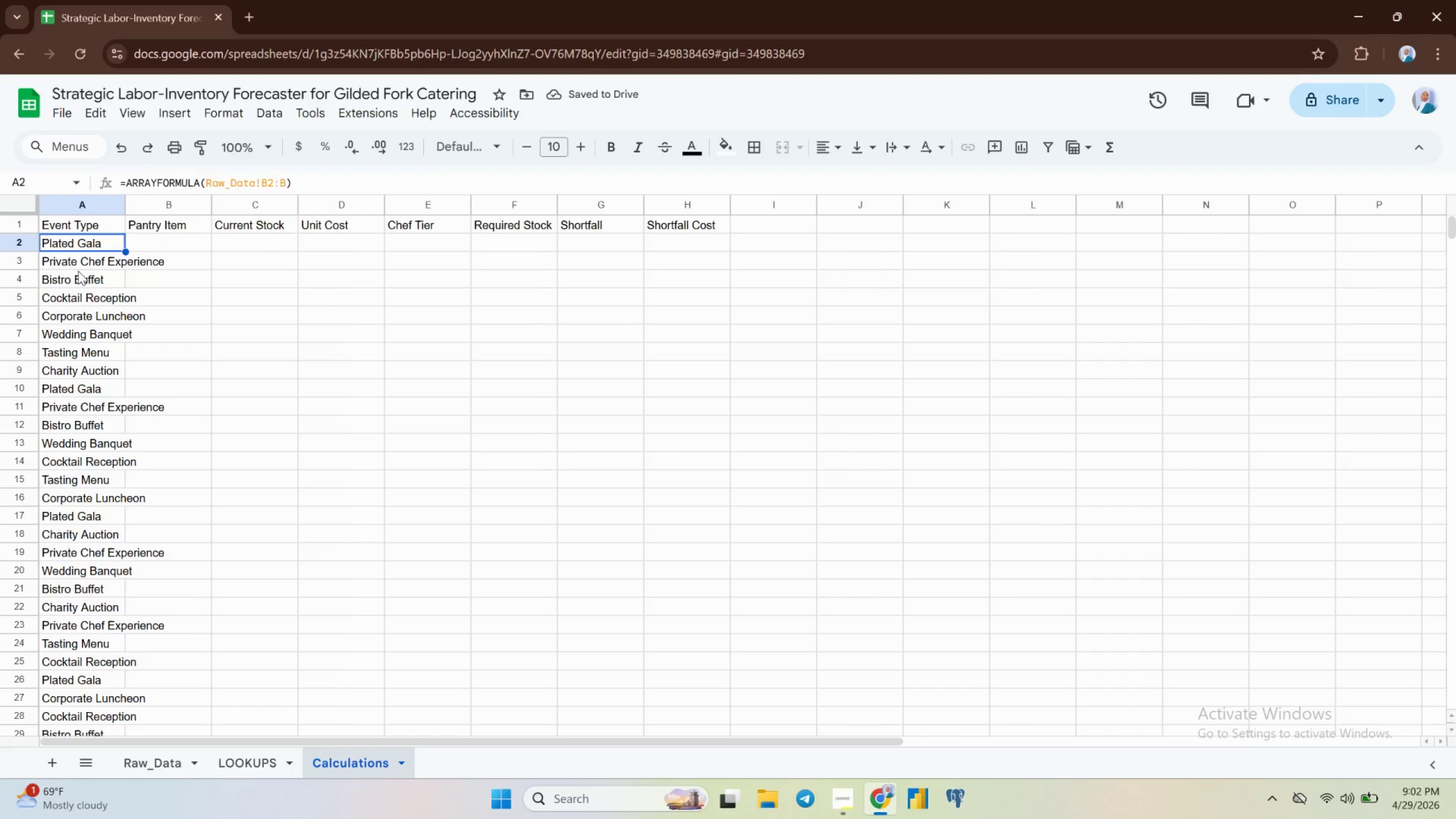 
left_click([78, 271])
 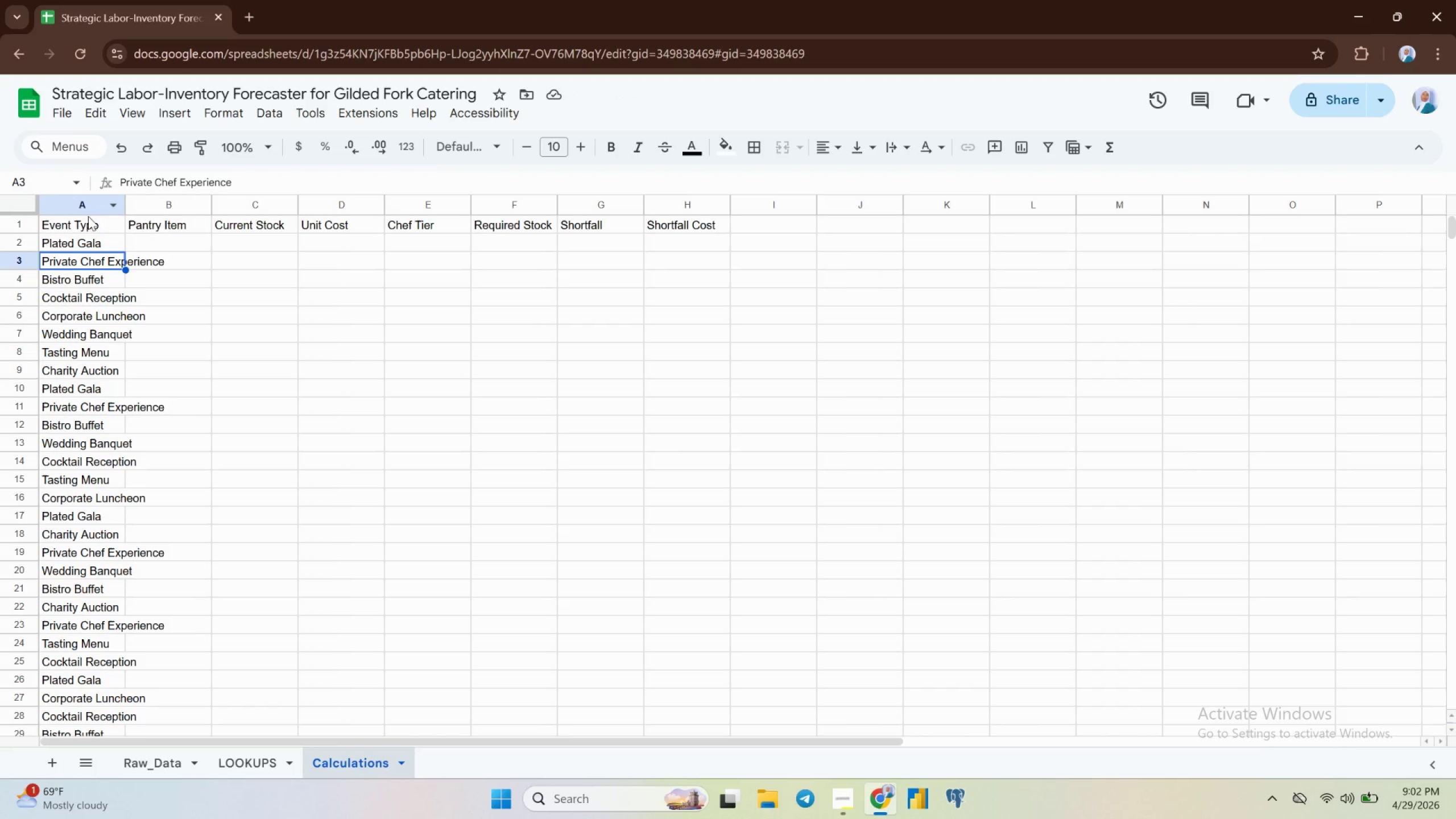 
left_click([88, 197])
 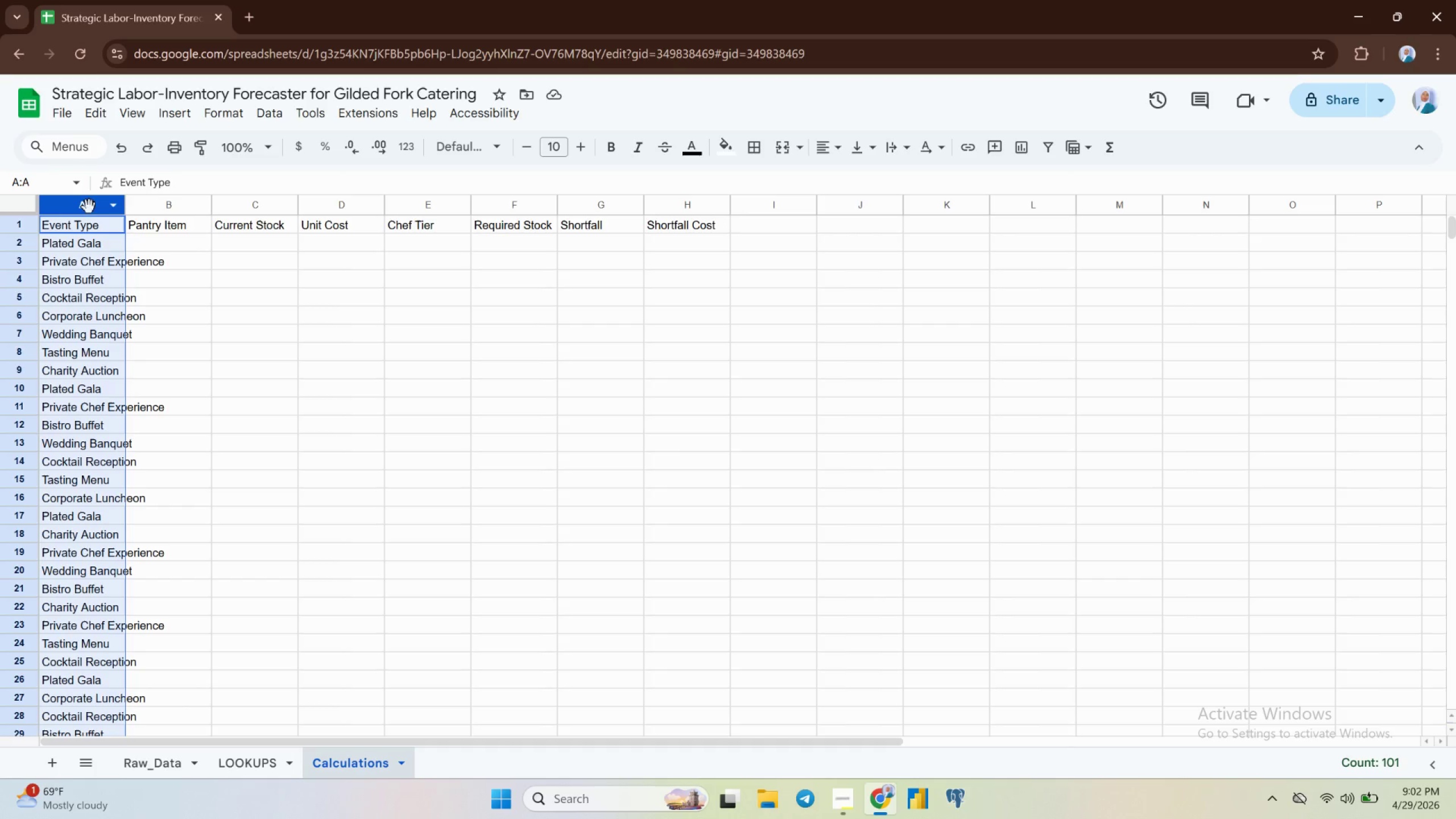 
right_click([90, 205])
 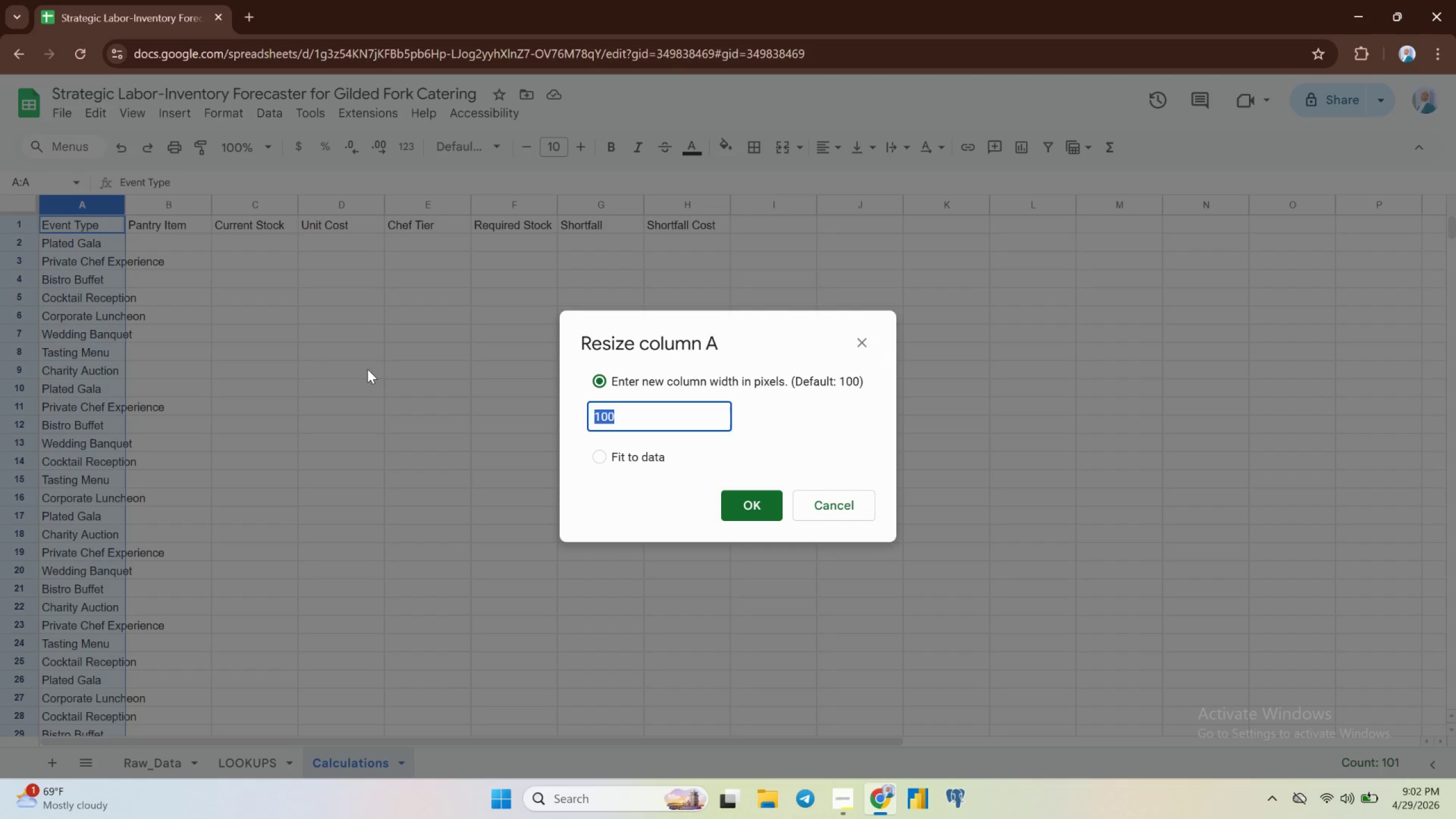 
left_click([592, 457])
 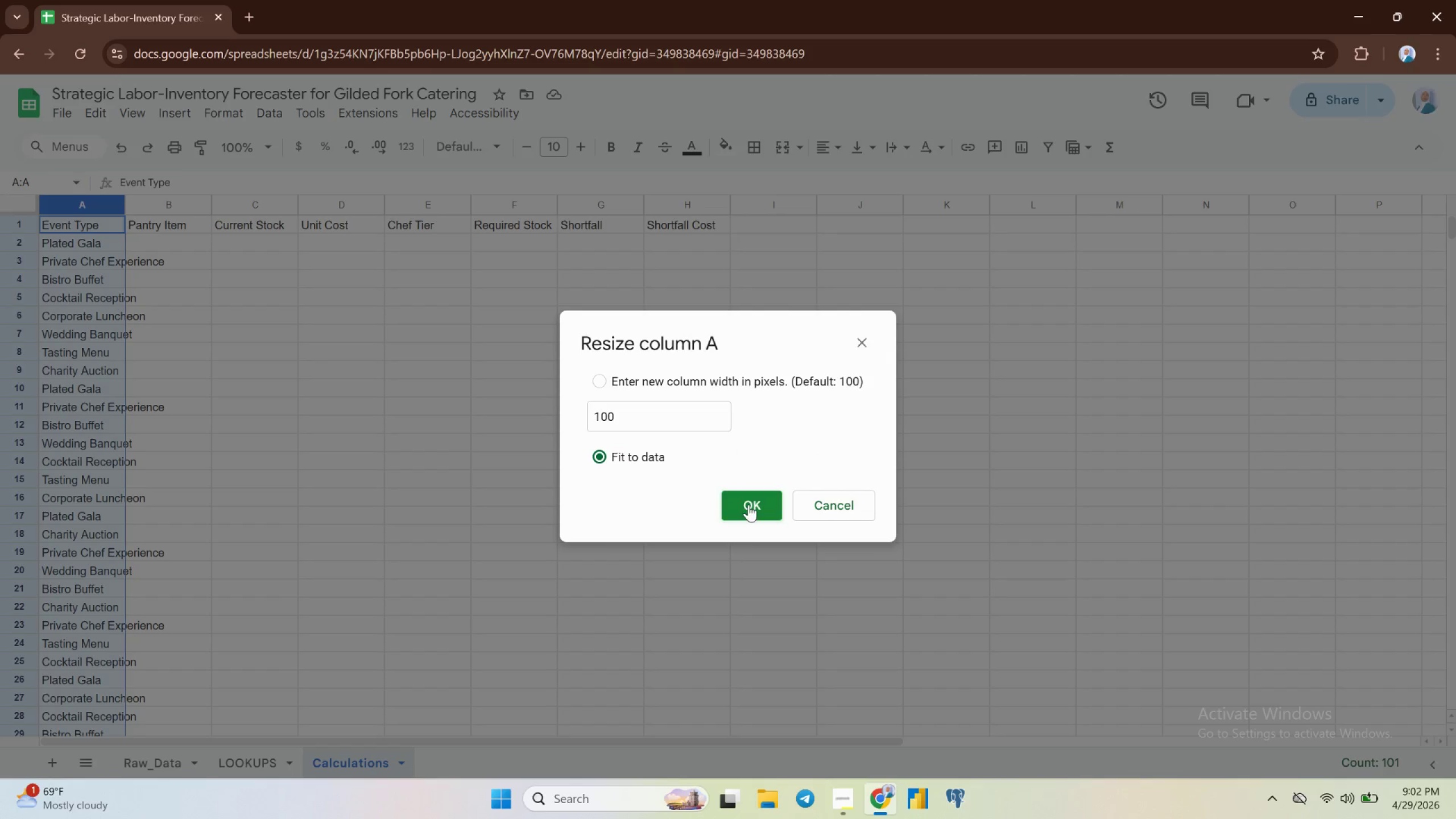 
left_click([748, 504])
 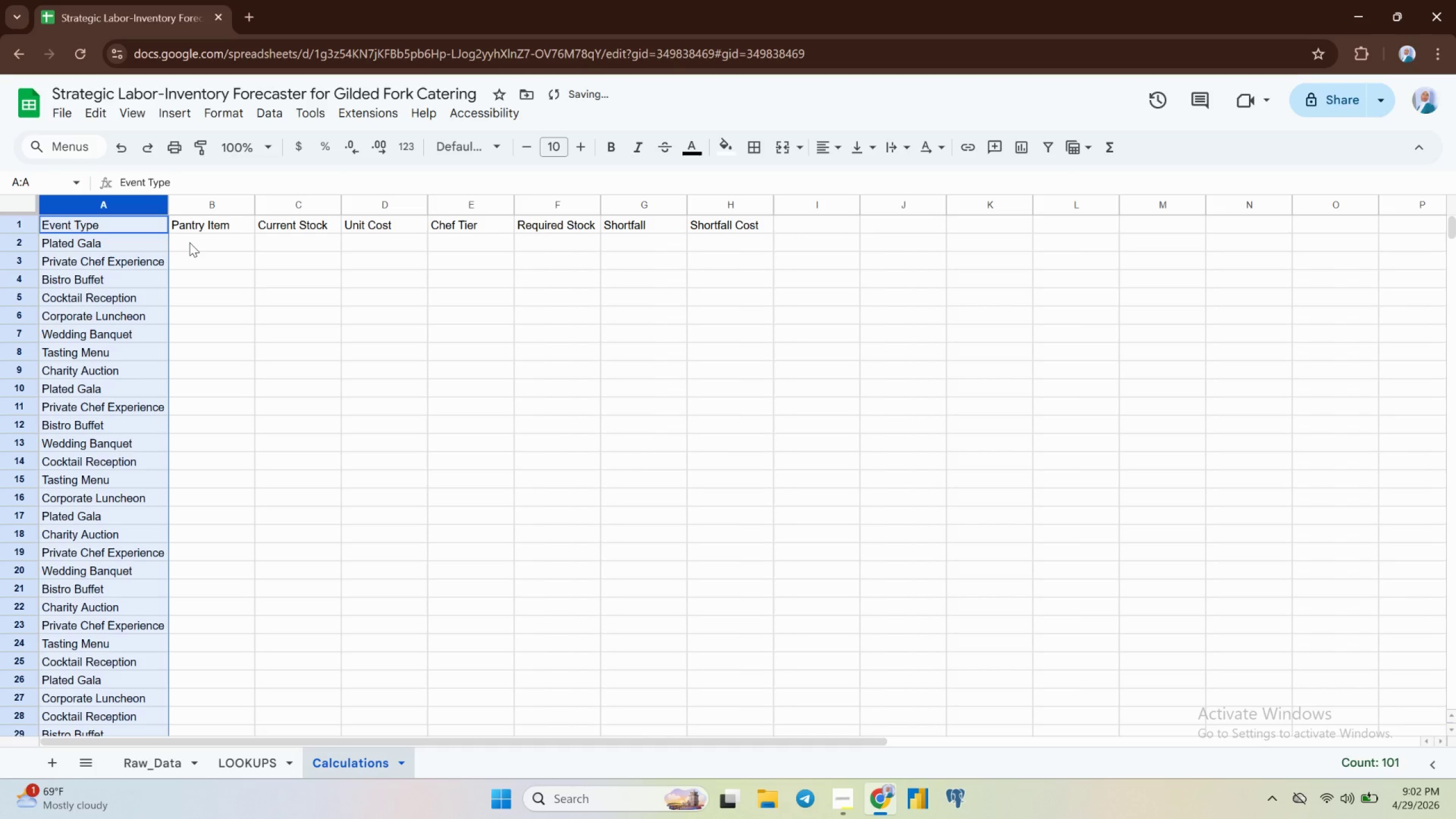 
left_click([191, 244])
 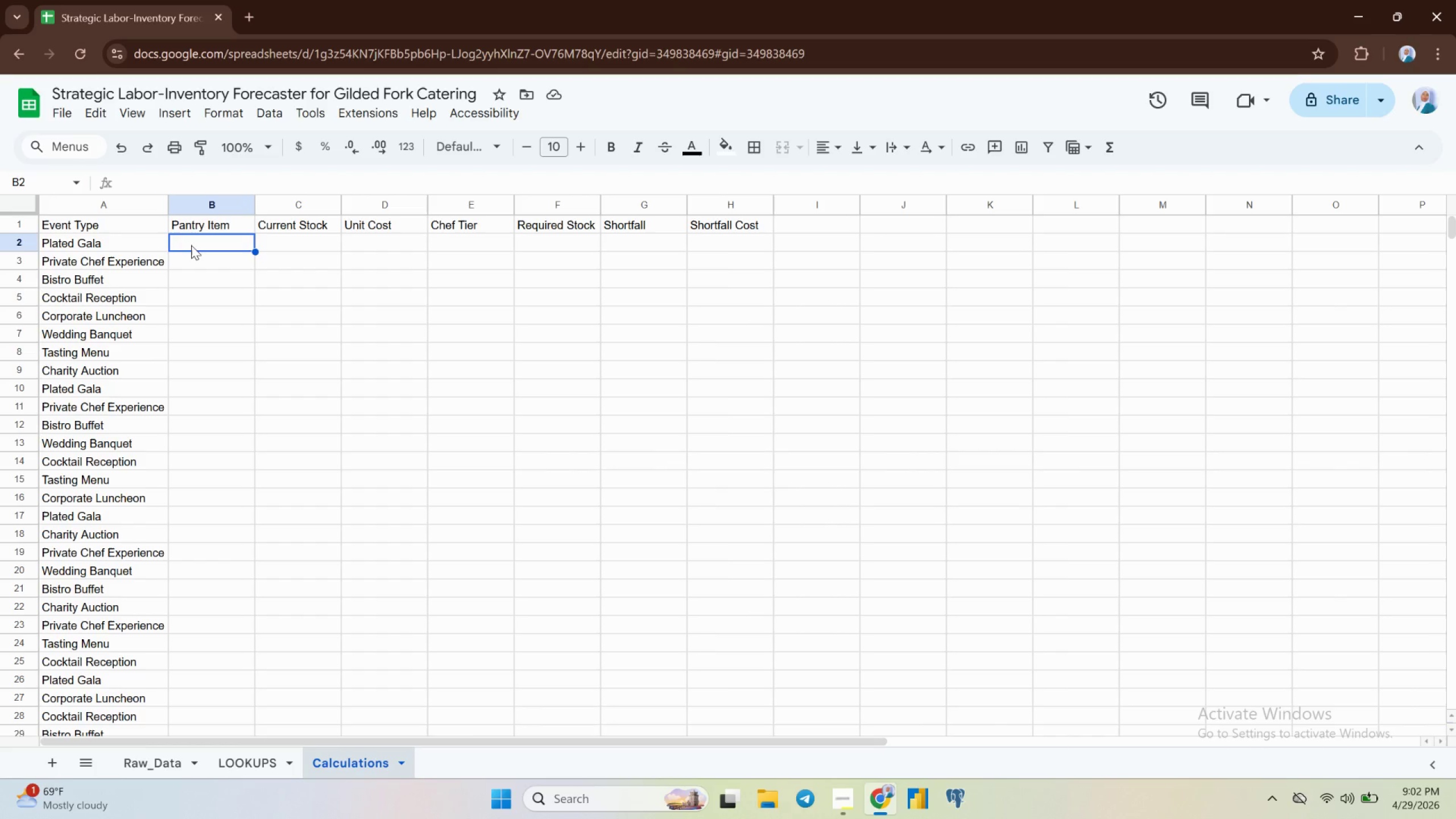 
wait(13.37)
 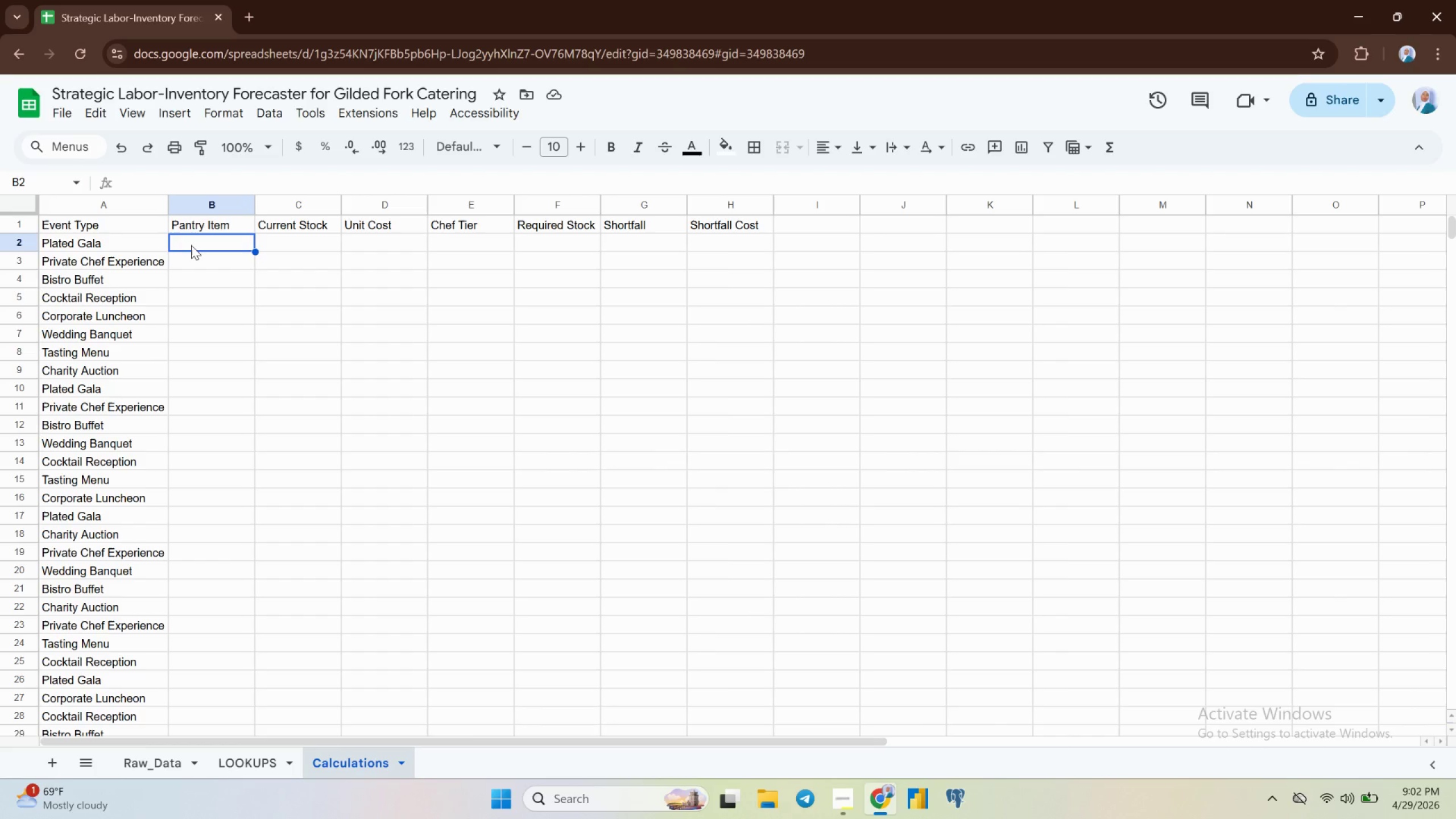 
type(=Arra)
 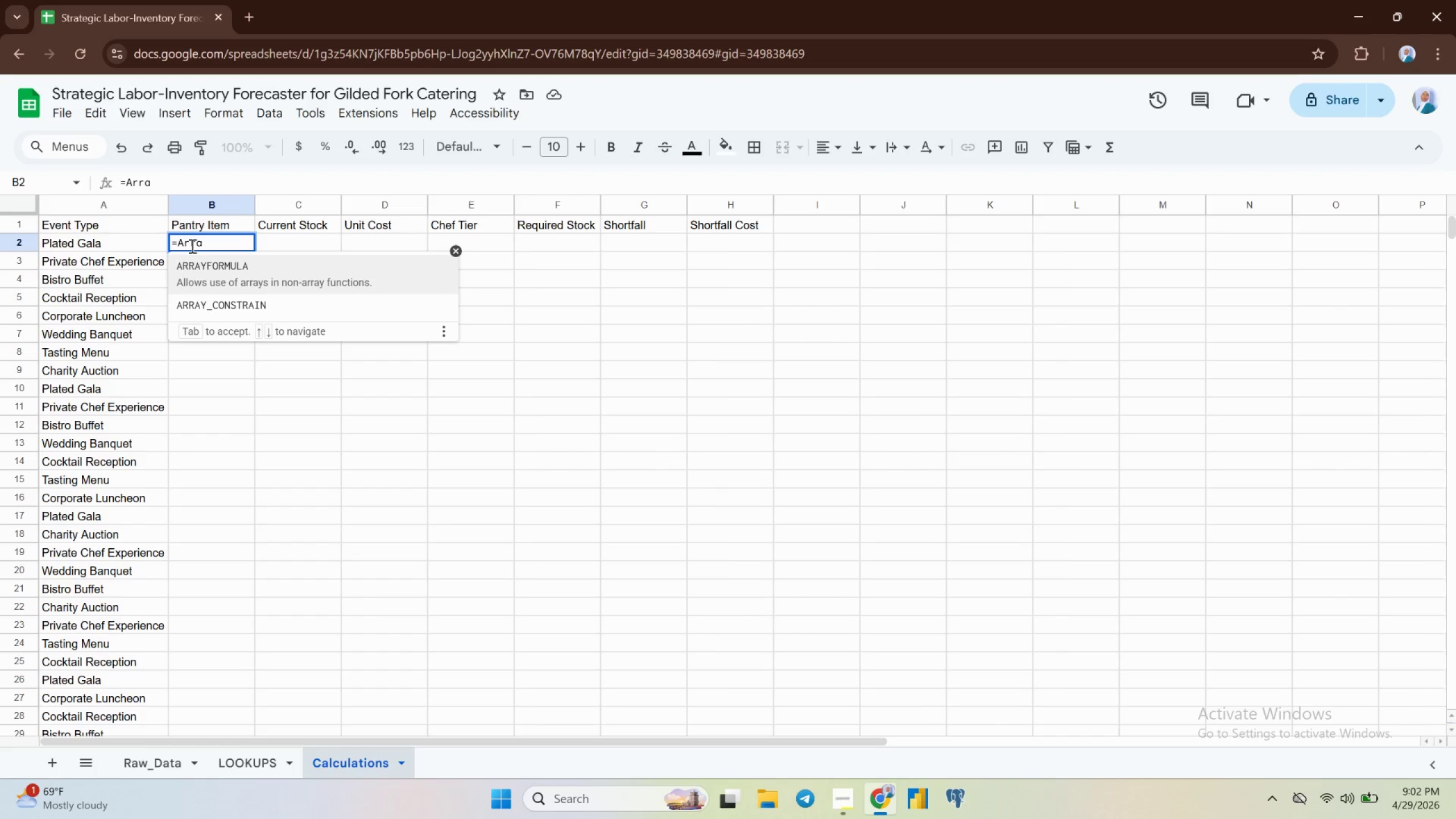 
key(Enter)
 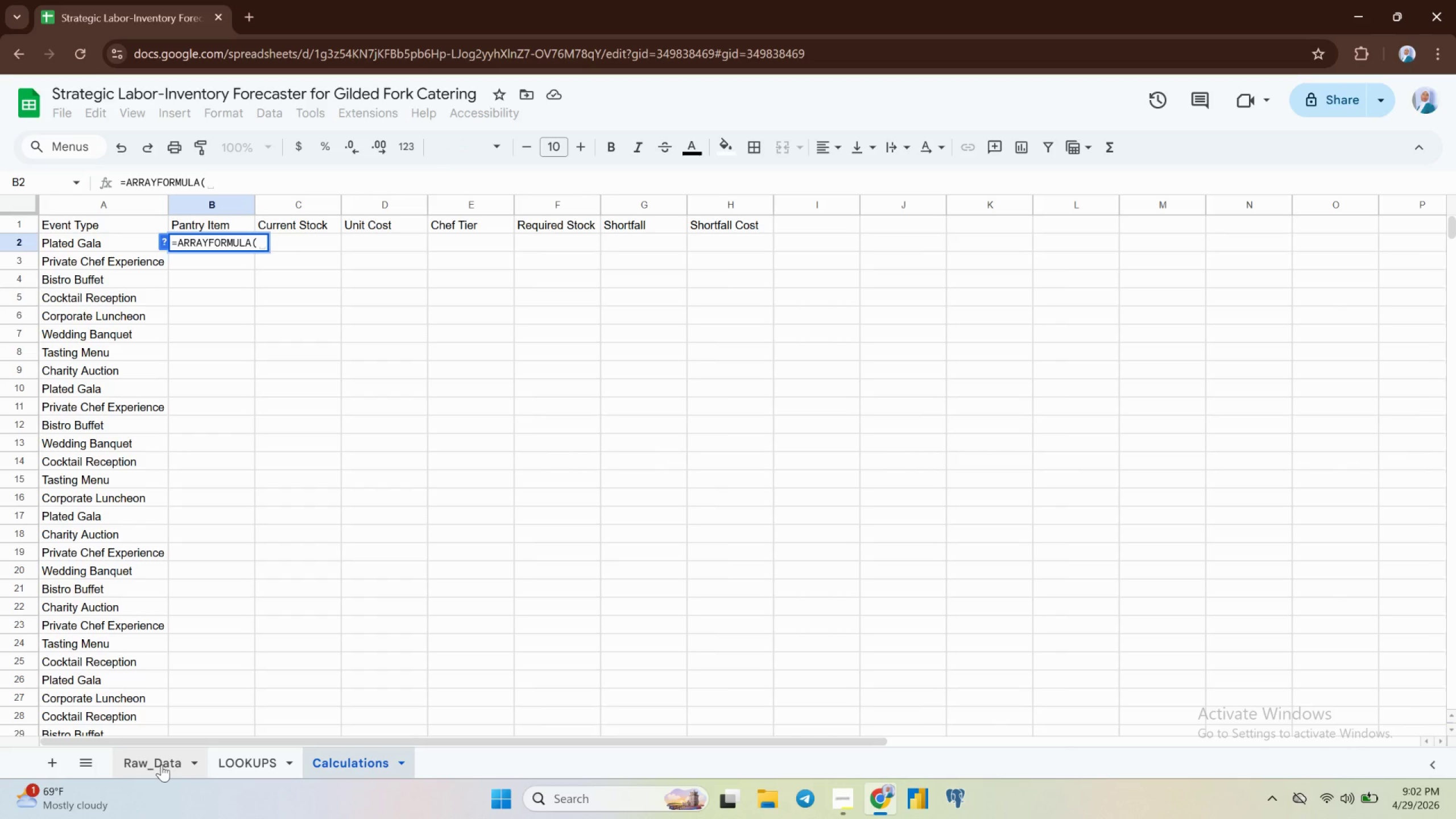 
wait(6.46)
 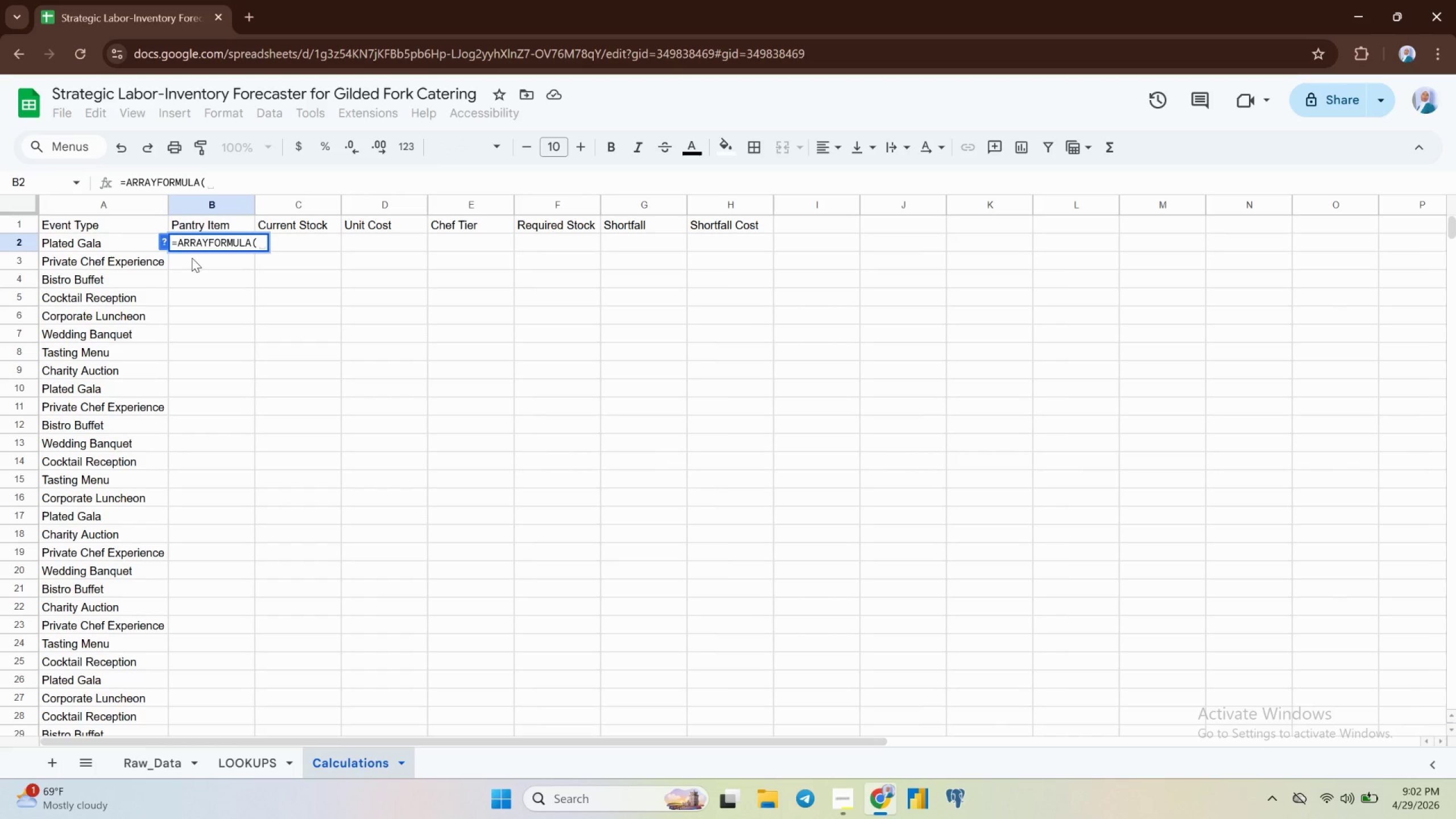 
left_click([162, 763])
 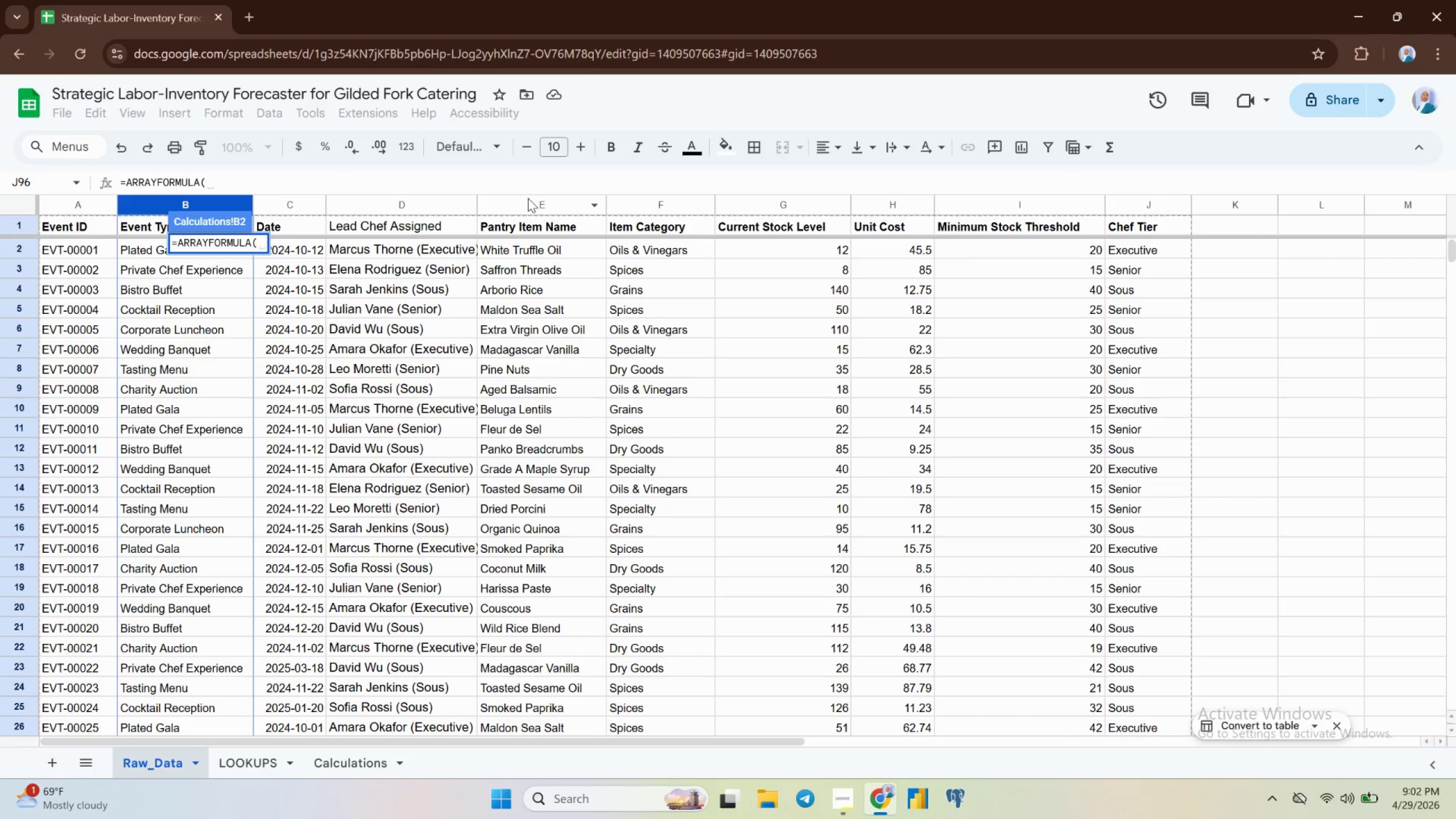 
wait(7.69)
 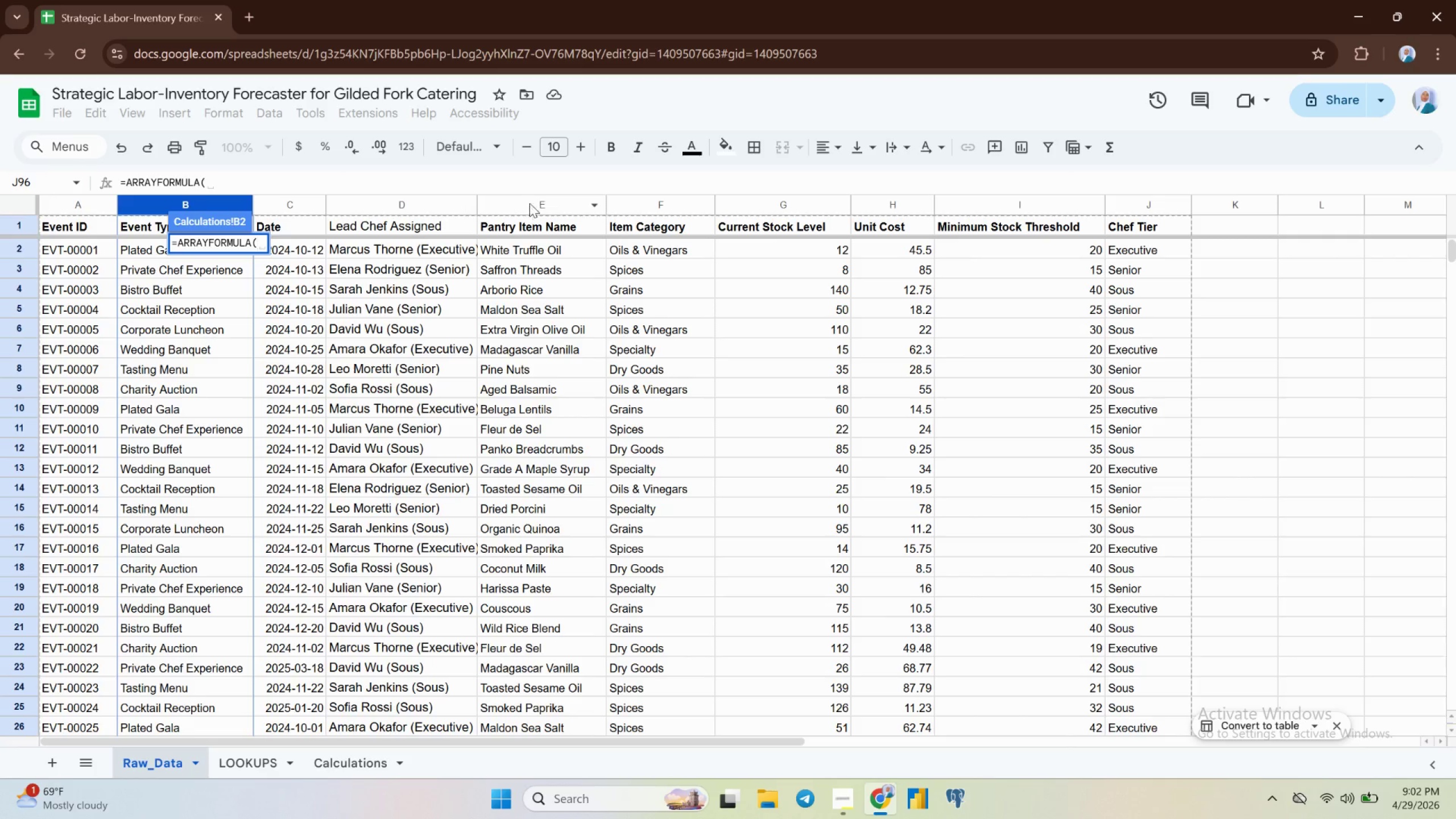 
left_click([528, 198])
 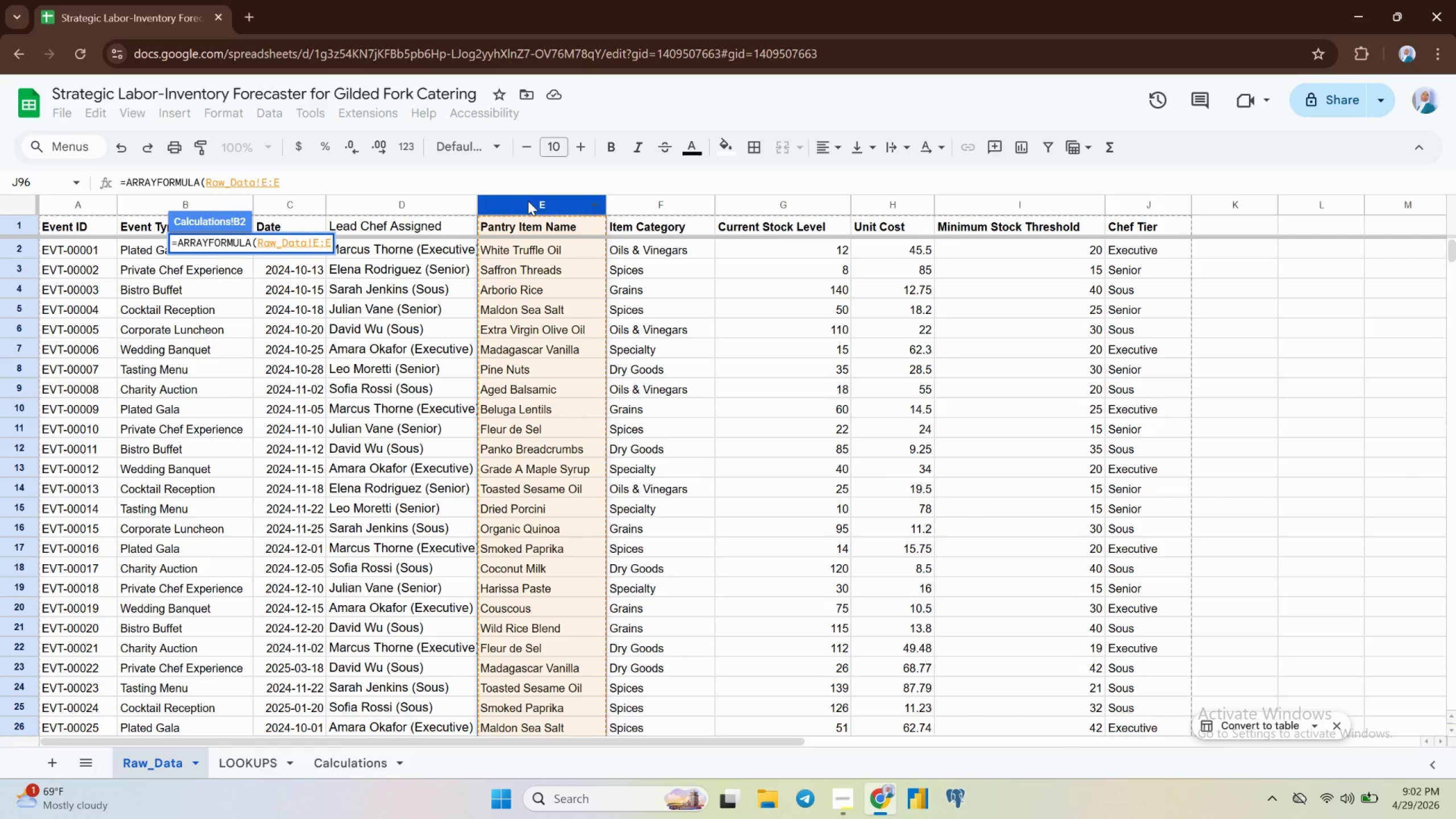 
key(Enter)
 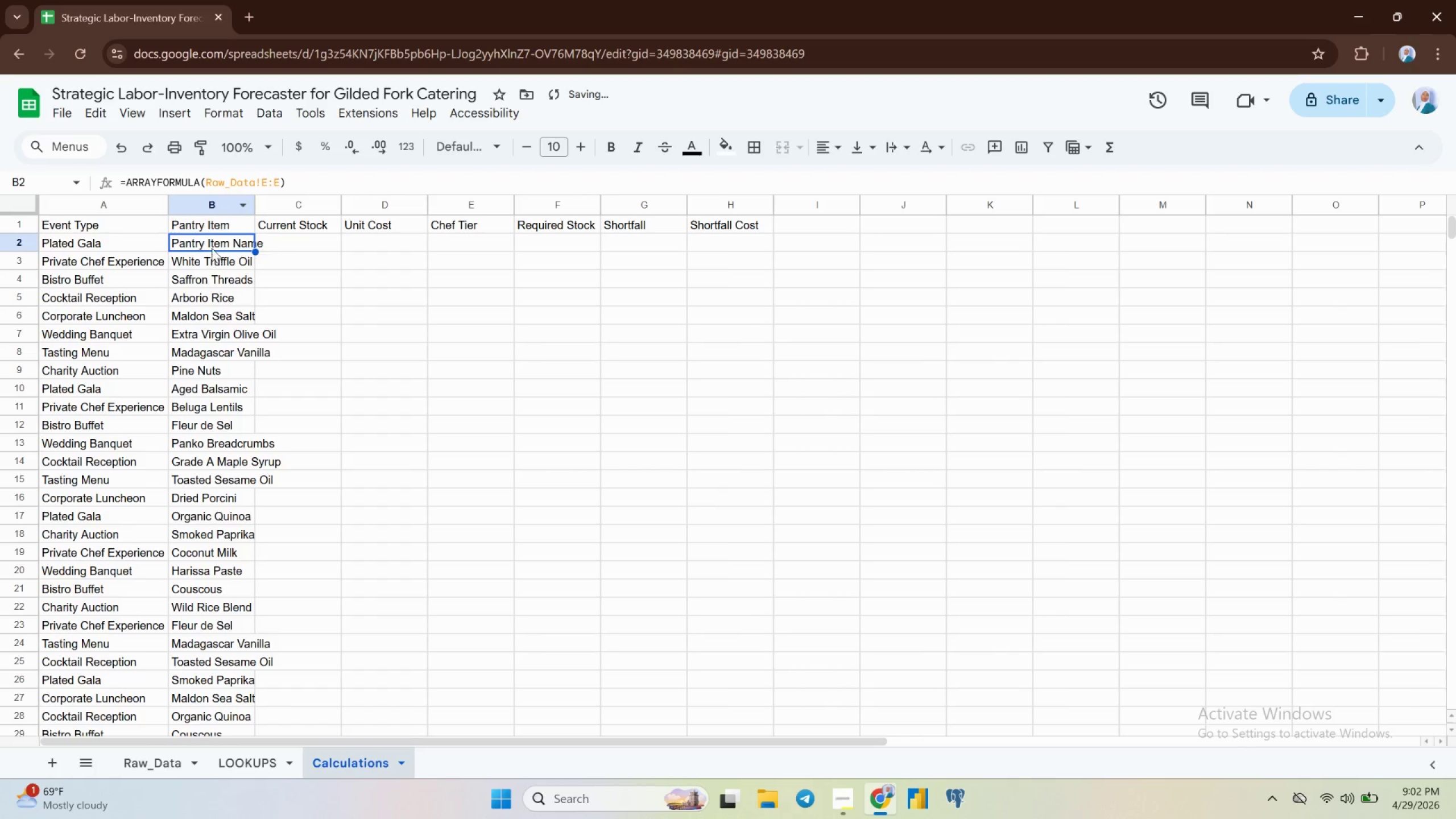 
double_click([209, 242])
 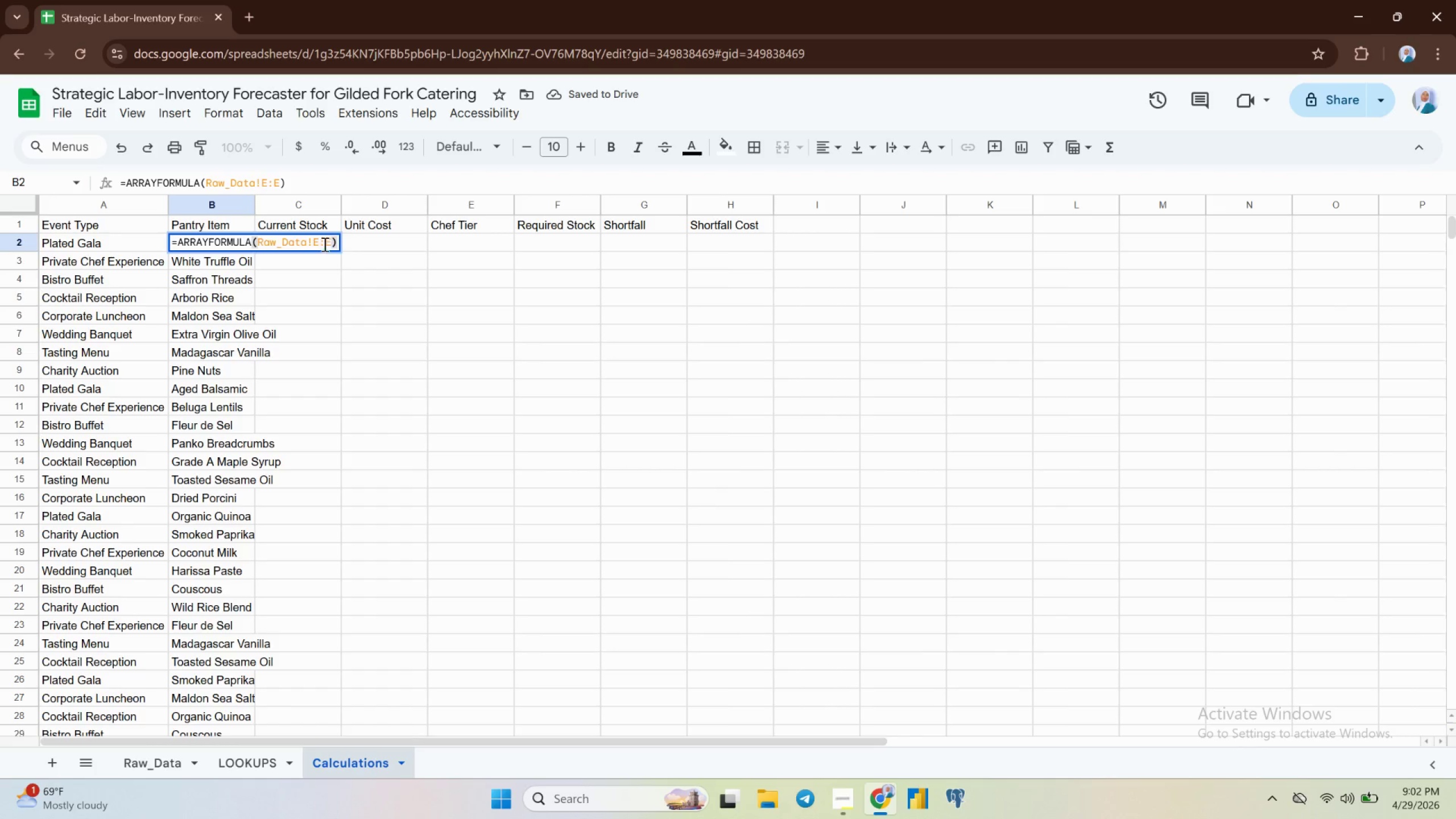 
left_click([321, 241])
 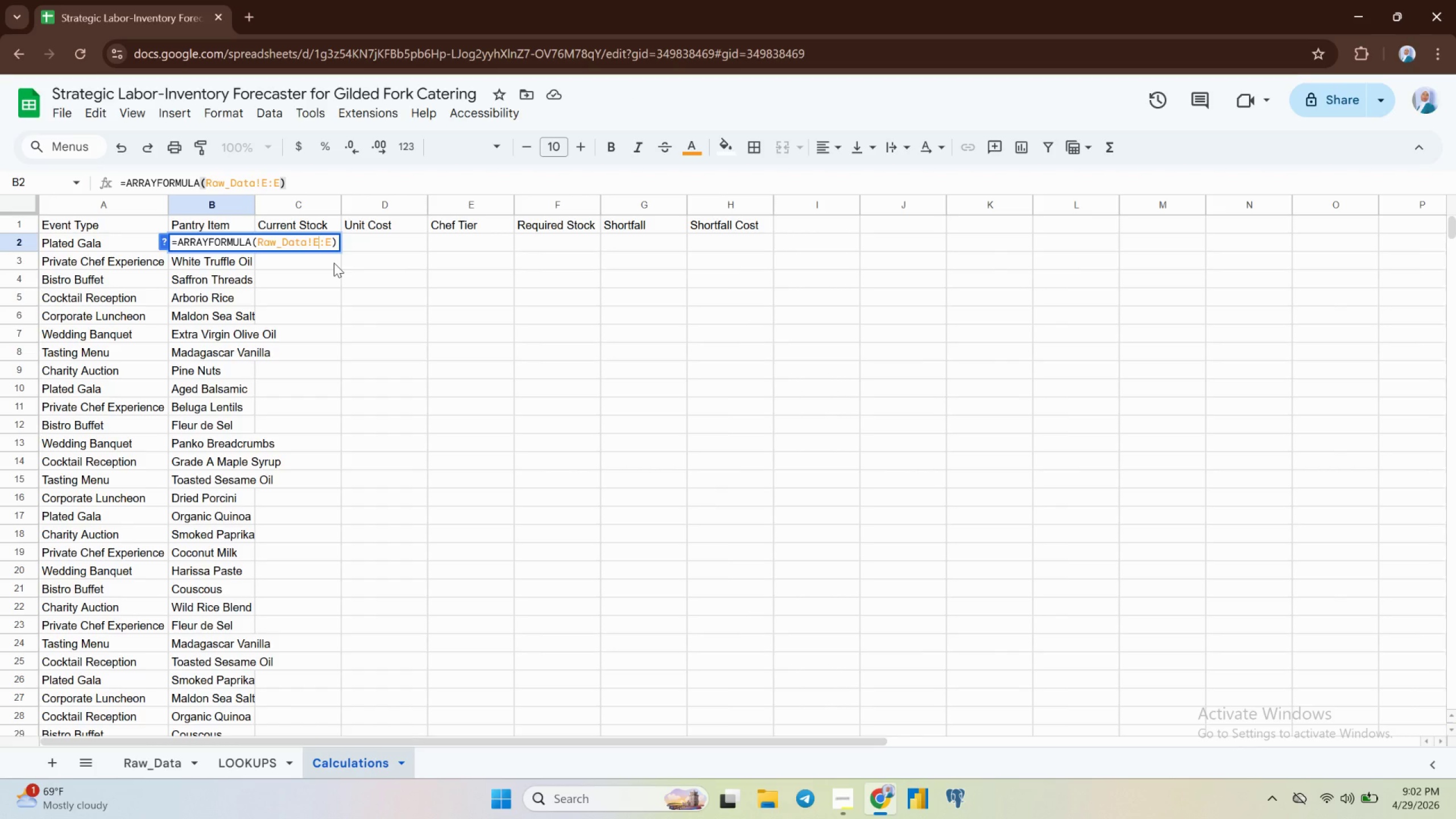 
key(2)
 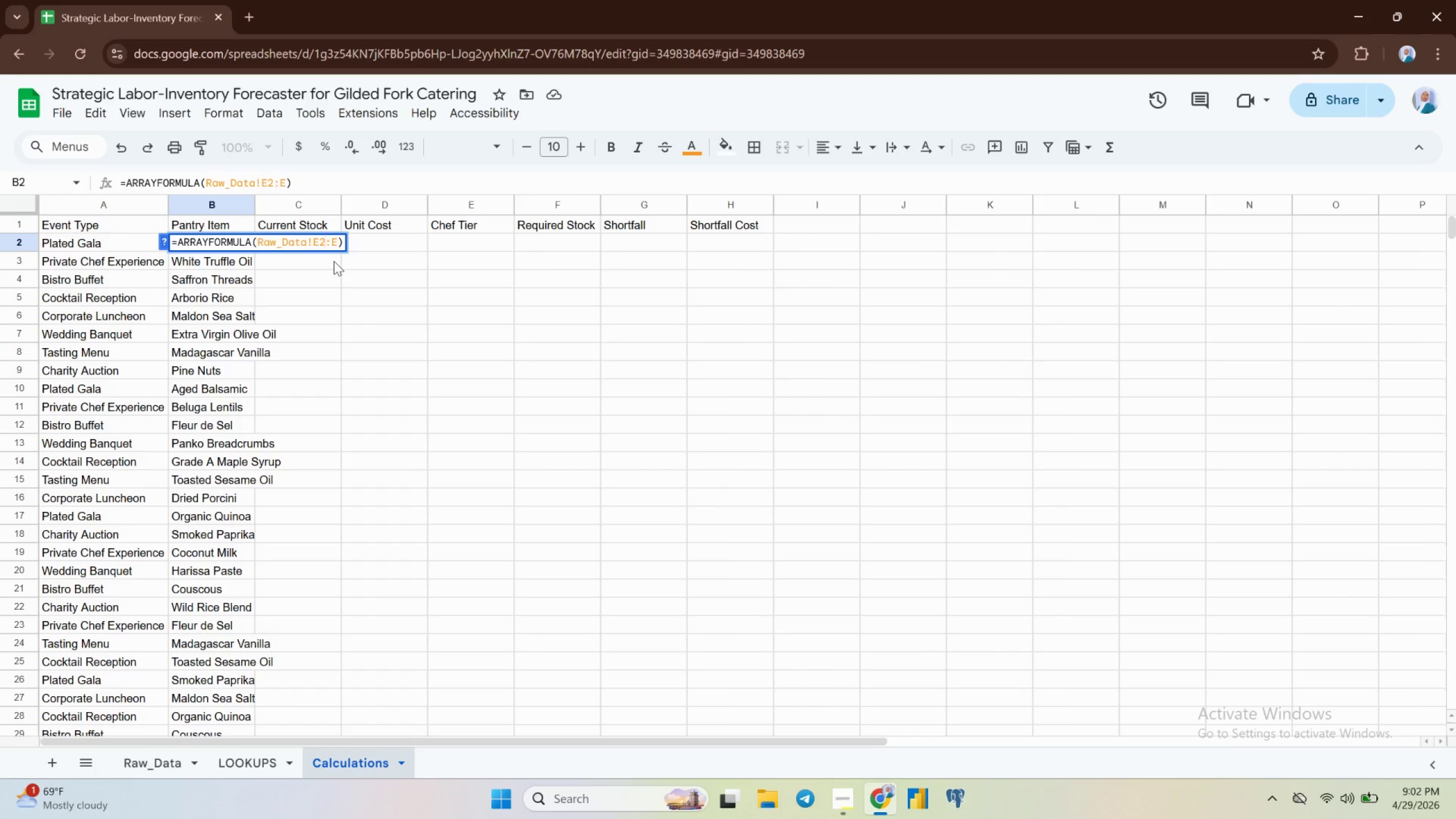 
key(Enter)
 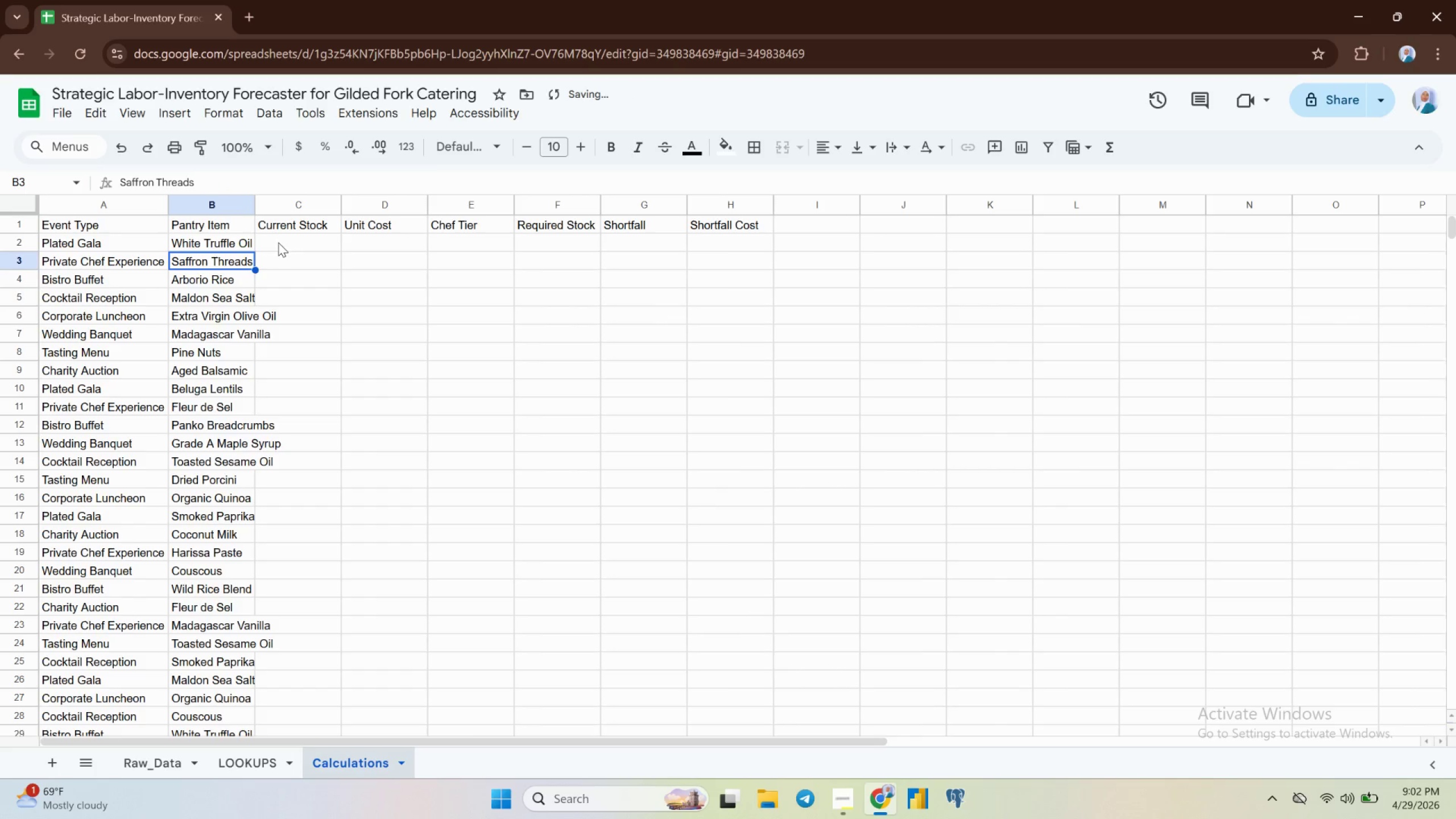 
left_click([279, 242])
 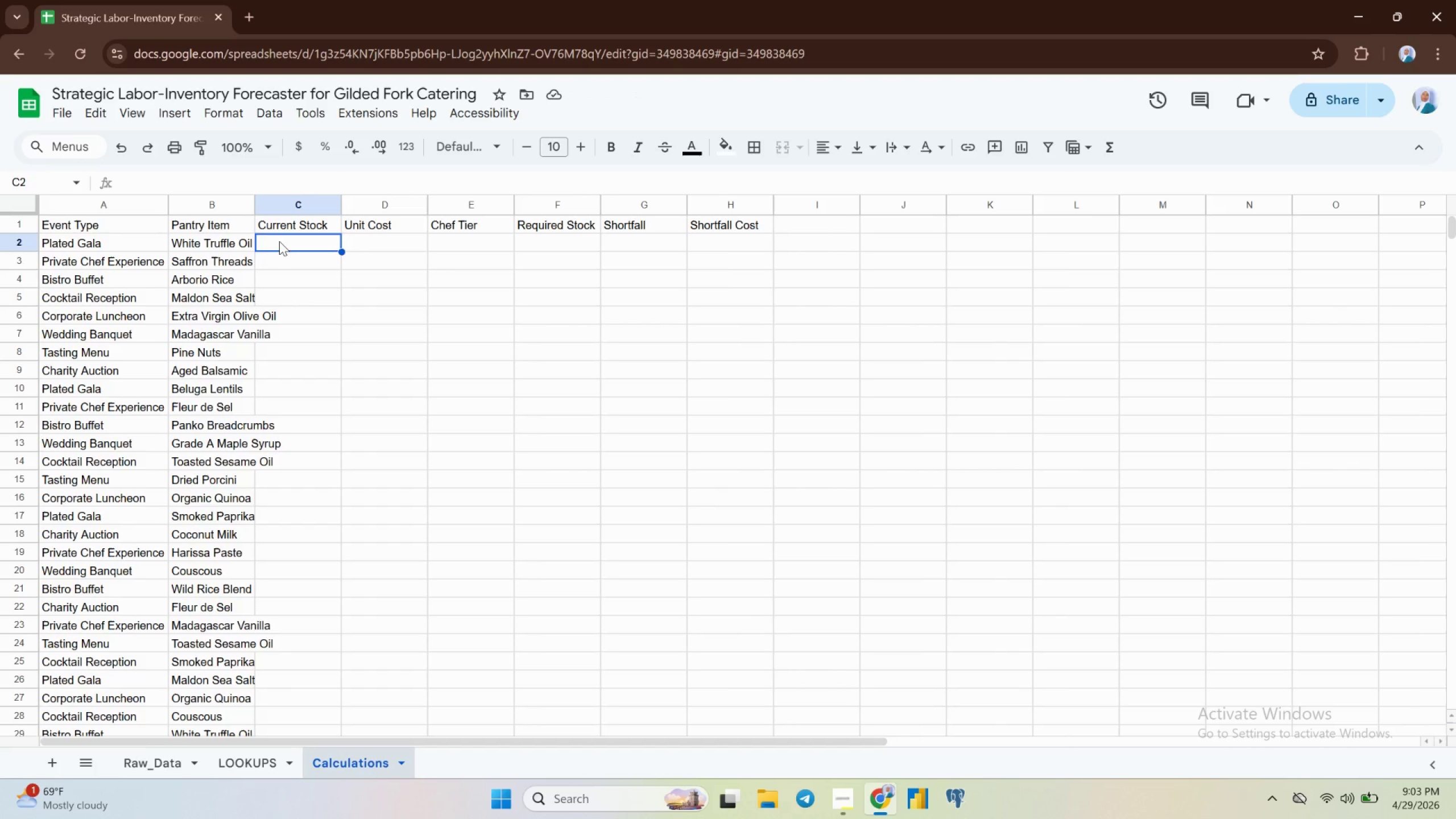 
wait(5.3)
 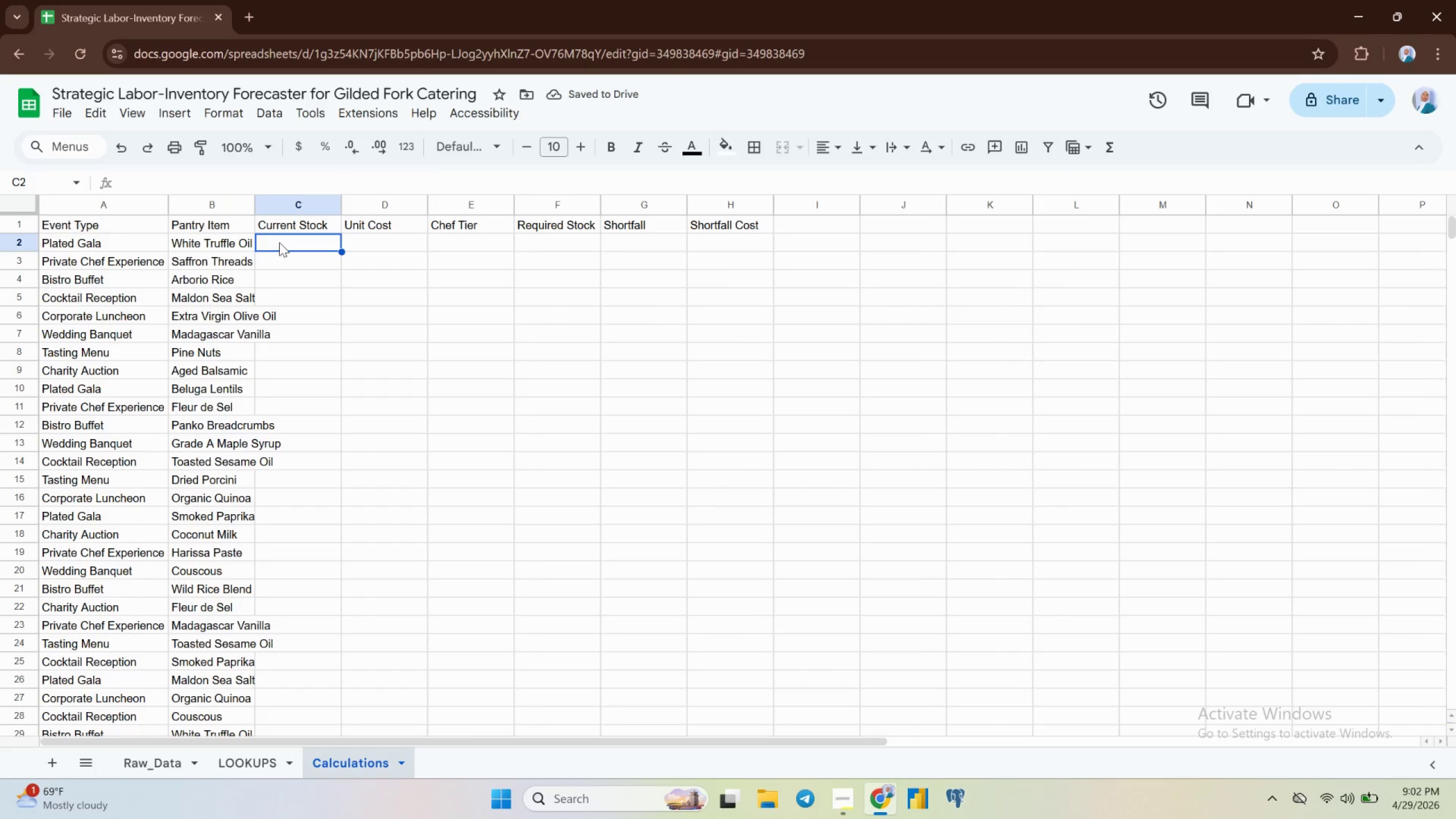 
type(=Array)
 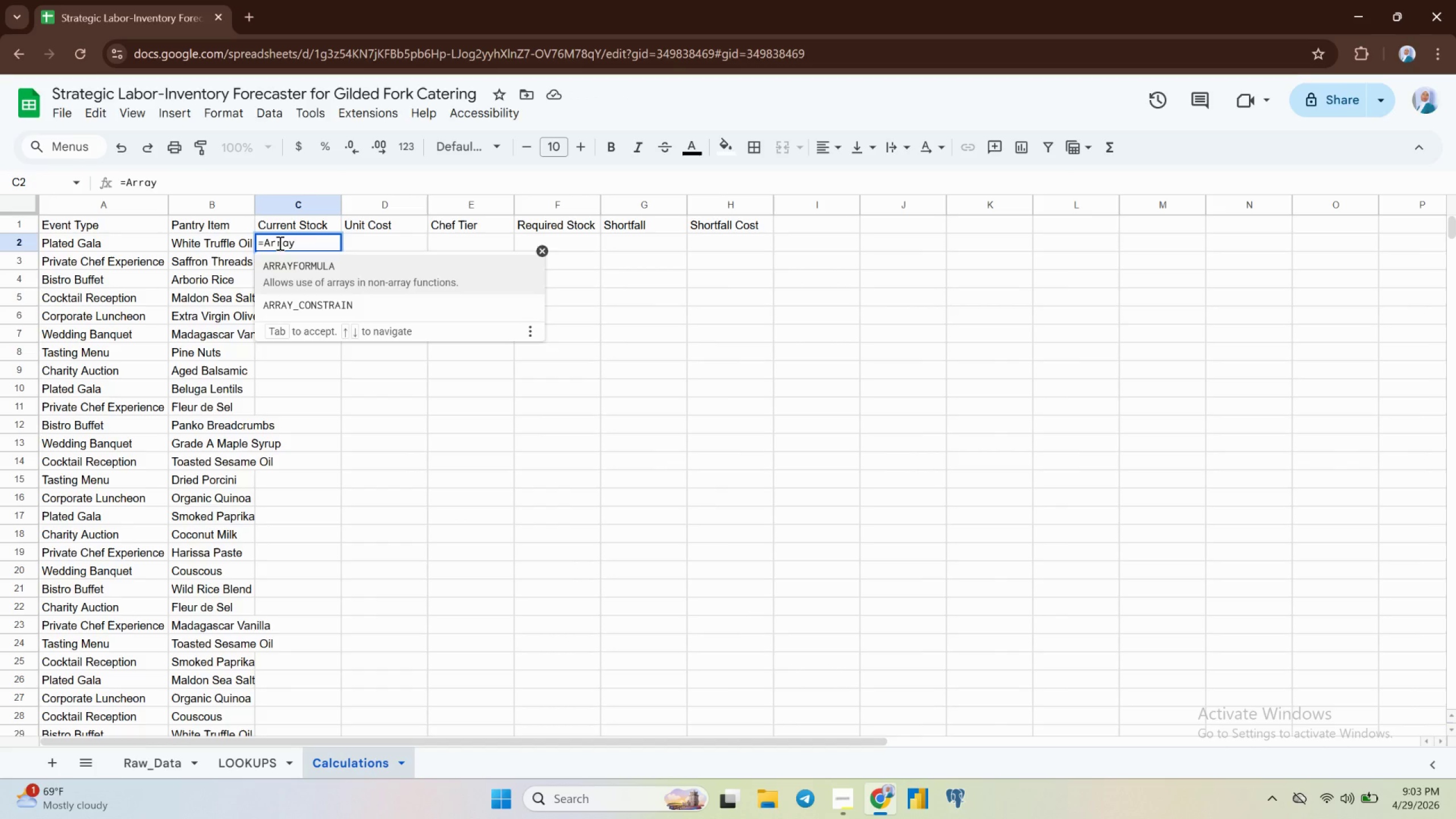 
key(Enter)
 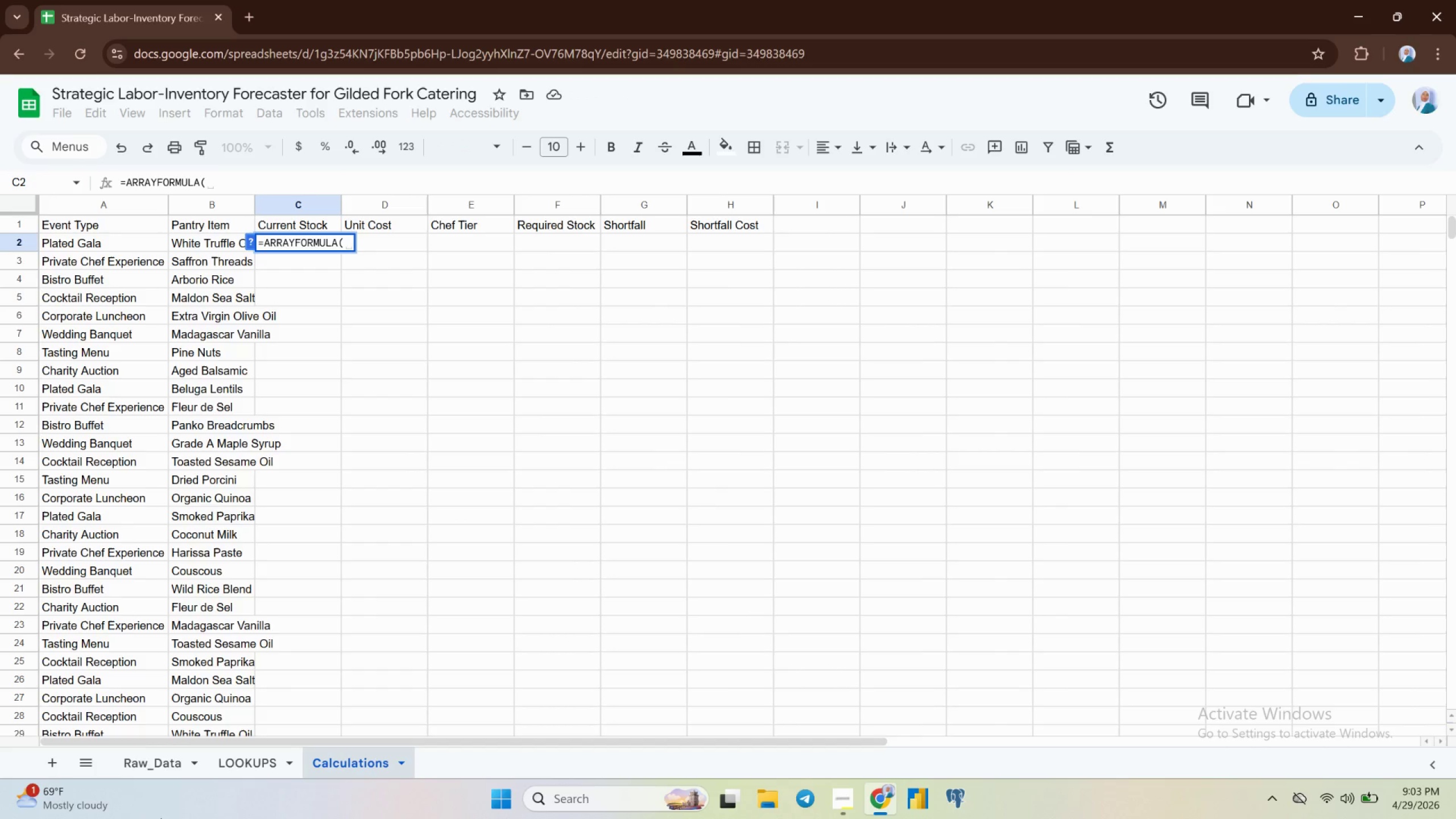 
wait(5.29)
 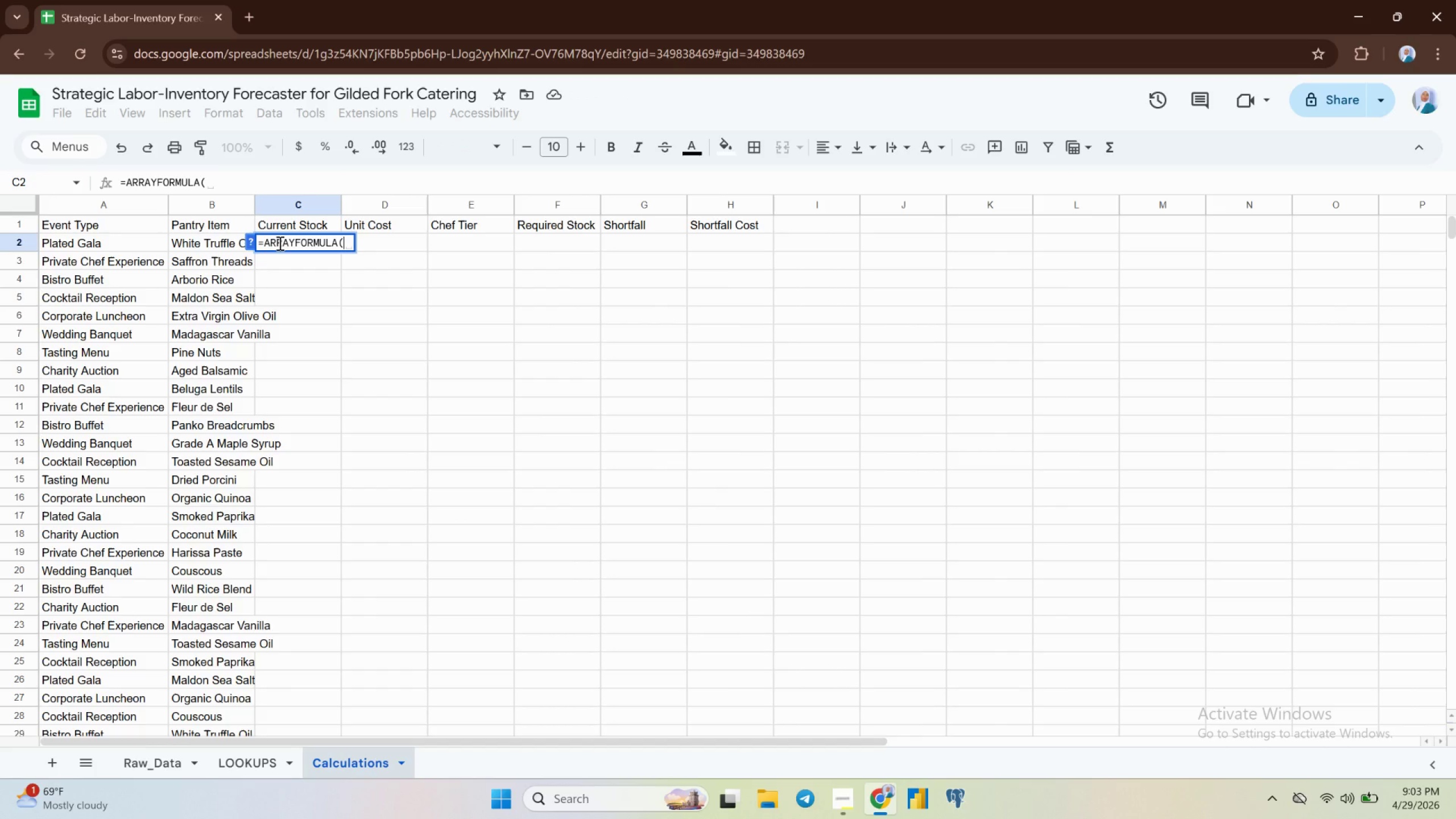 
left_click([148, 759])
 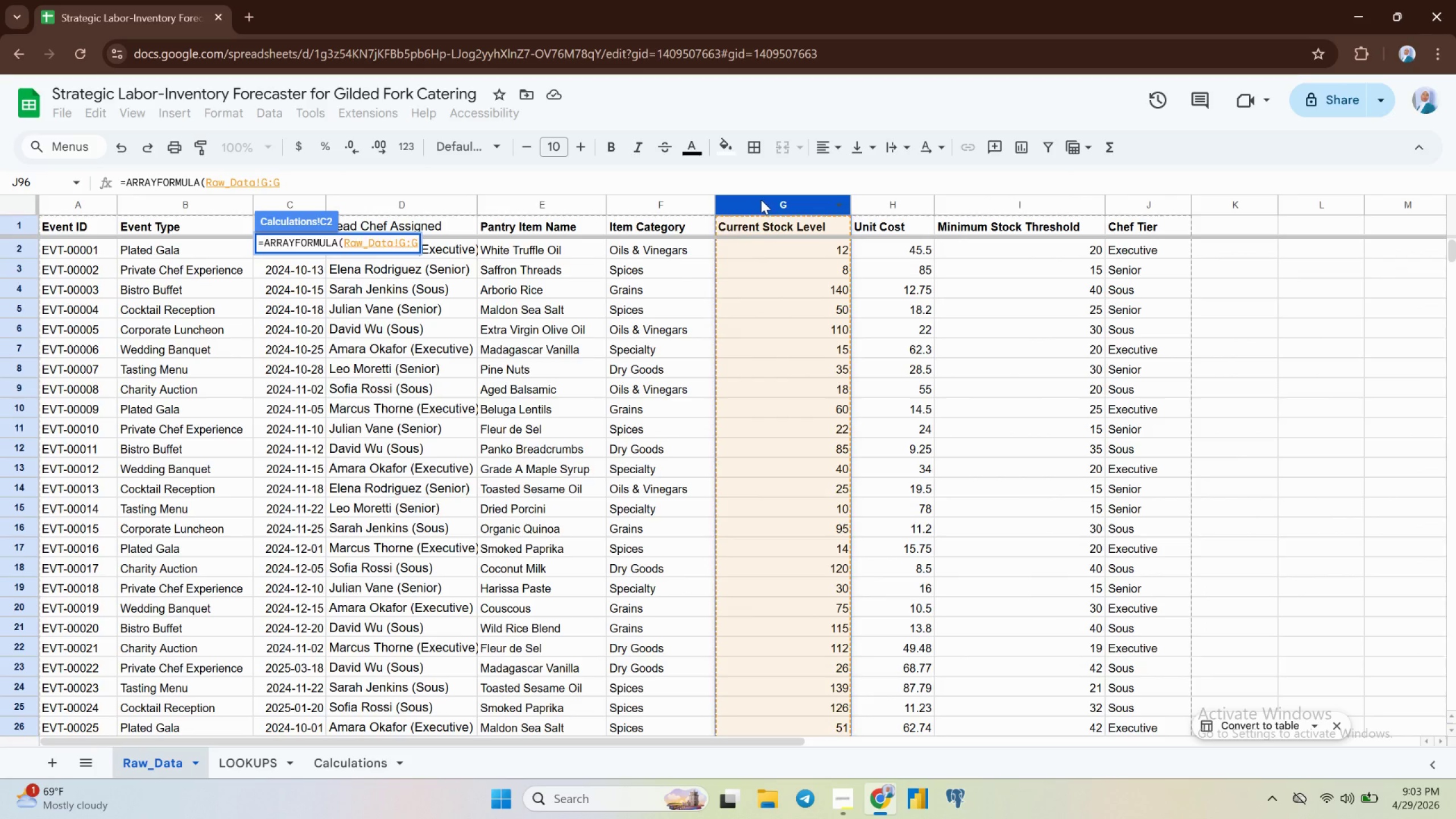 
key(Enter)
 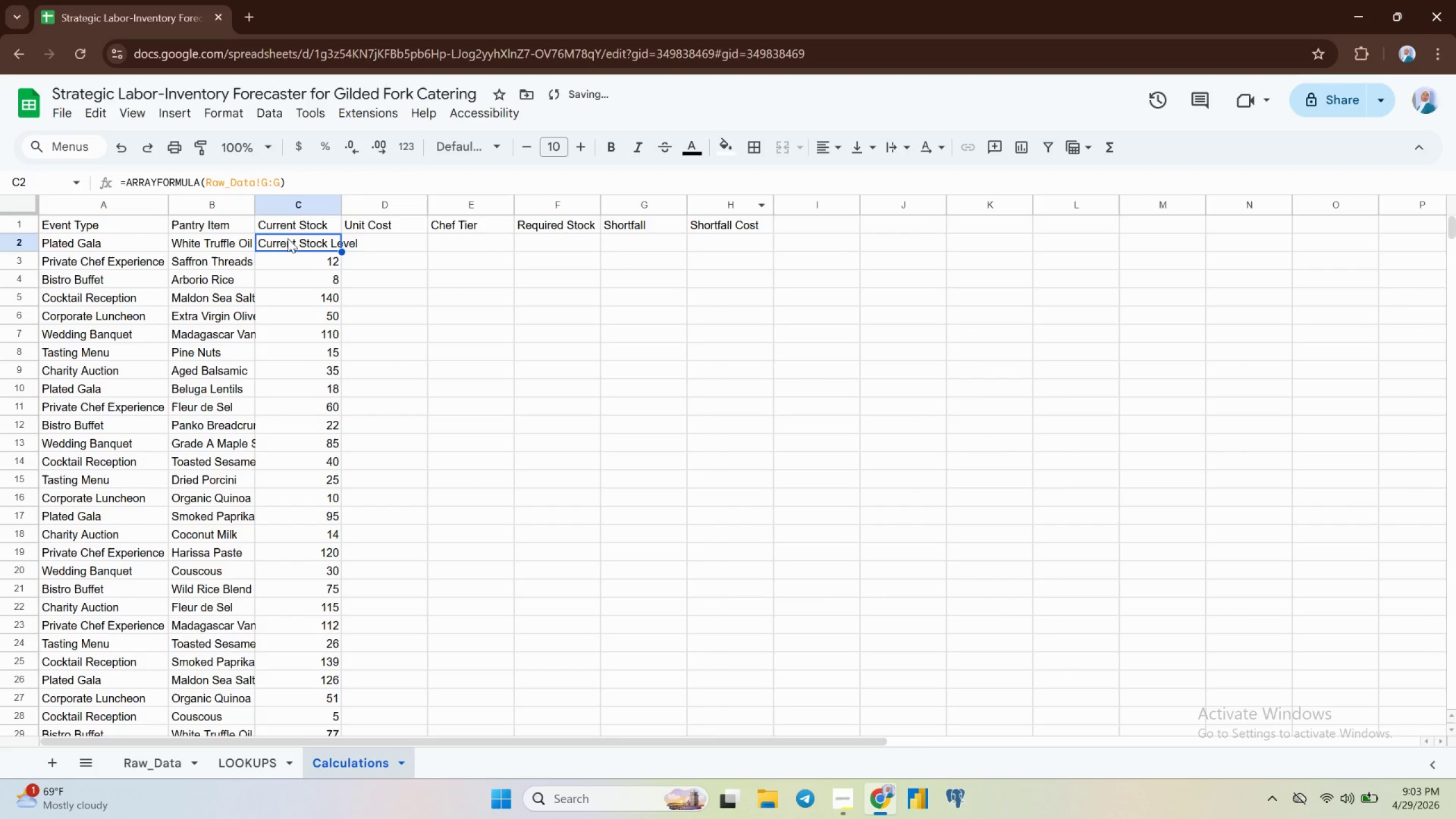 
double_click([289, 240])
 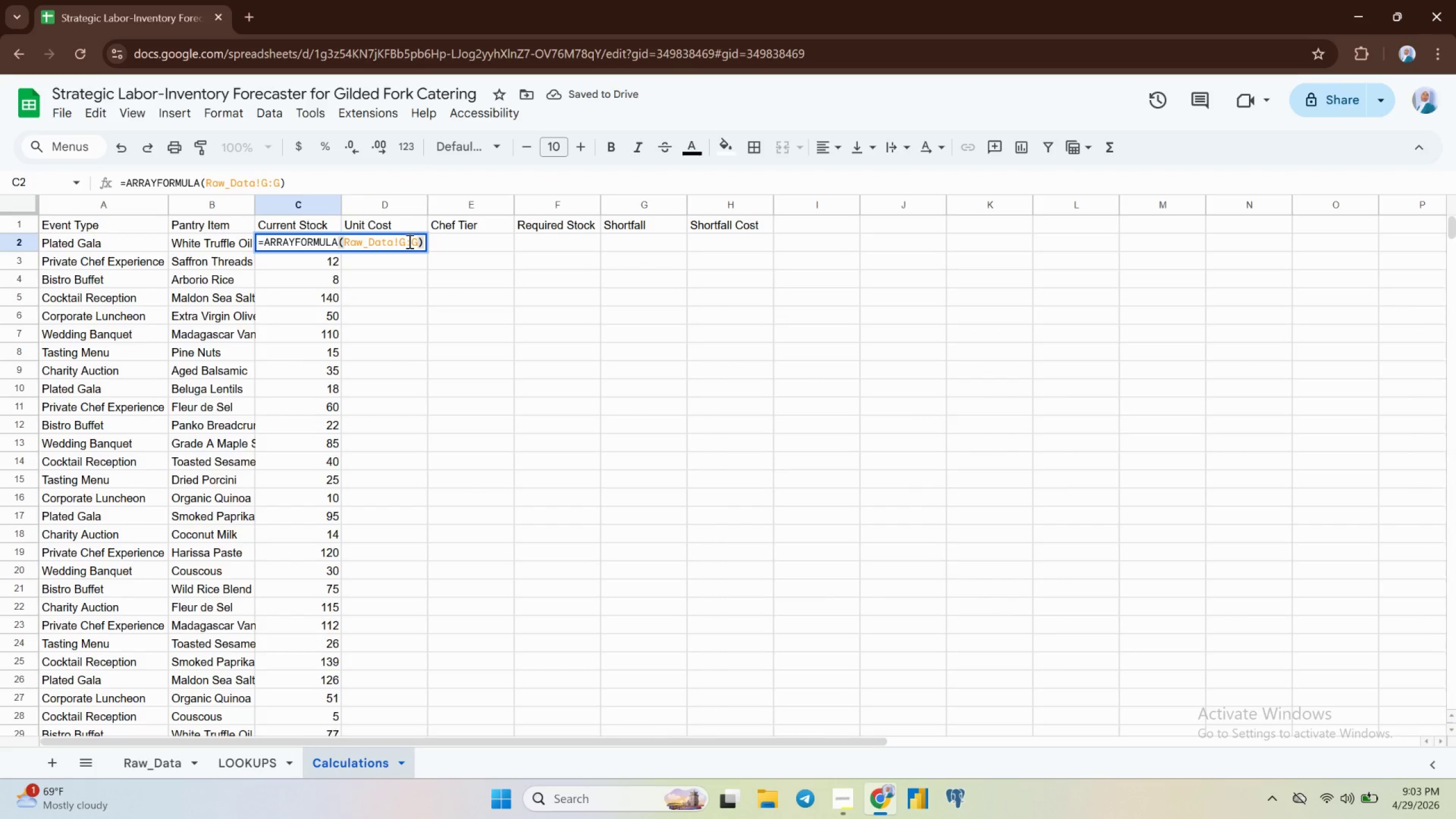 
left_click([407, 241])
 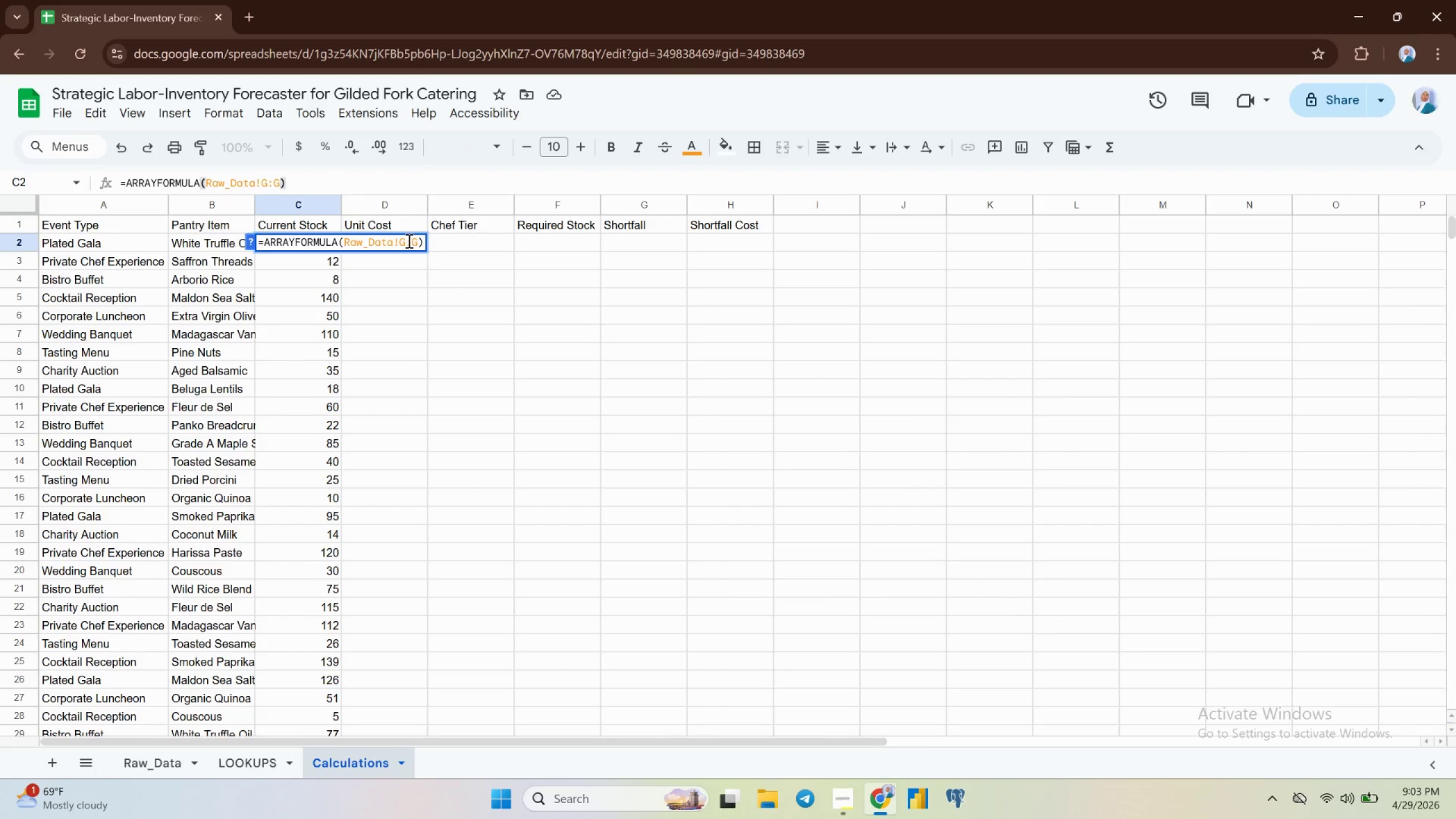 
key(2)
 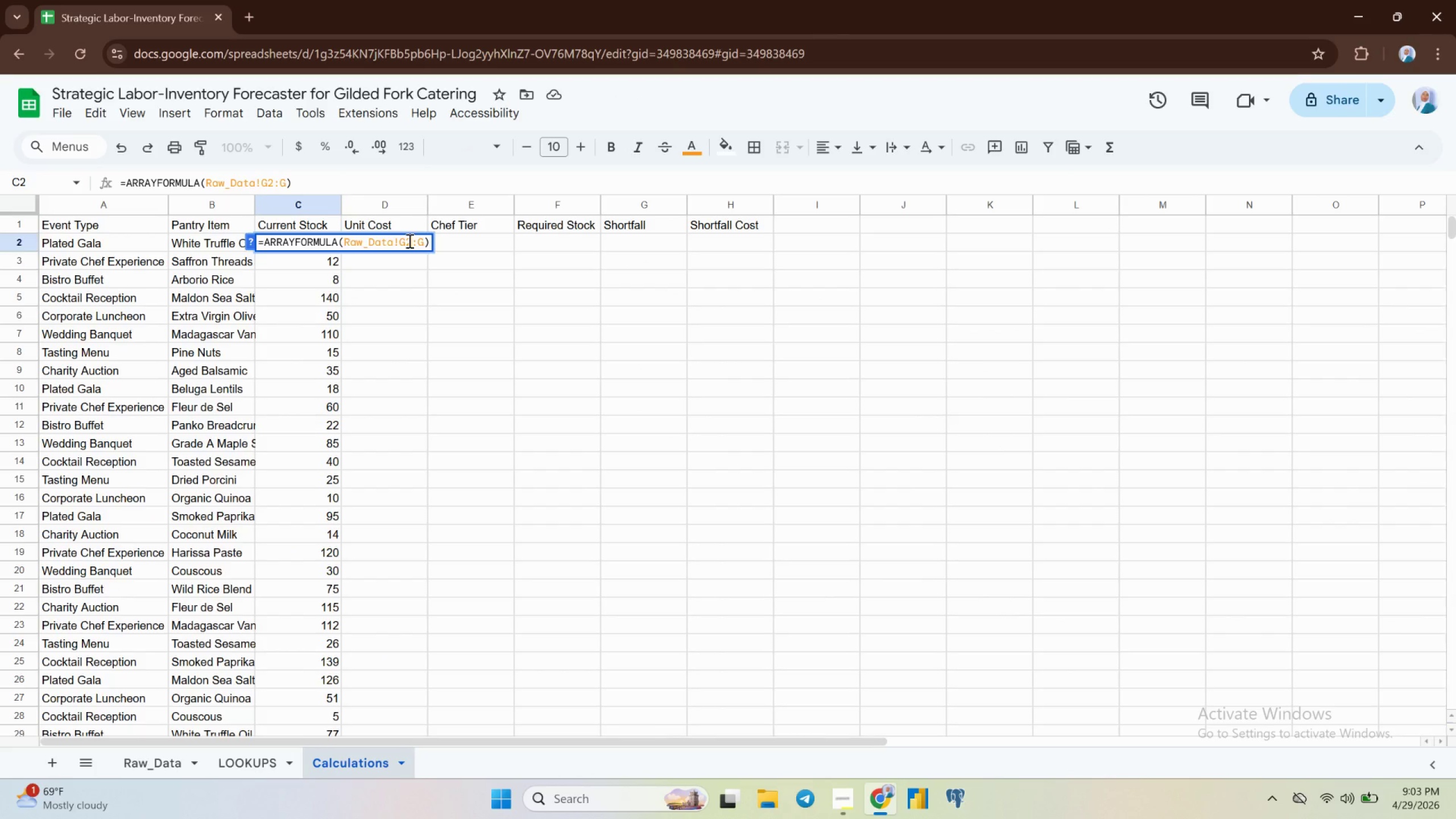 
key(Enter)
 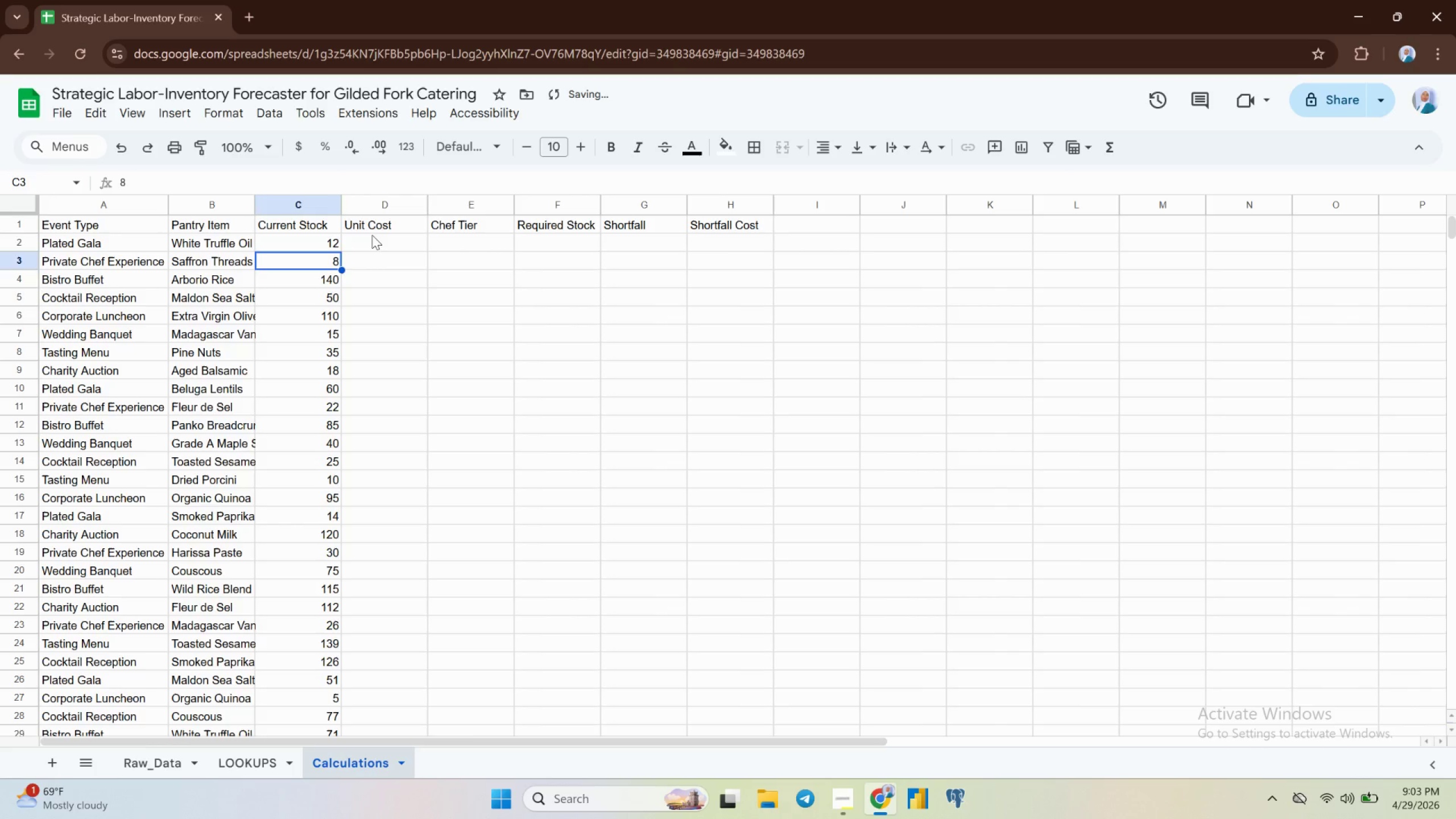 
left_click([372, 235])
 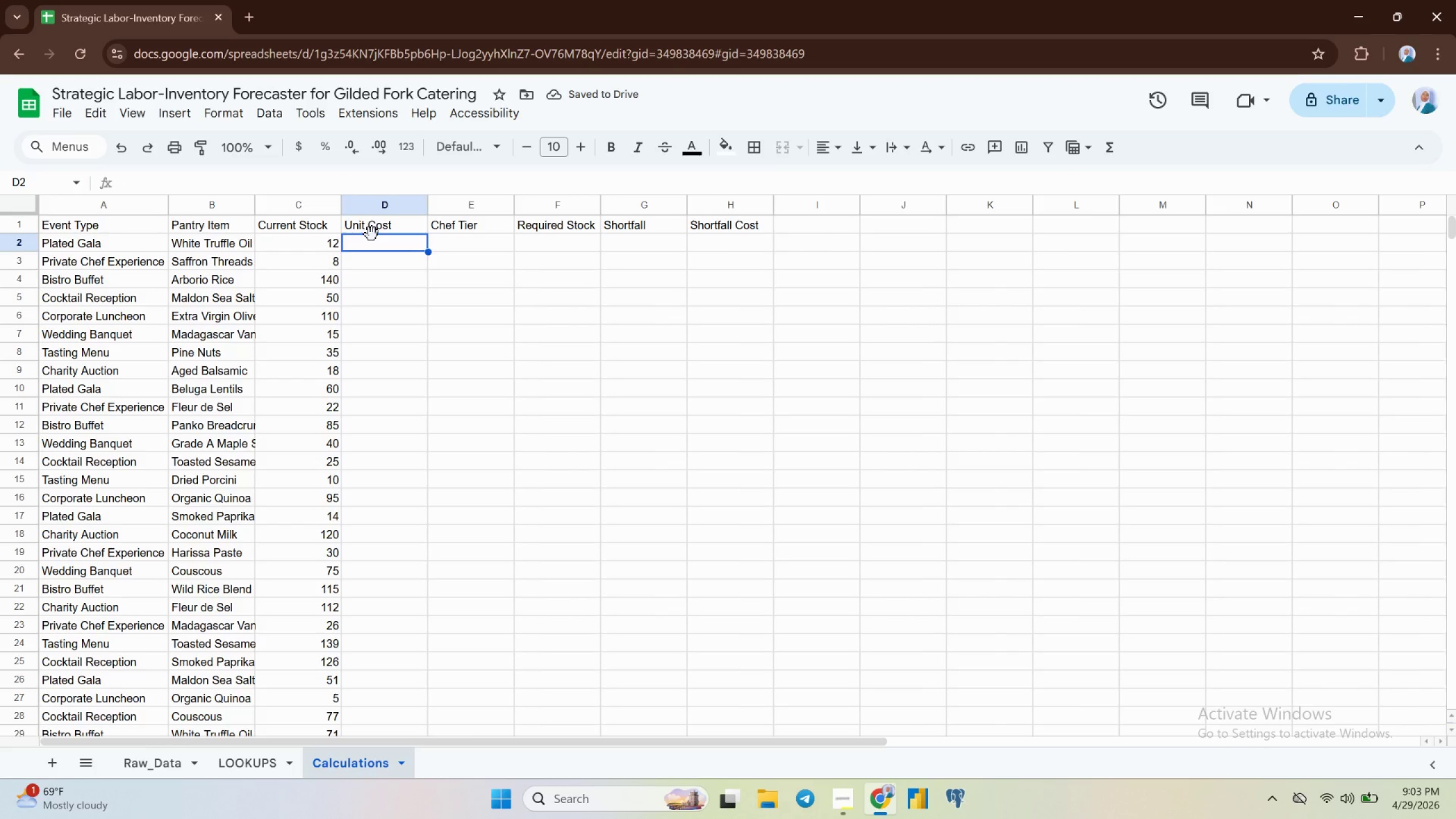 
wait(8.39)
 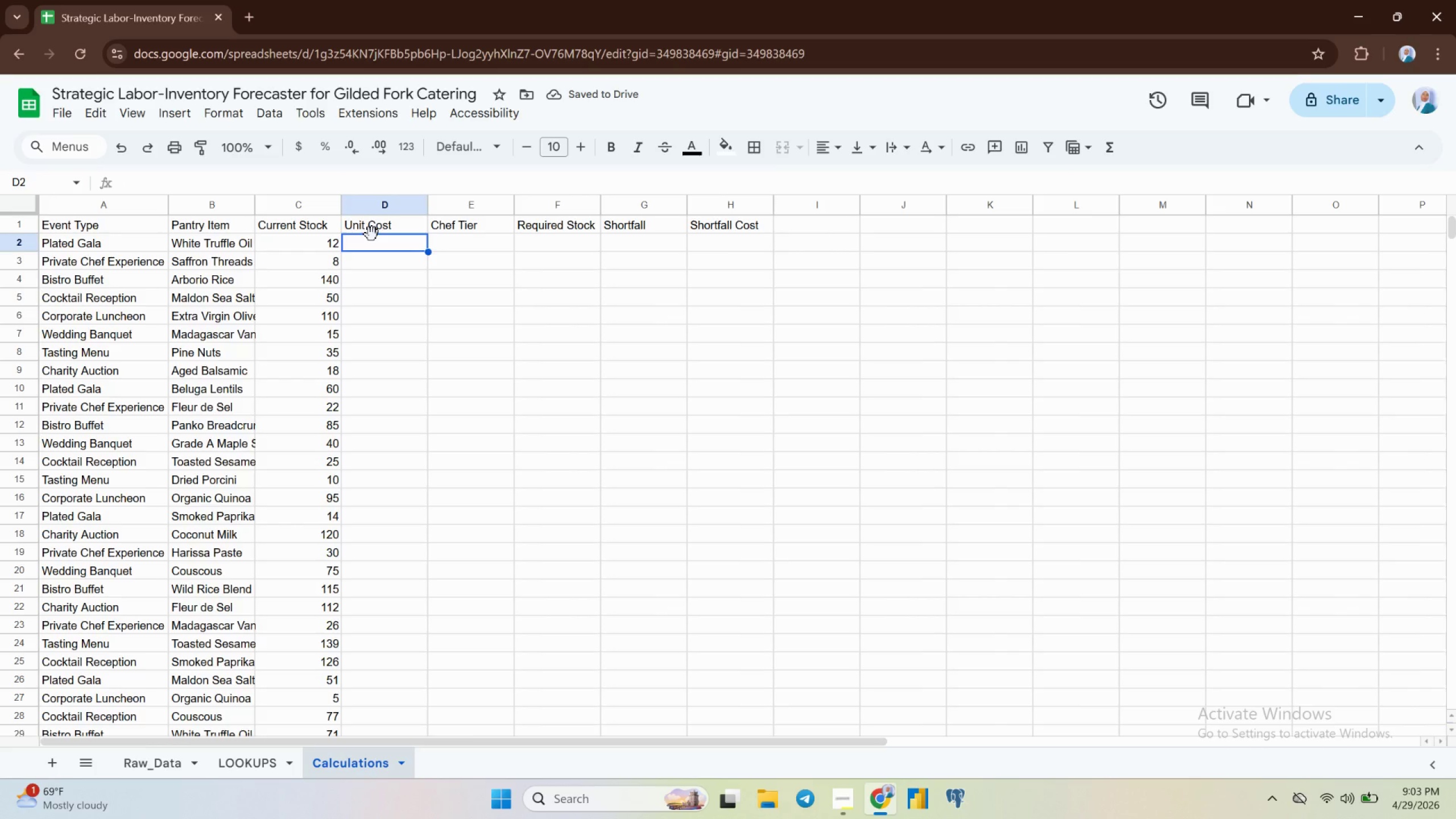 
type(=arra)
 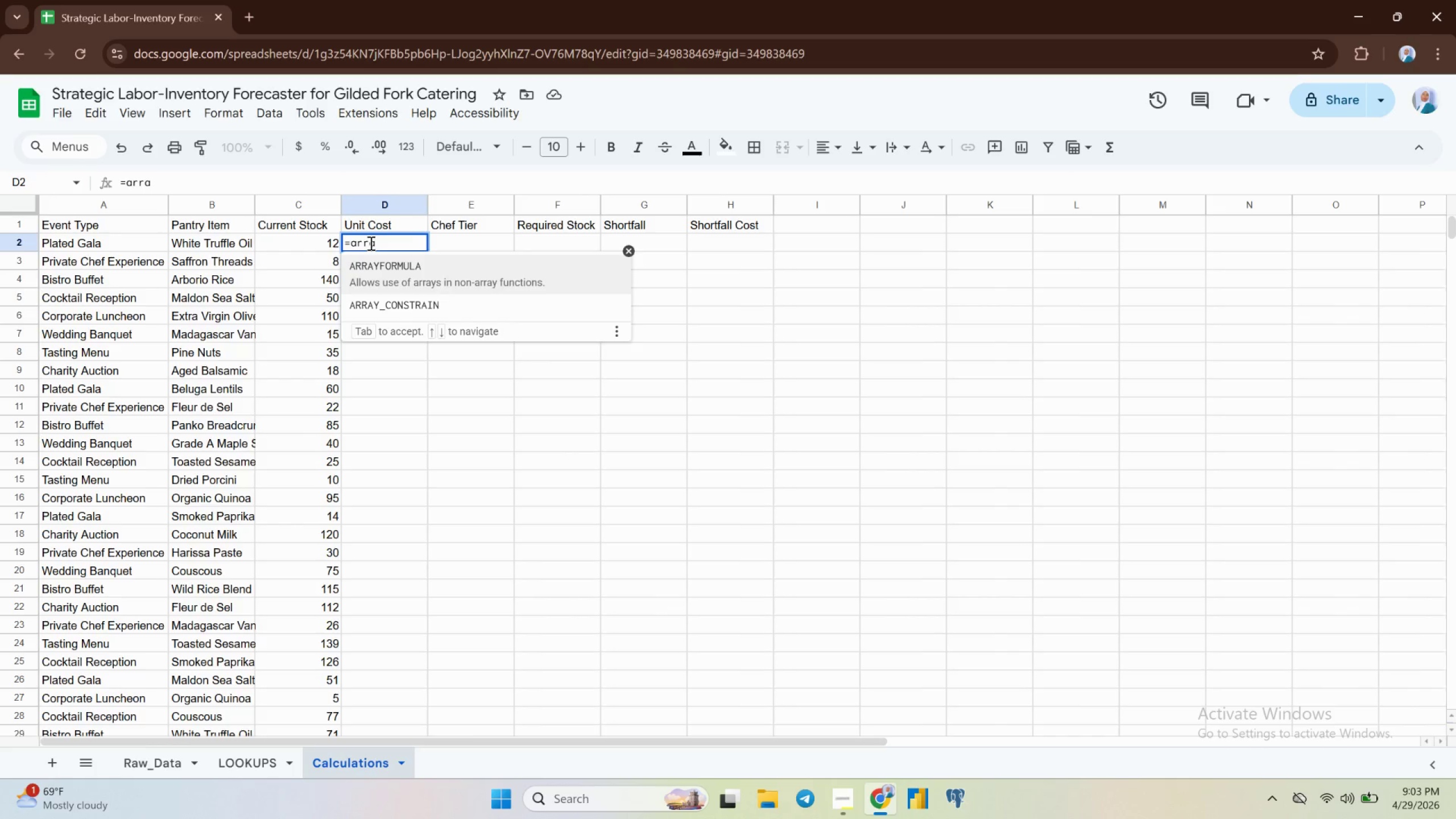 
key(Enter)
 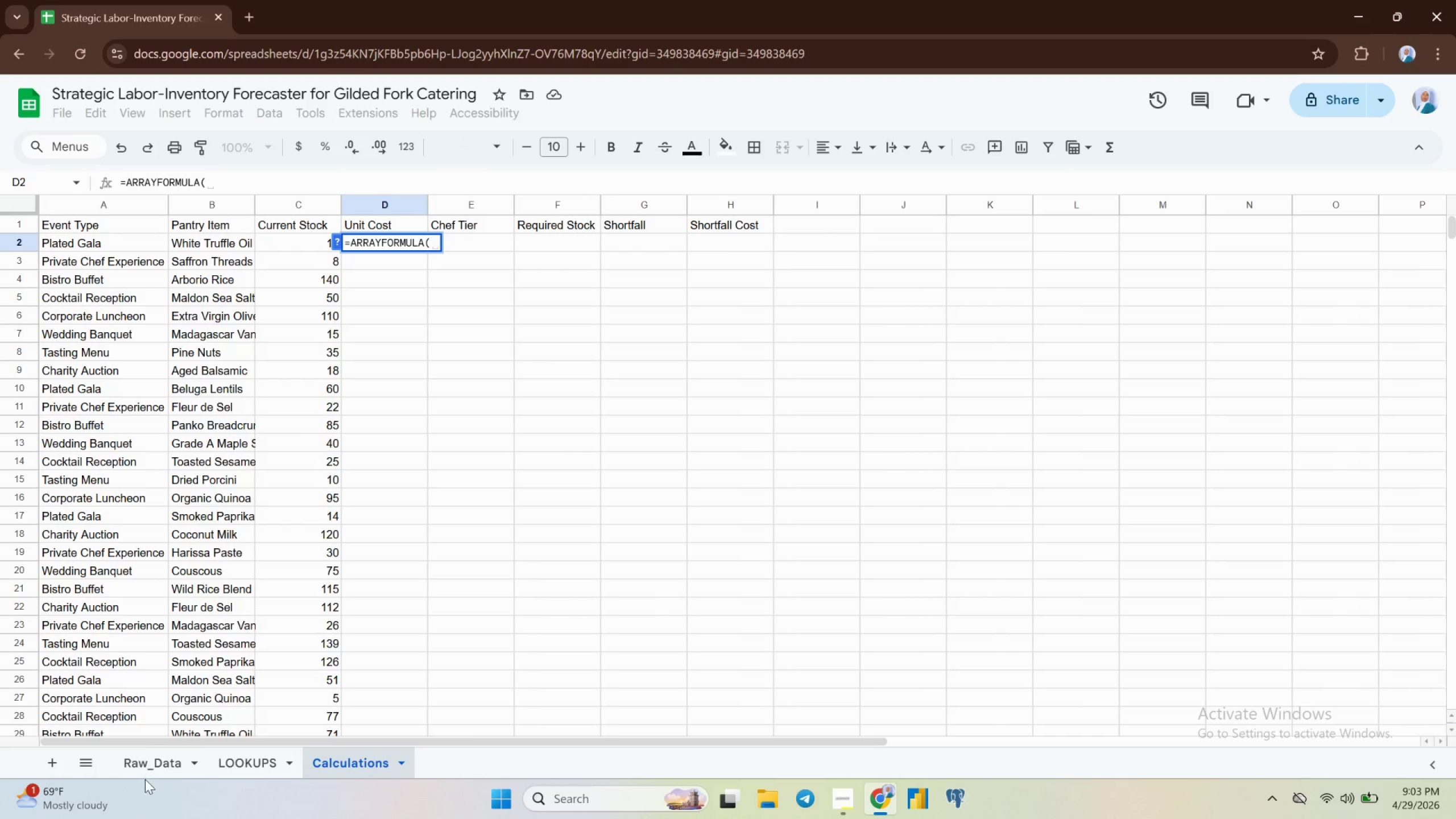 
left_click([152, 760])
 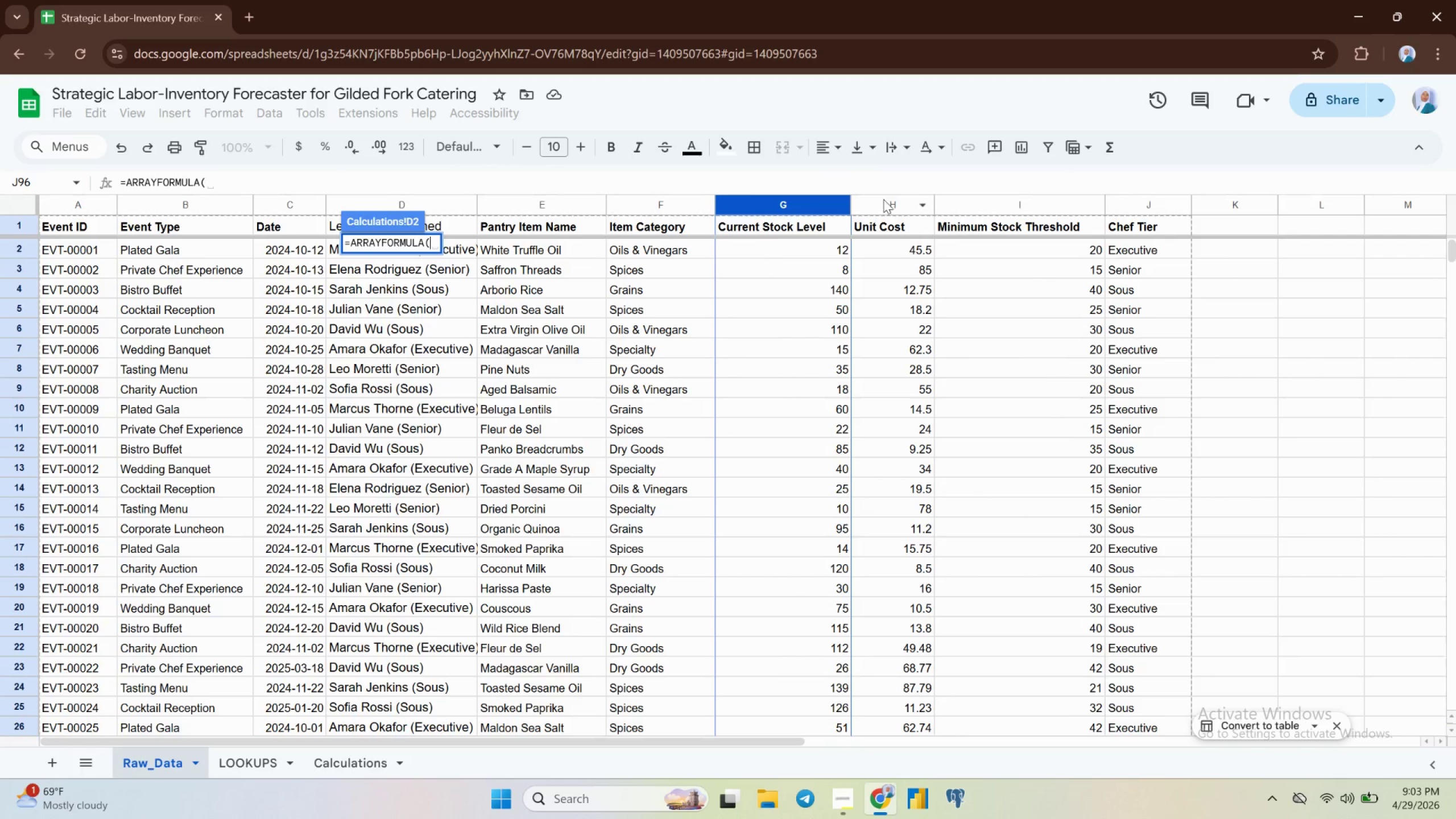 
left_click([892, 203])
 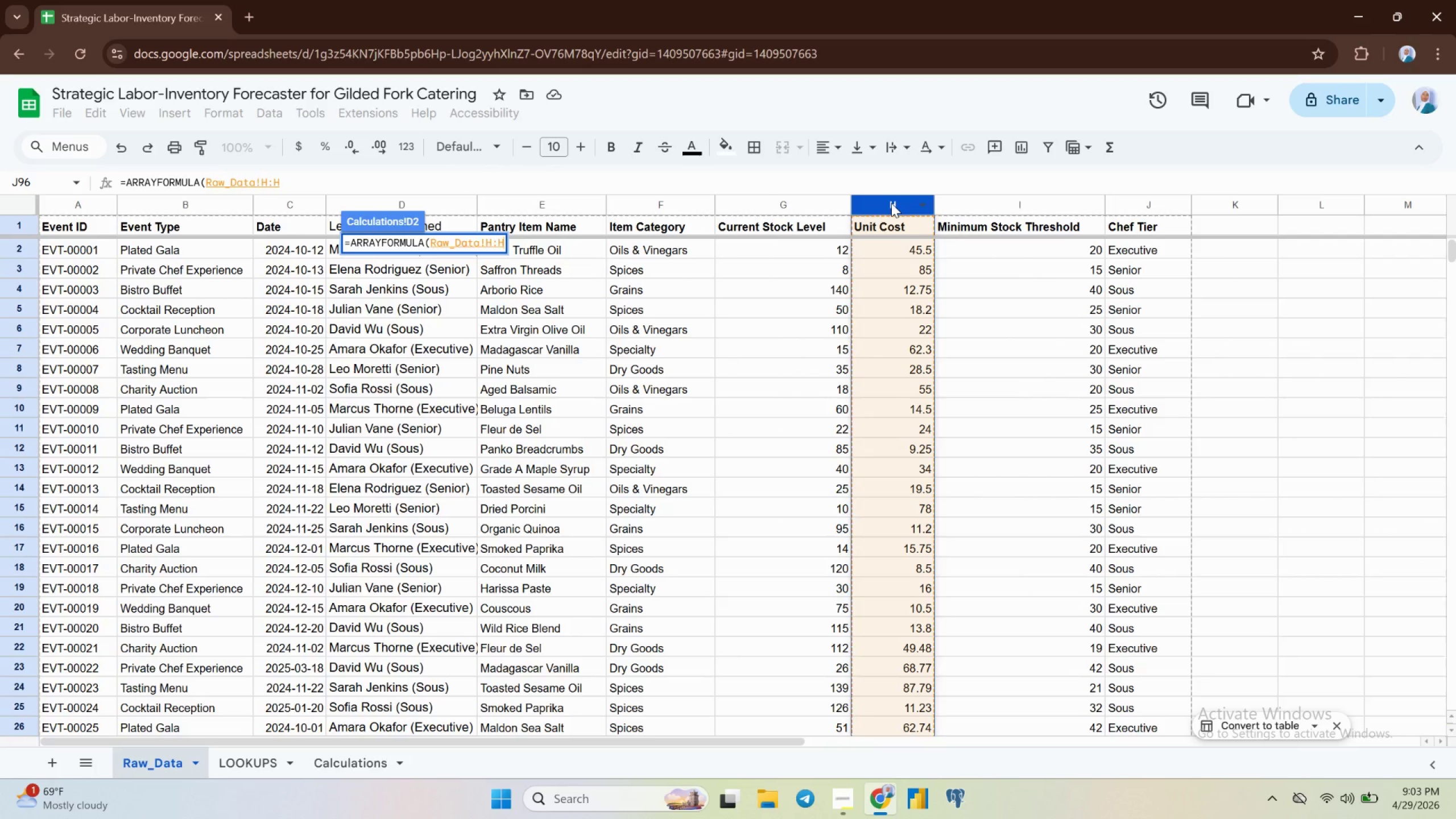 
key(Enter)
 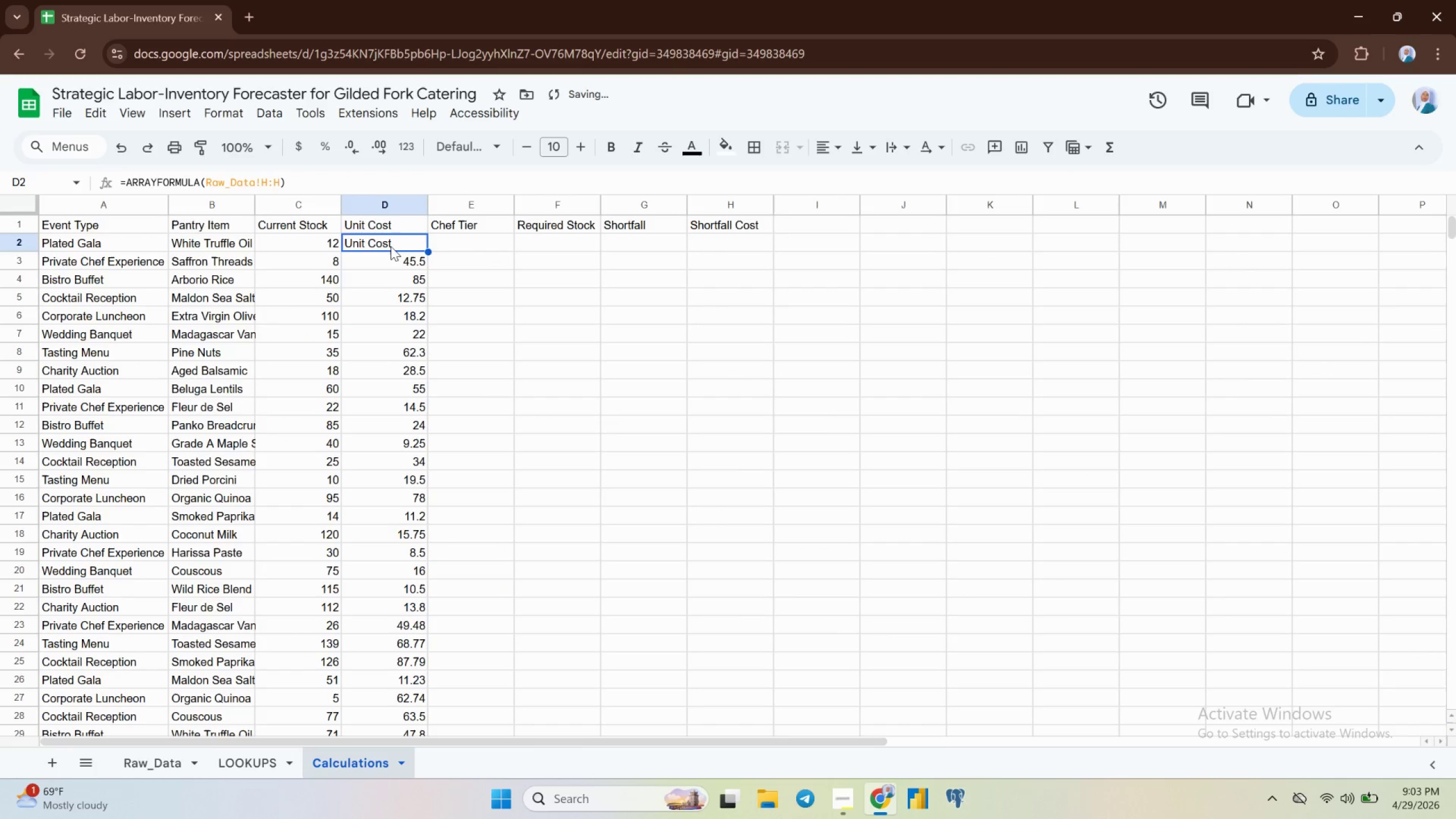 
double_click([391, 246])
 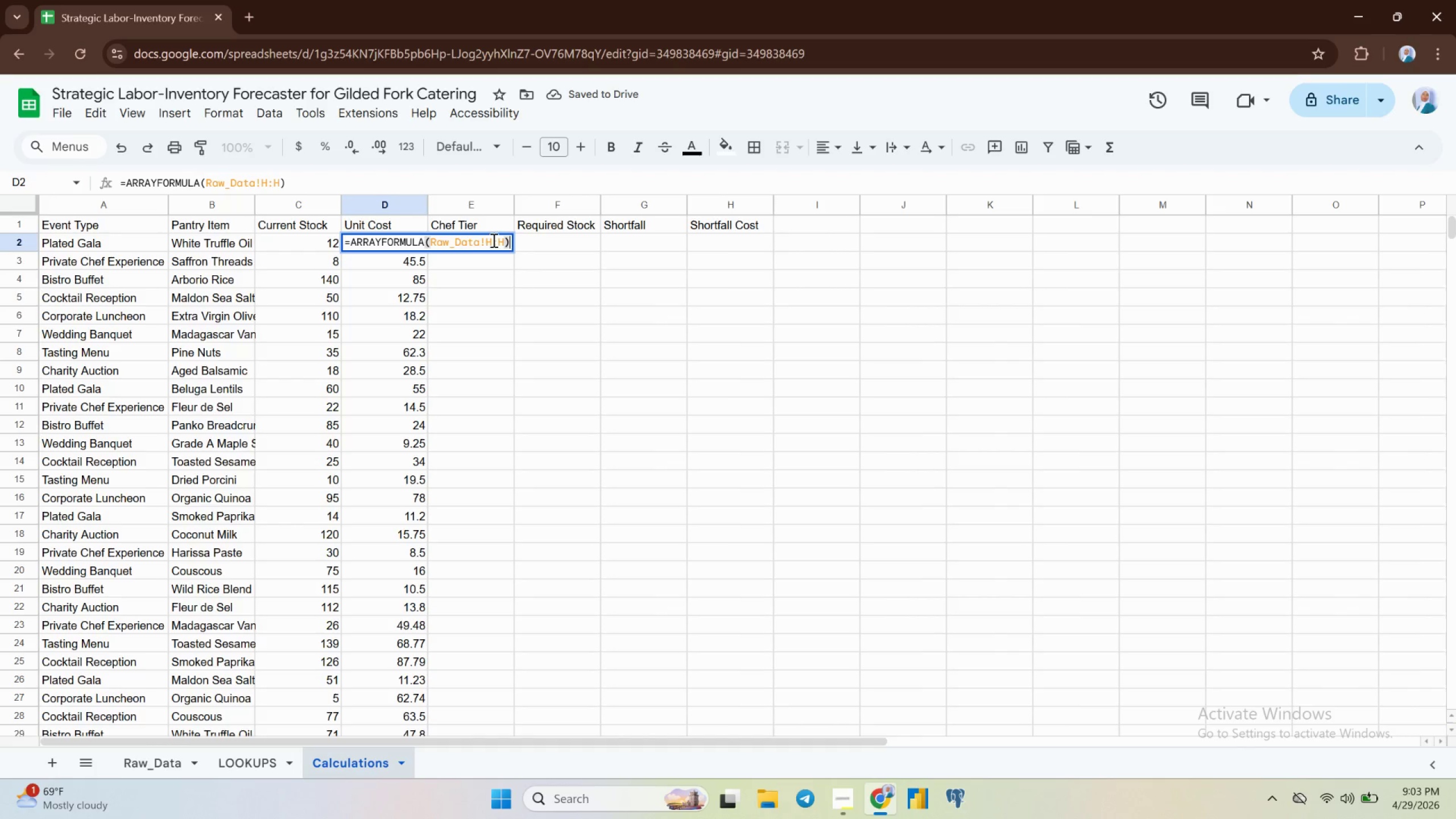 
left_click([494, 240])
 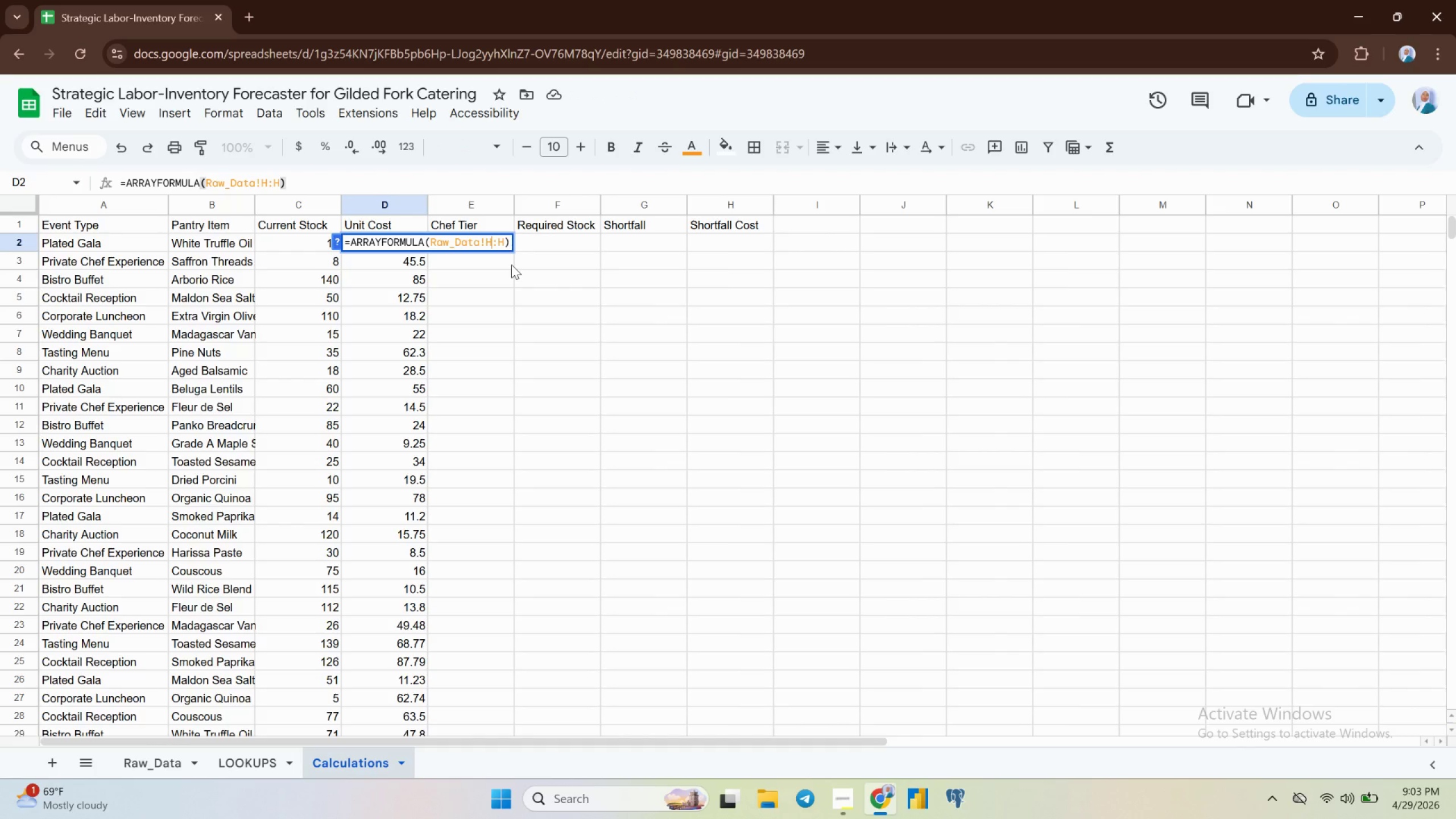 
key(2)
 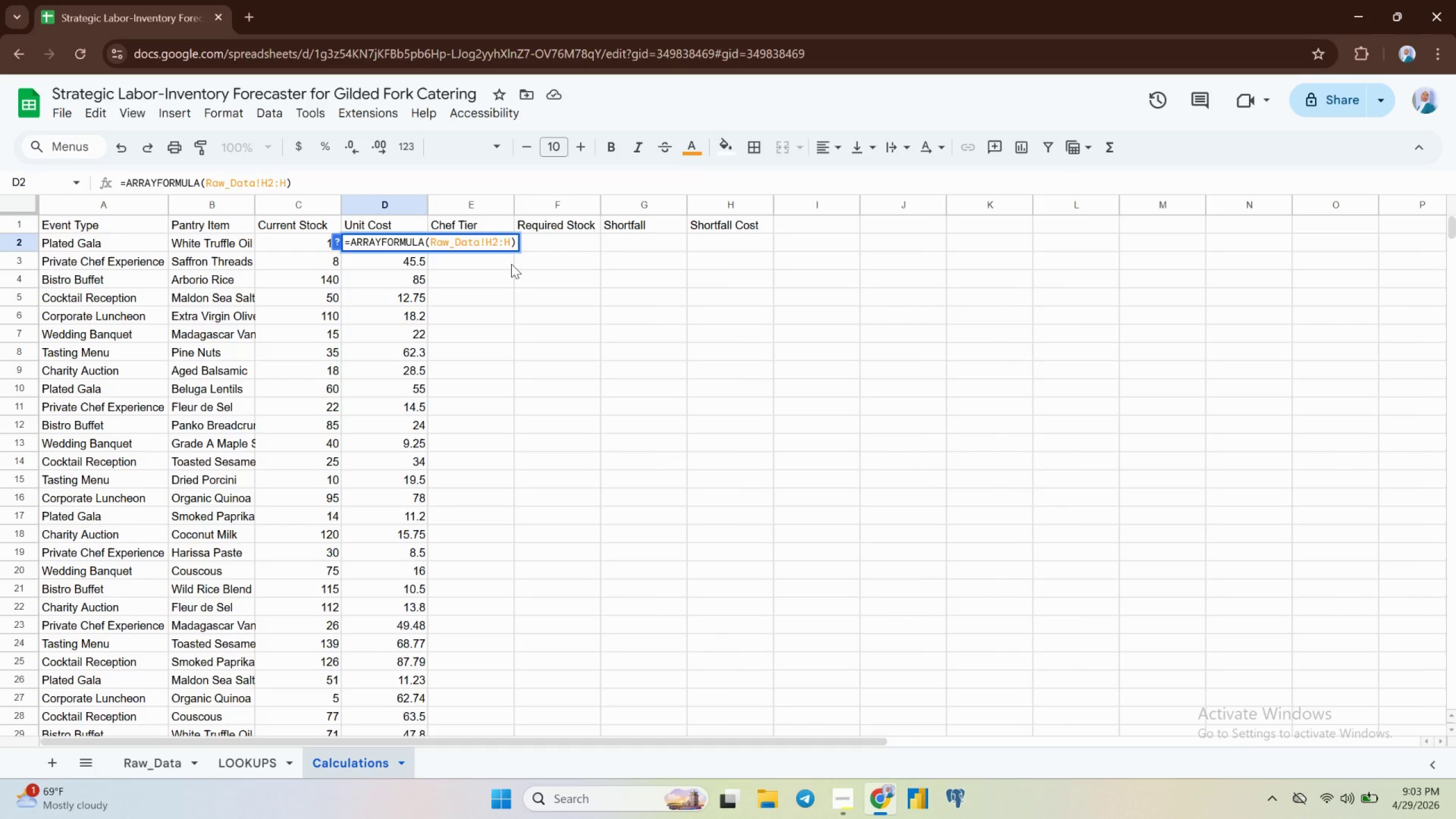 
key(Enter)
 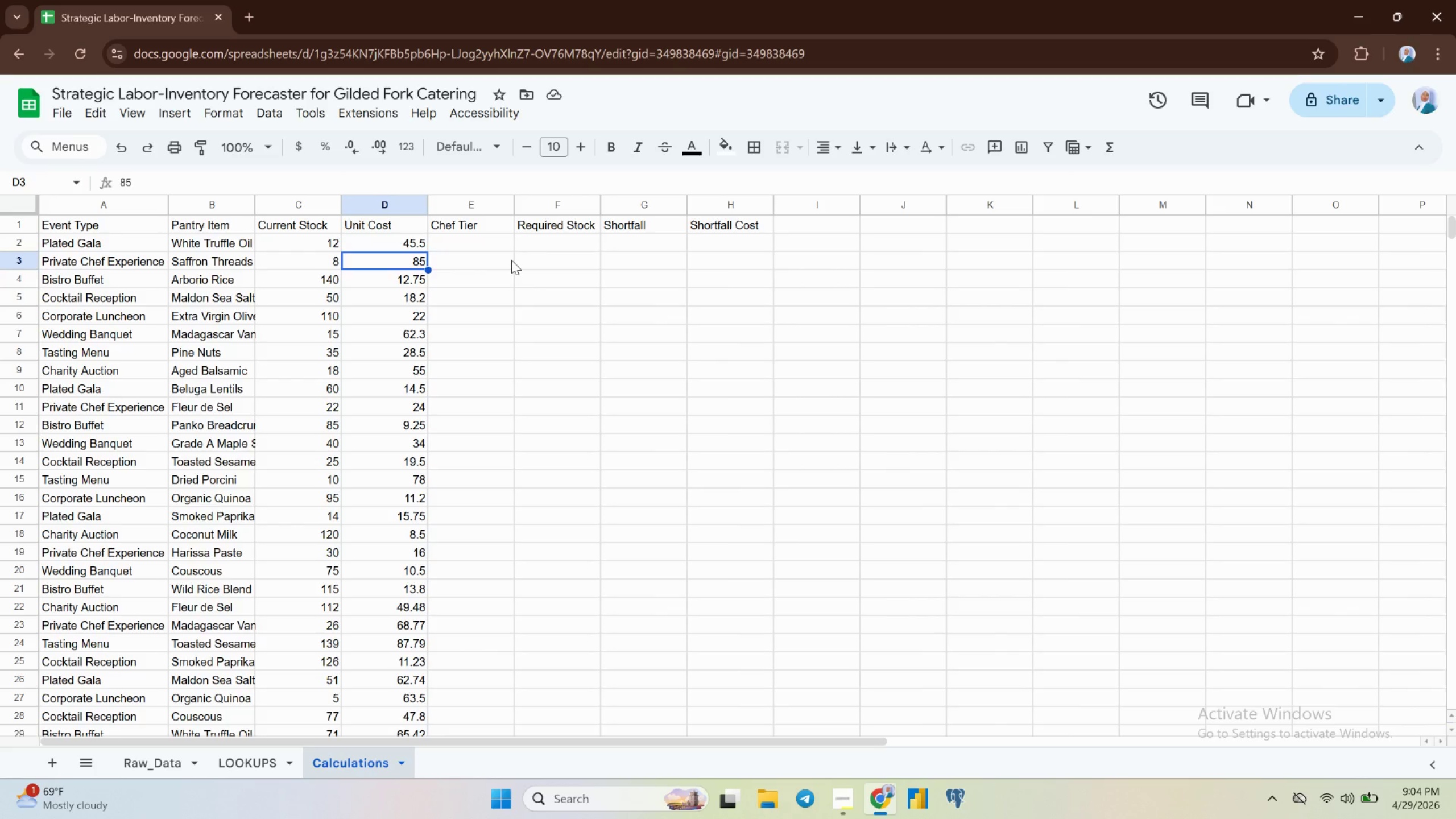 
wait(20.92)
 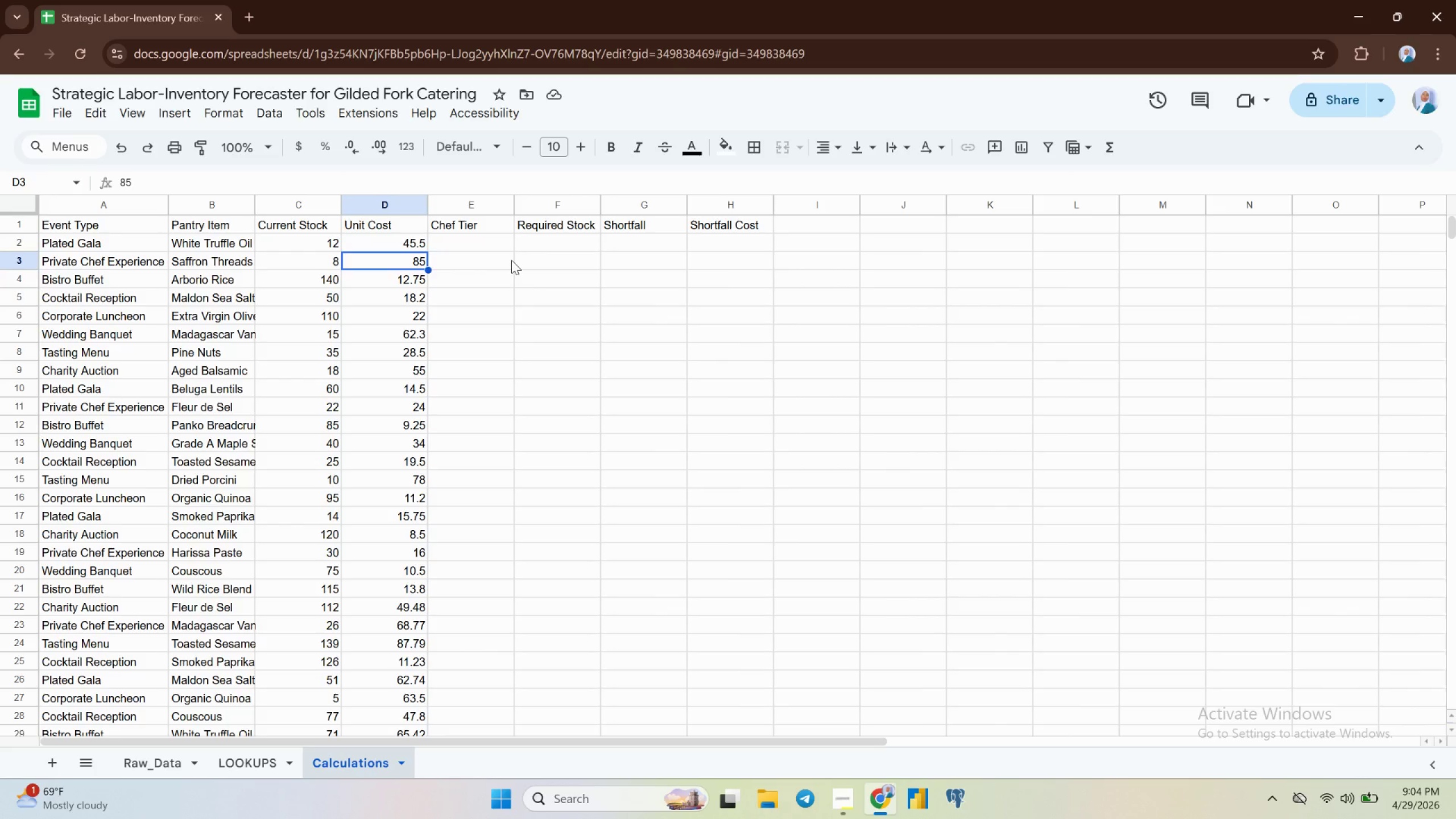 
left_click([472, 241])
 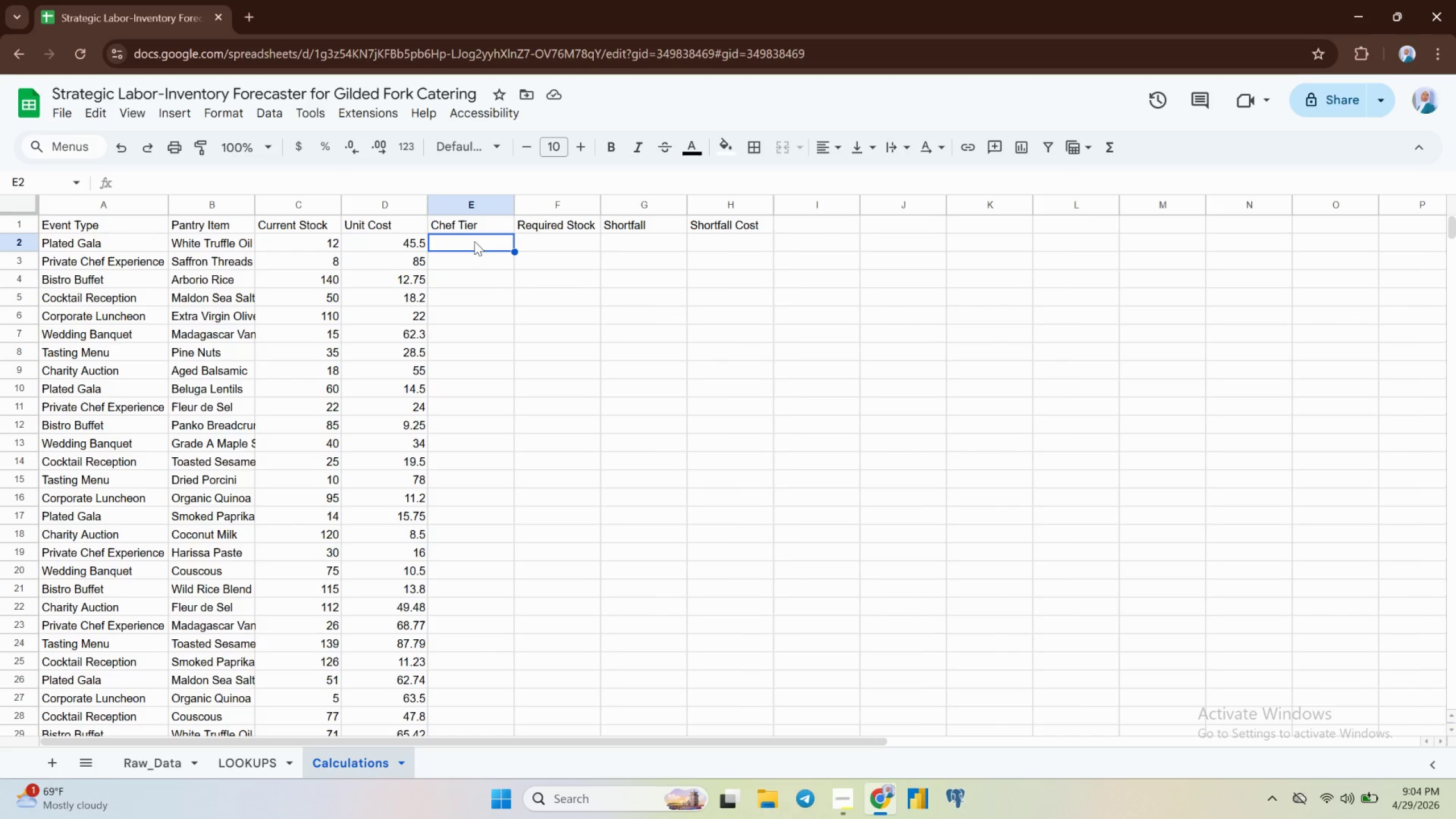 
wait(9.3)
 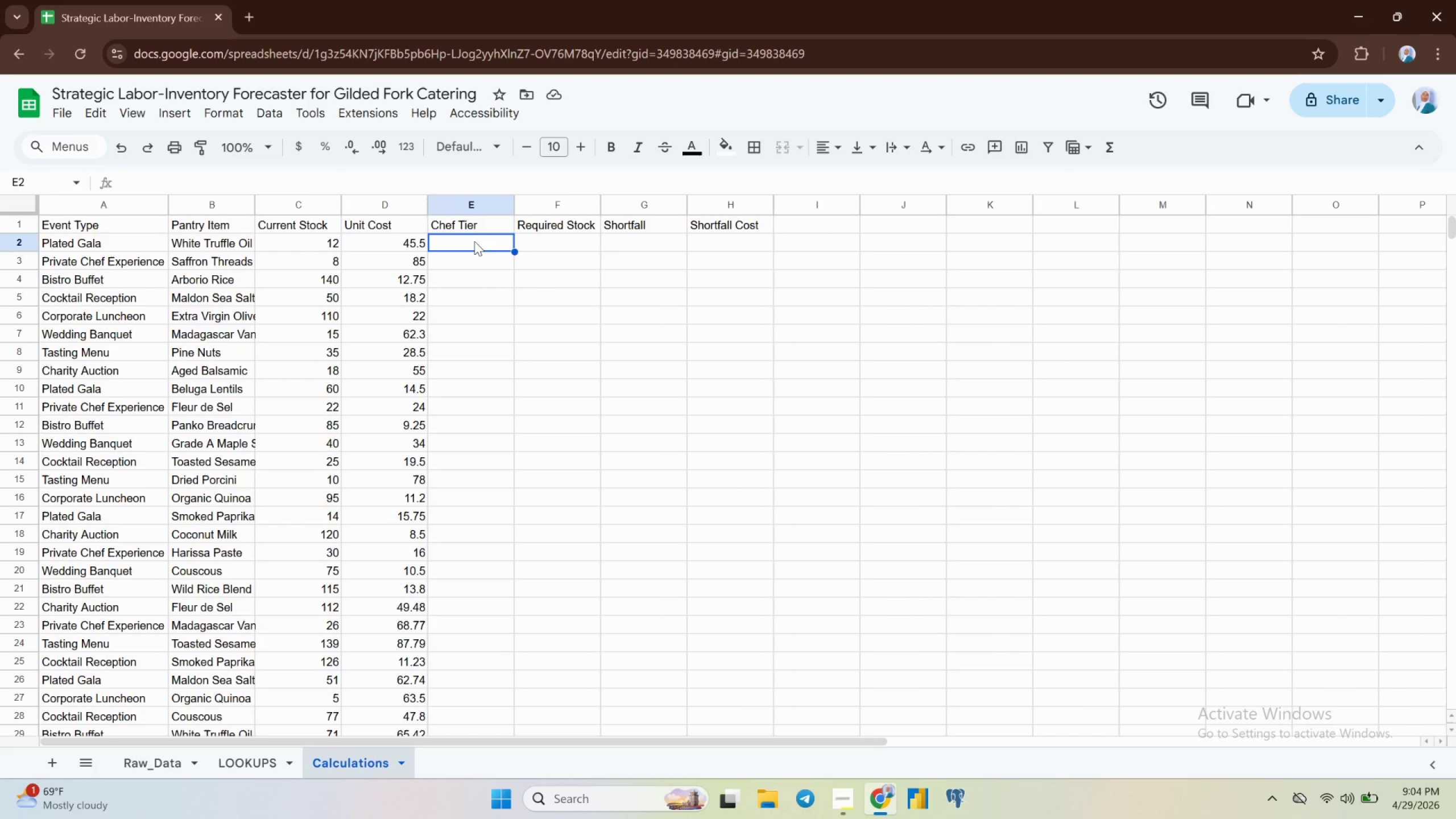 
type(=arra)
 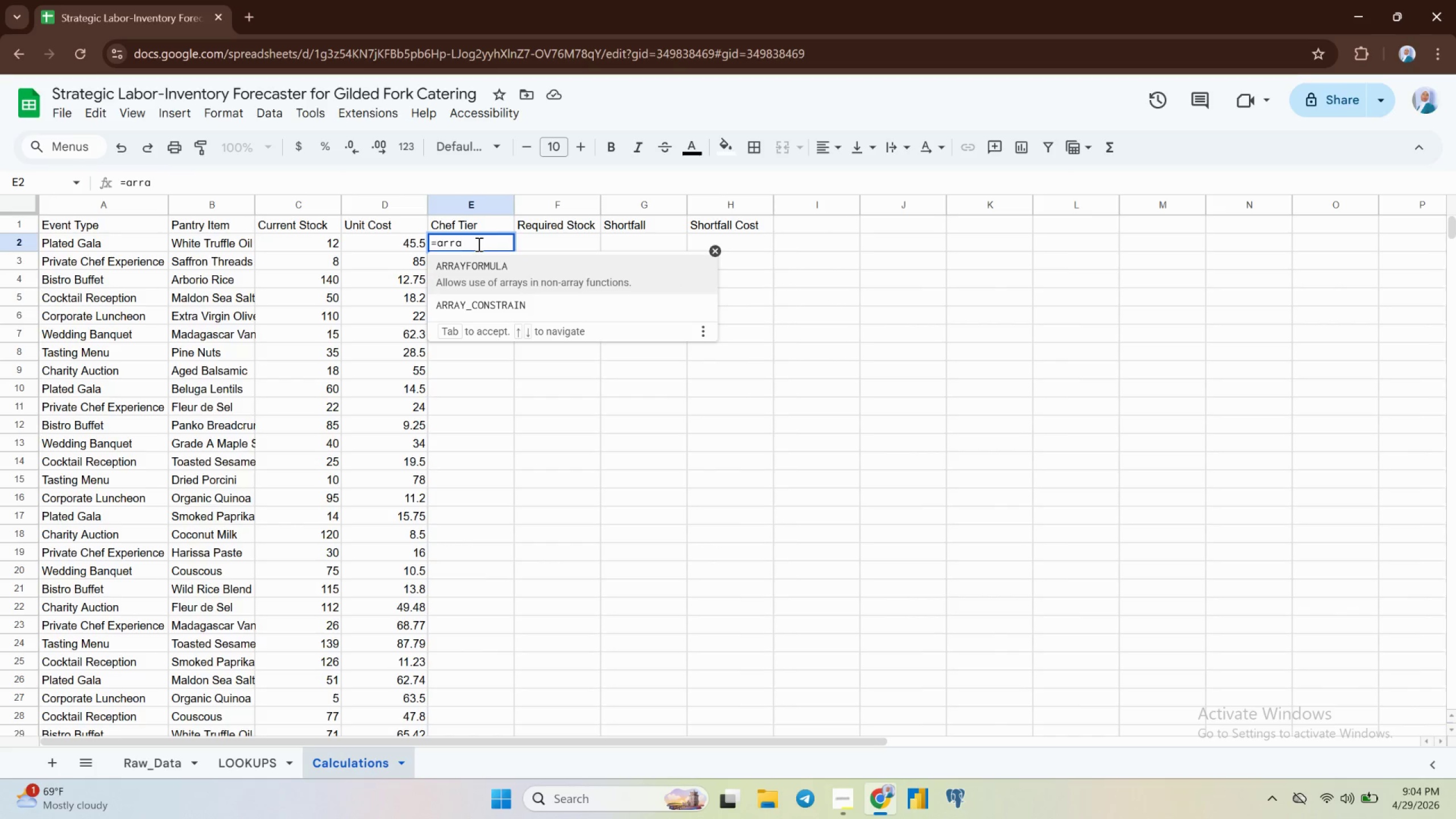 
key(Enter)
 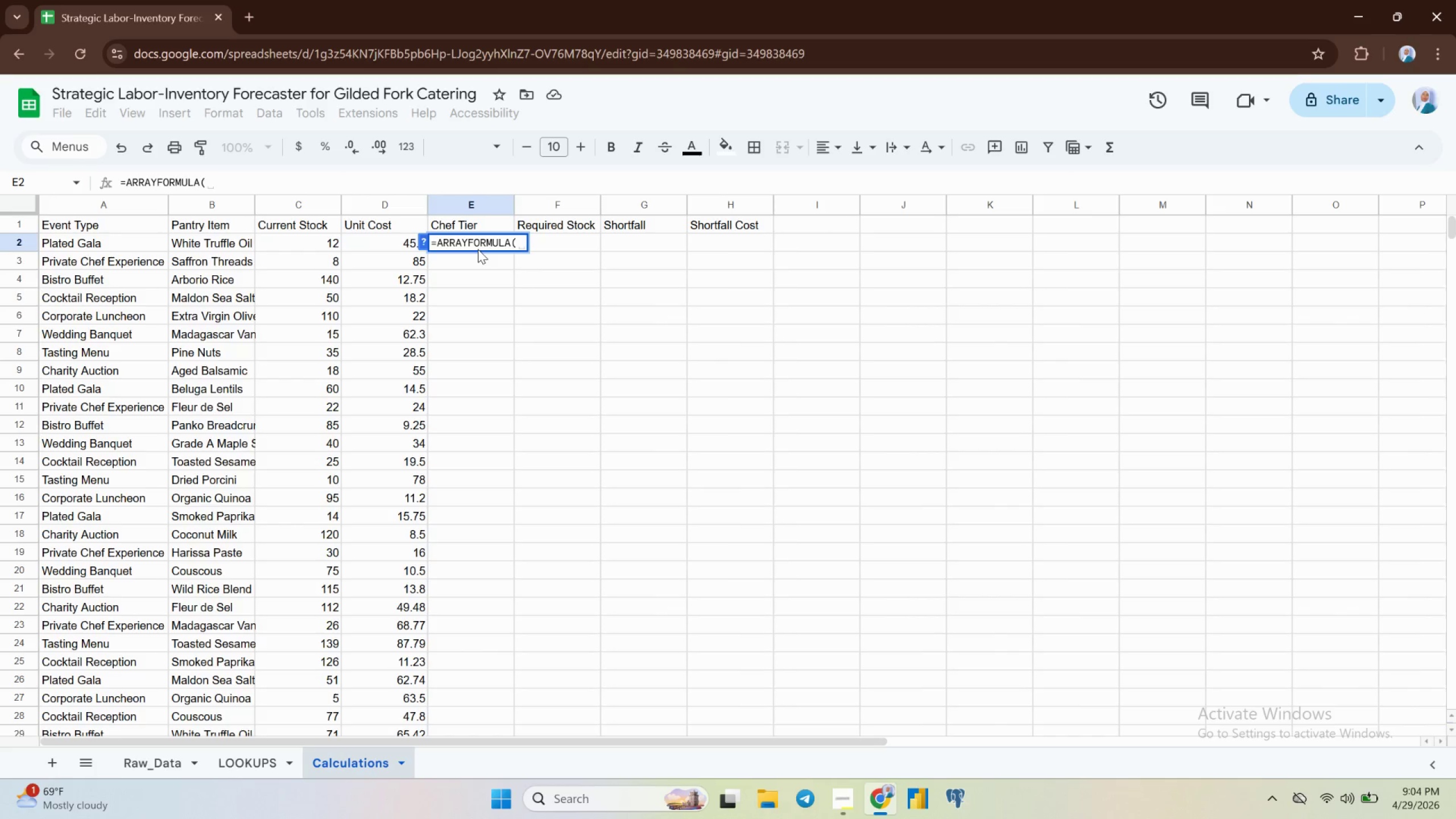 
wait(6.52)
 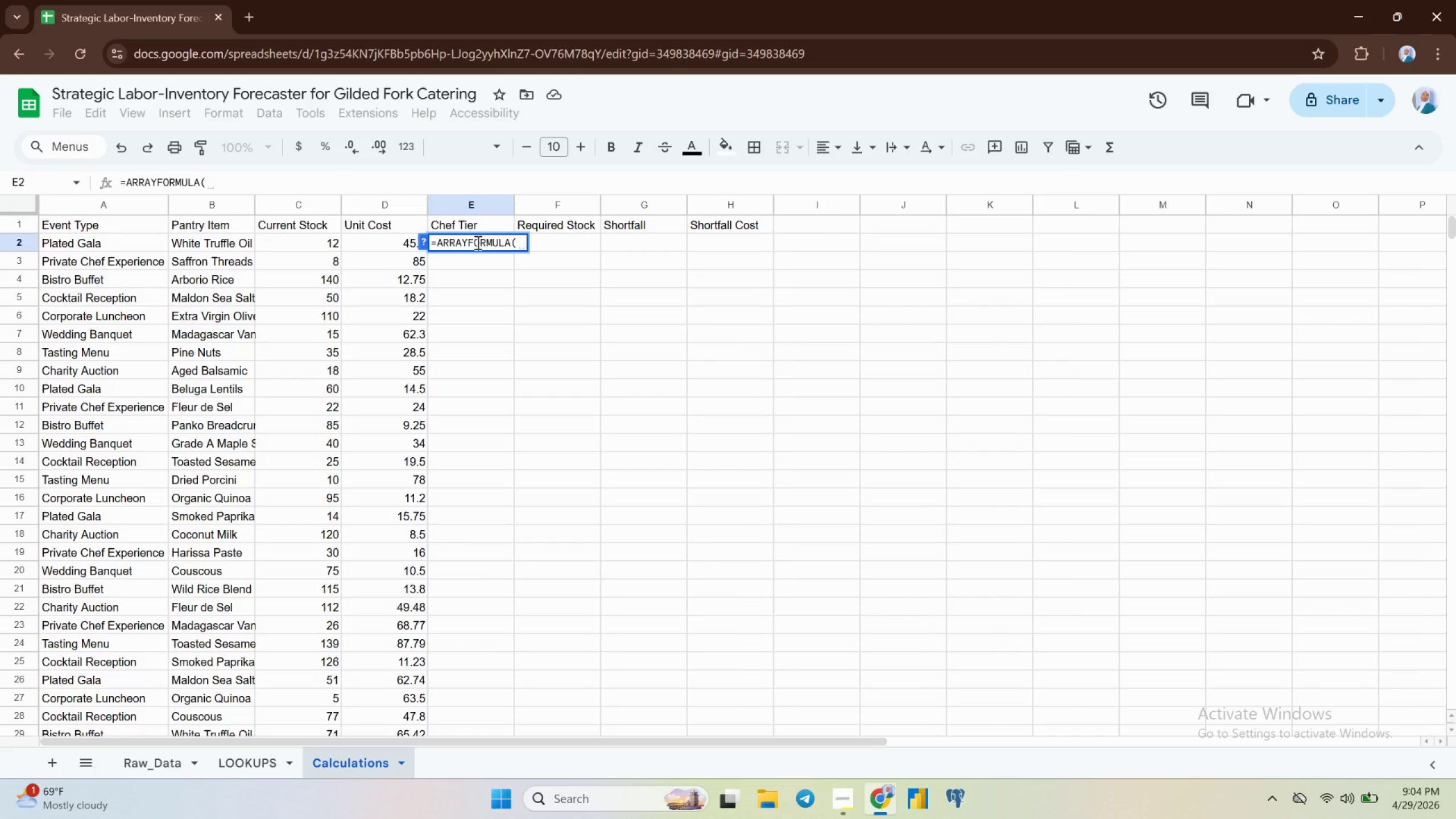 
left_click([154, 757])
 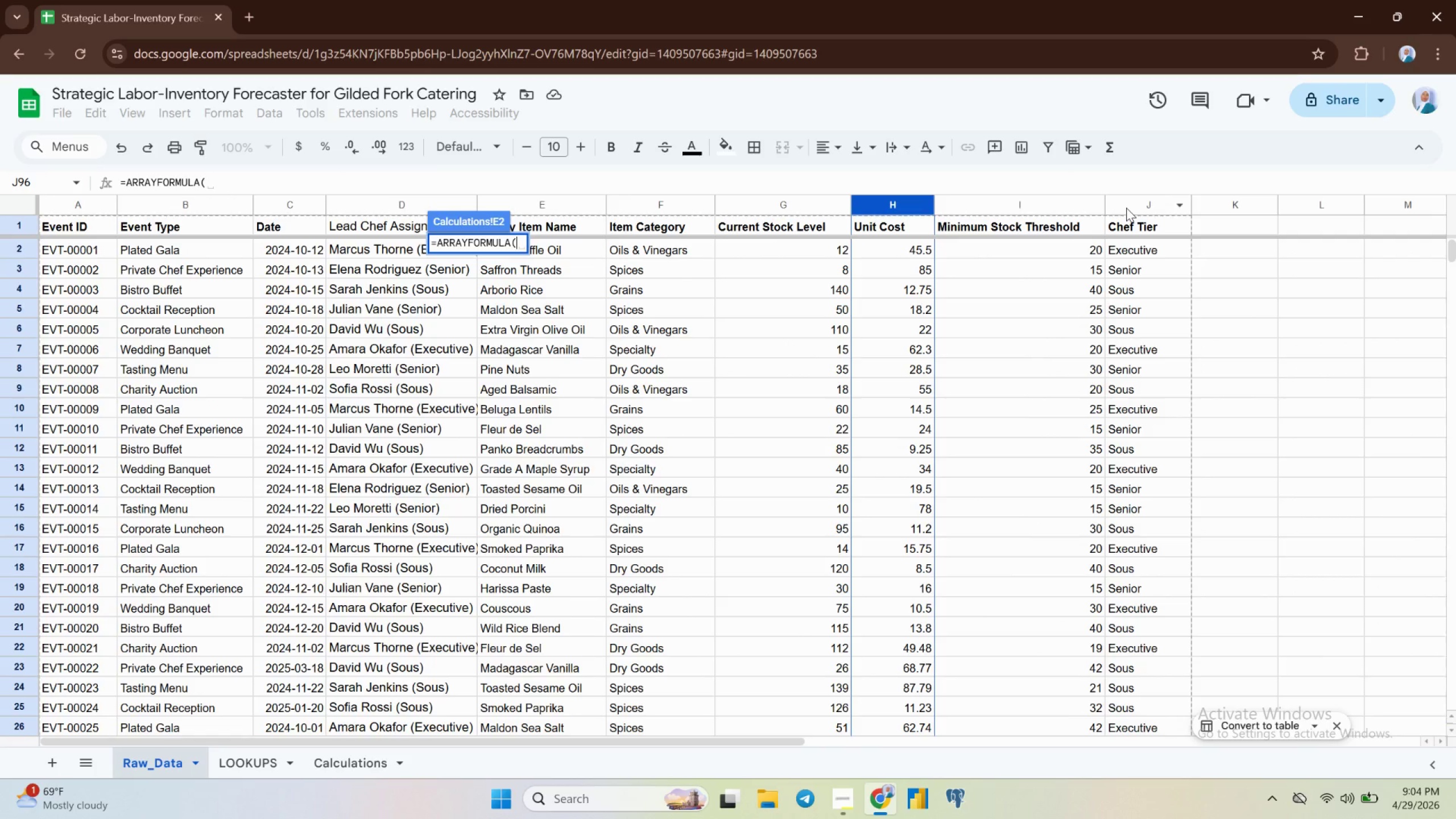 
left_click([1130, 200])
 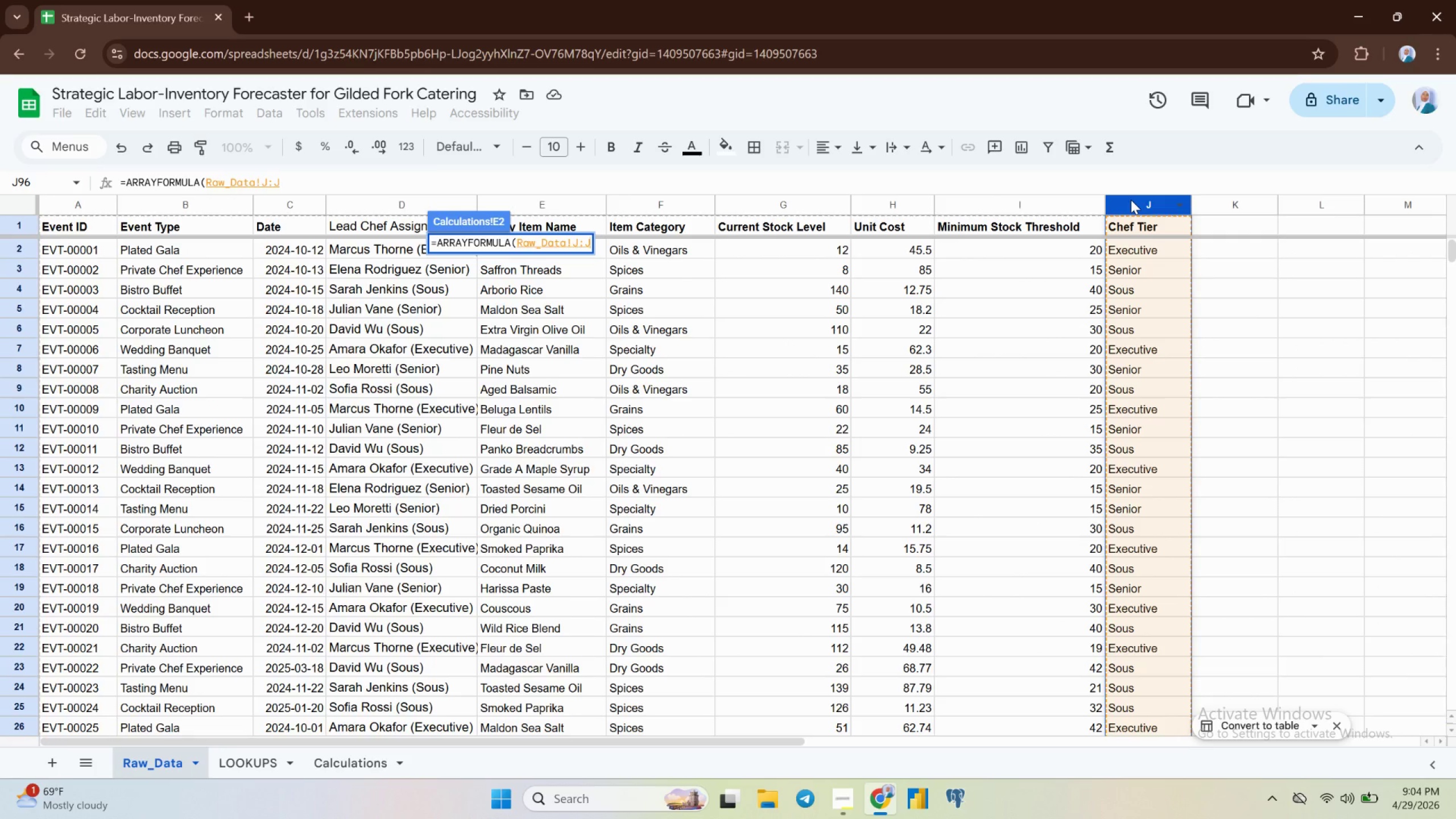 
key(Enter)
 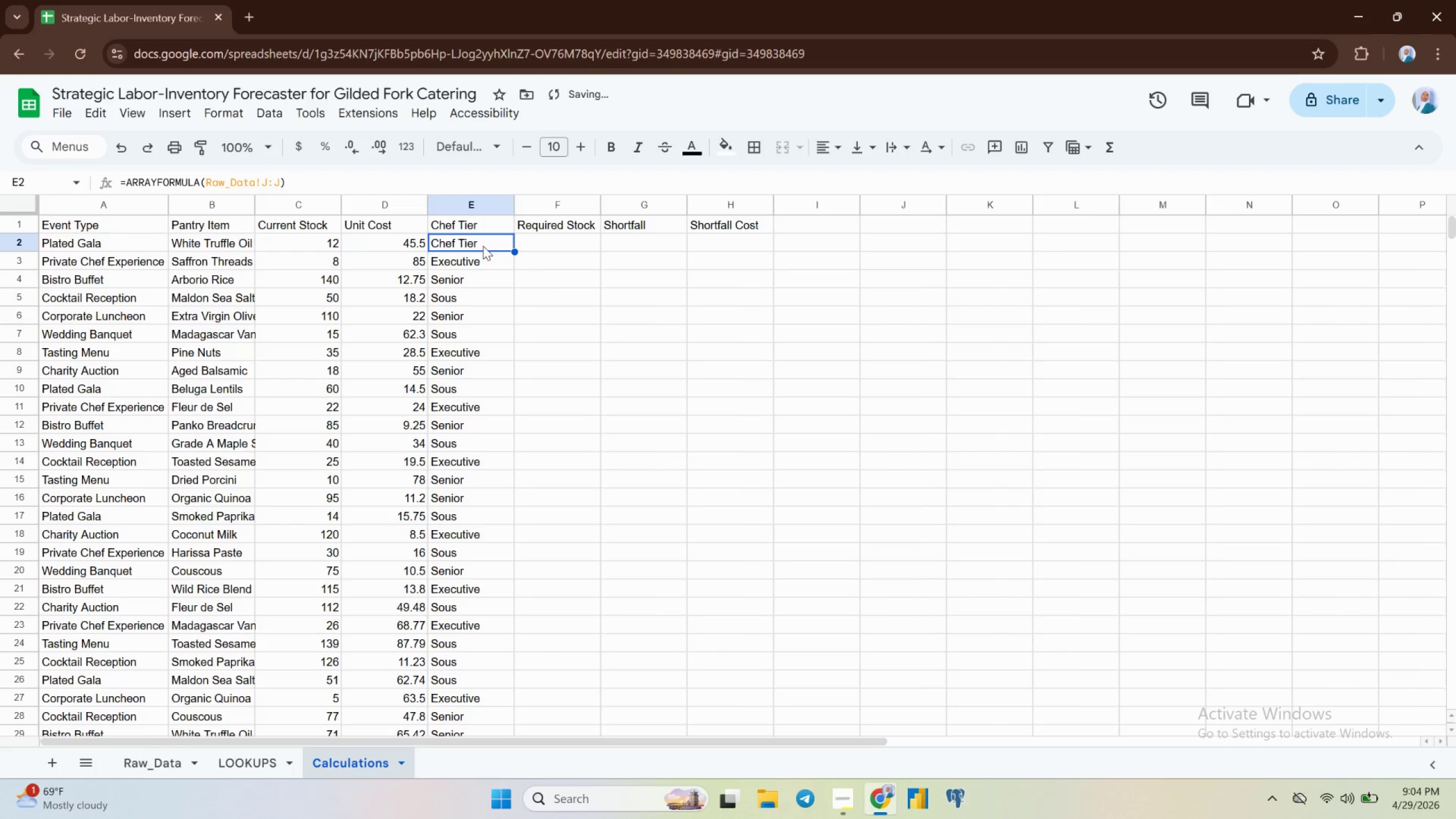 
double_click([482, 242])
 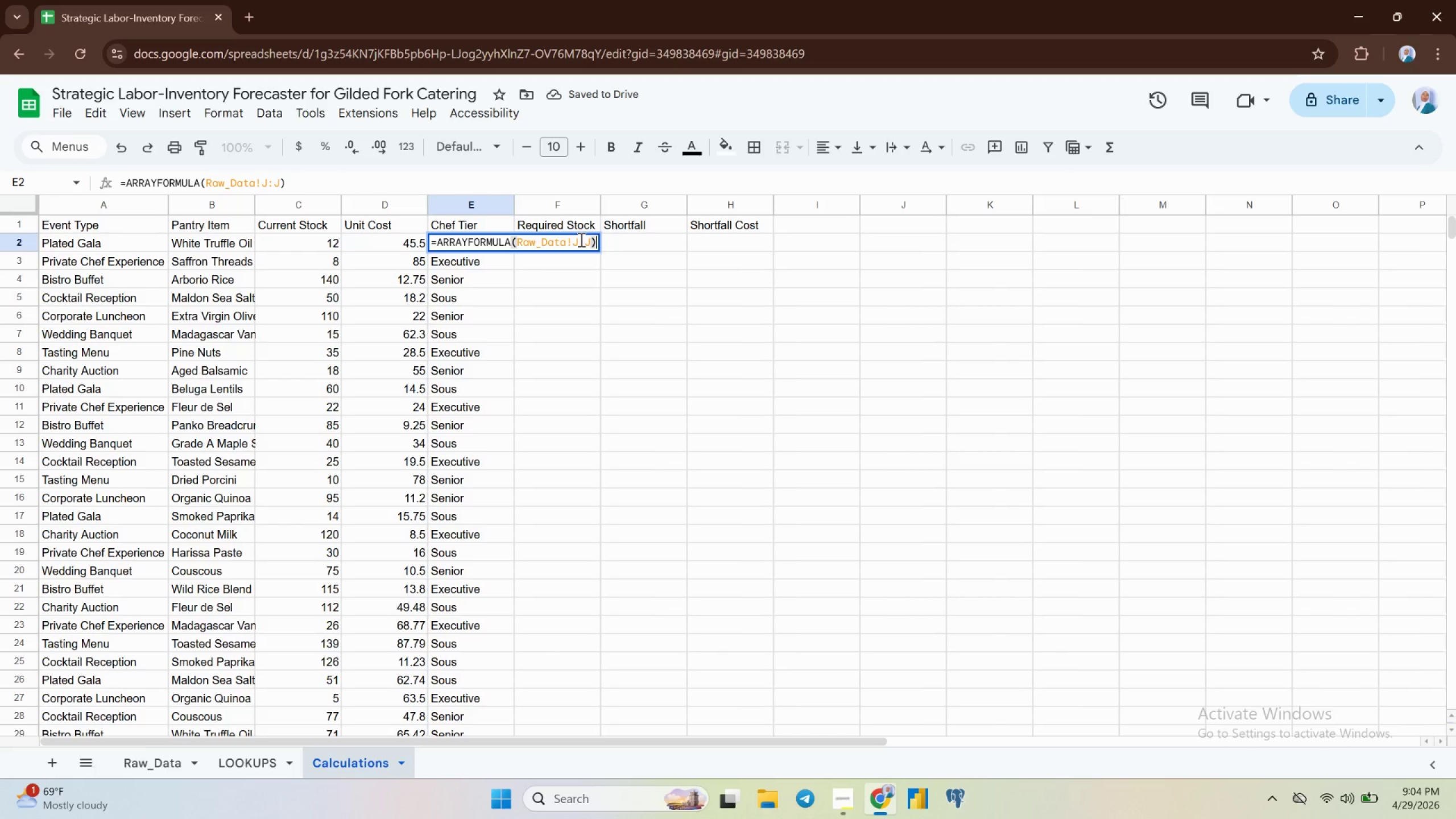 
left_click([580, 239])
 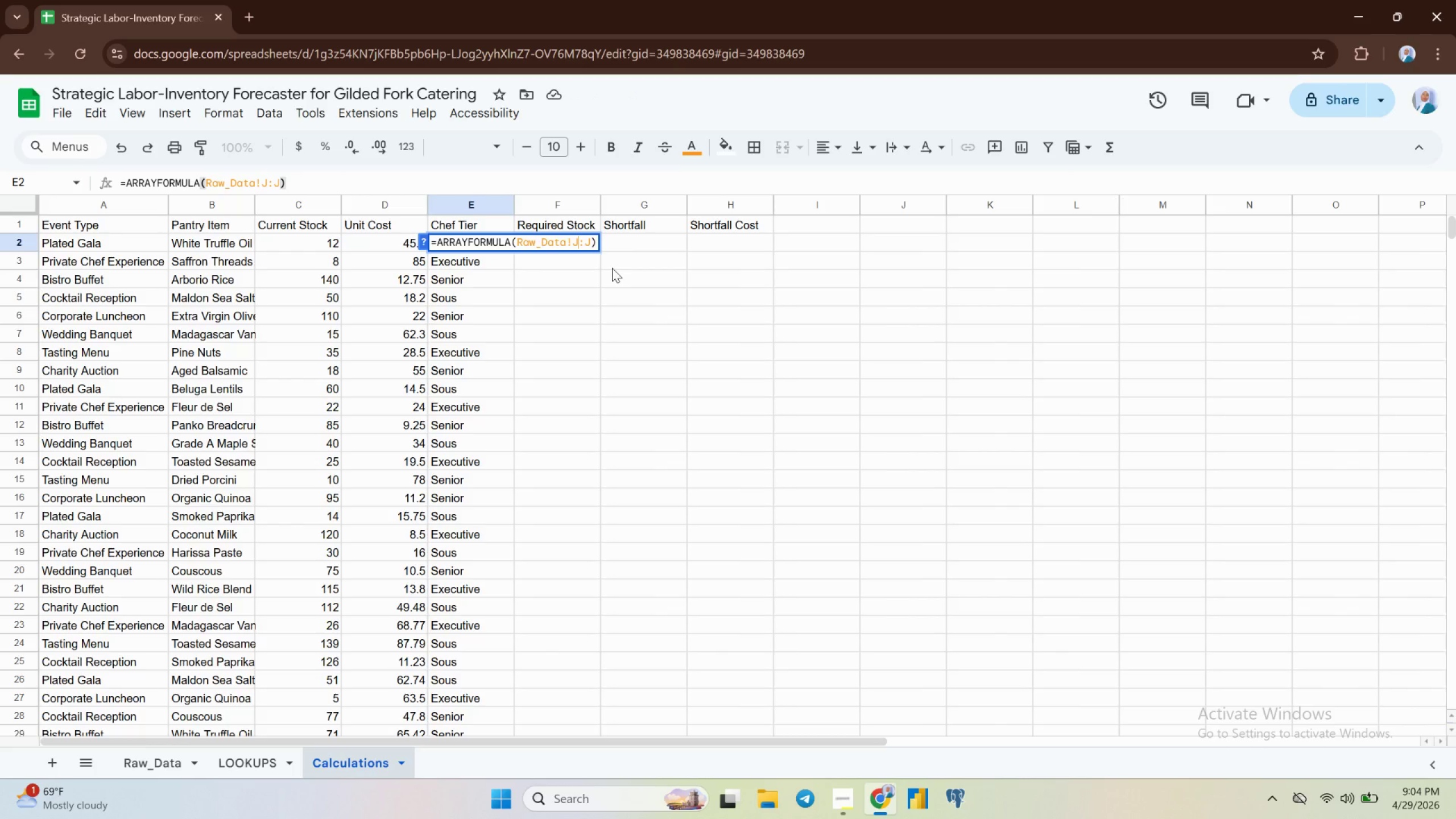 
key(2)
 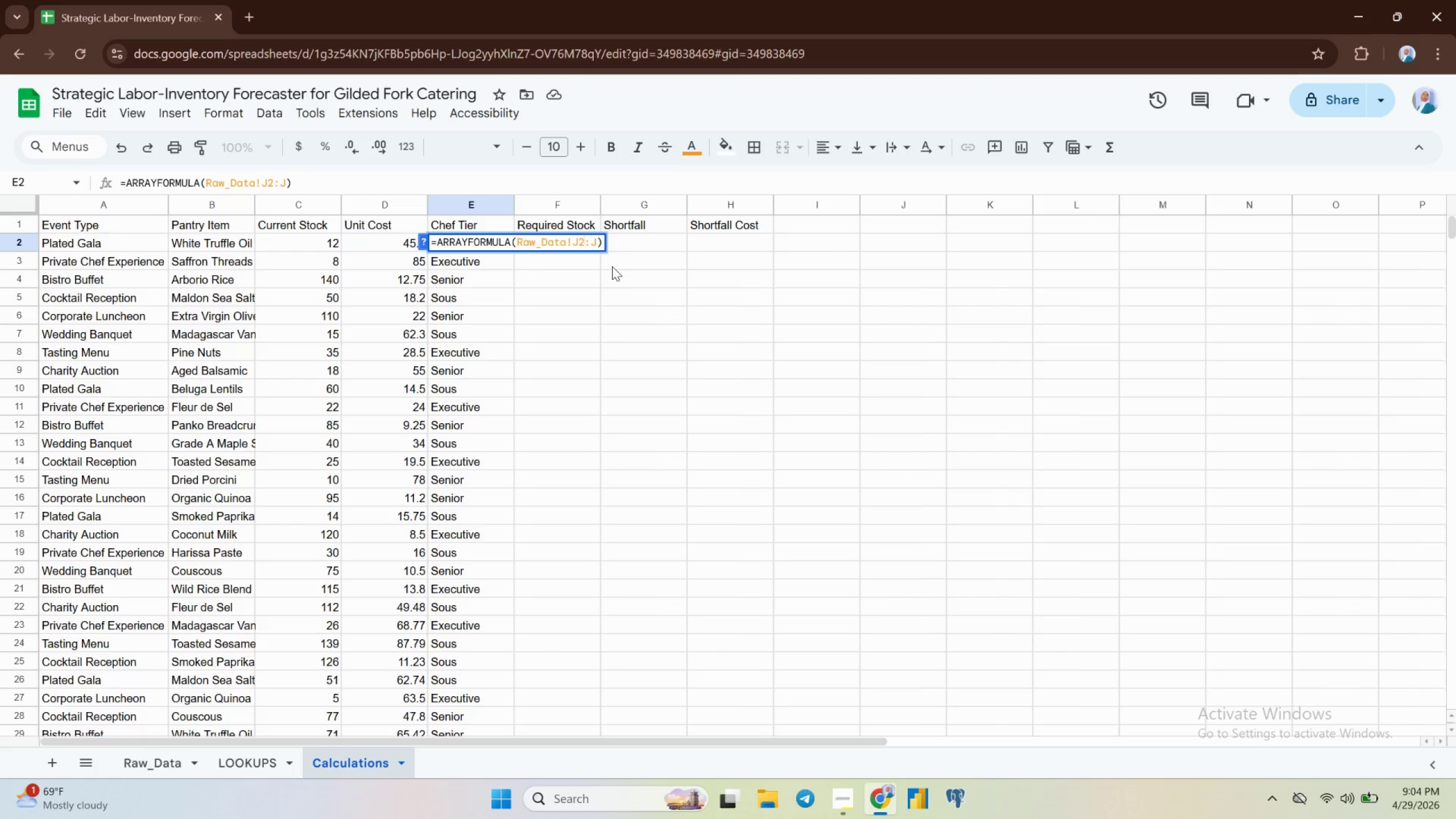 
key(Enter)
 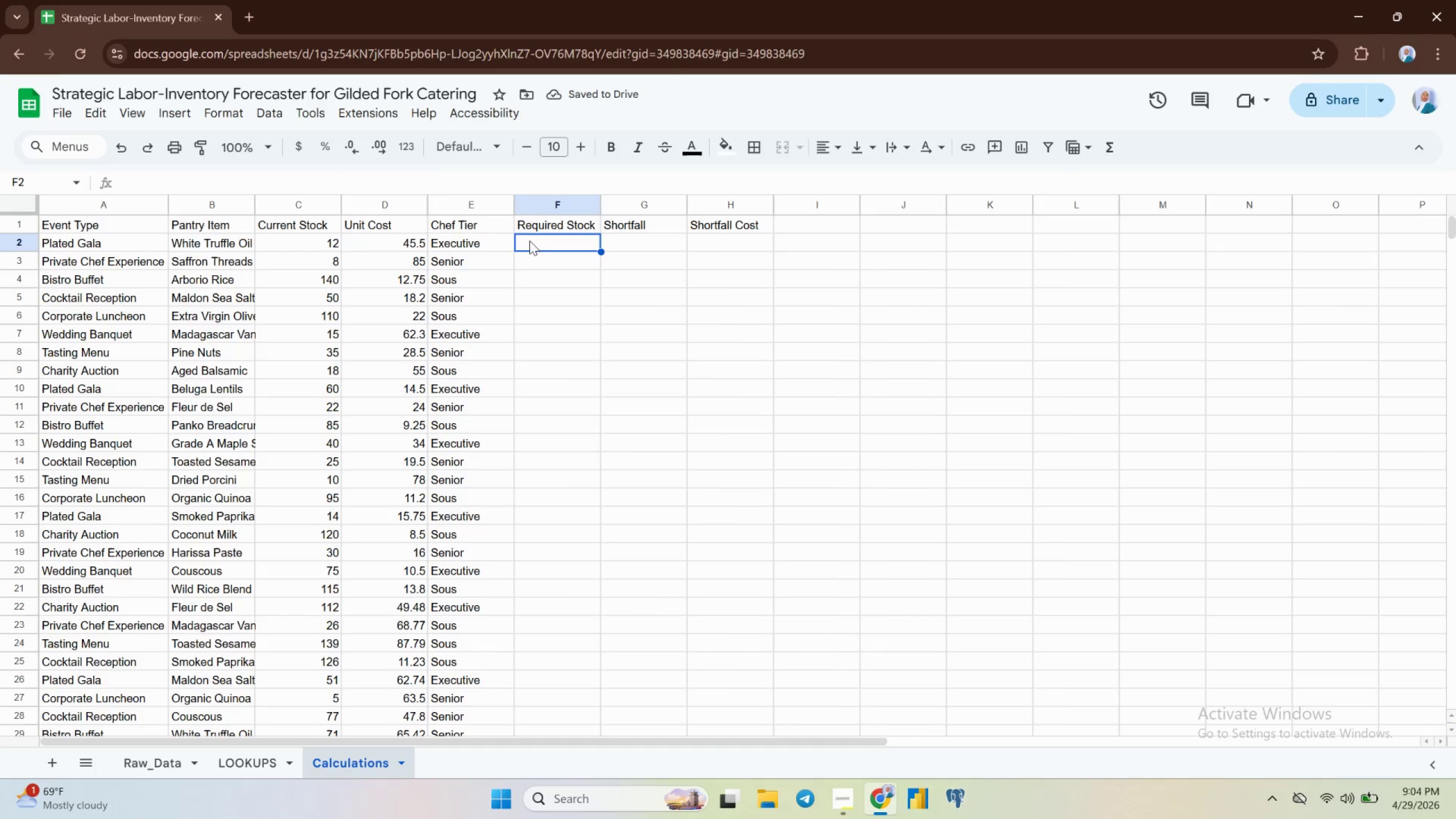 
wait(8.44)
 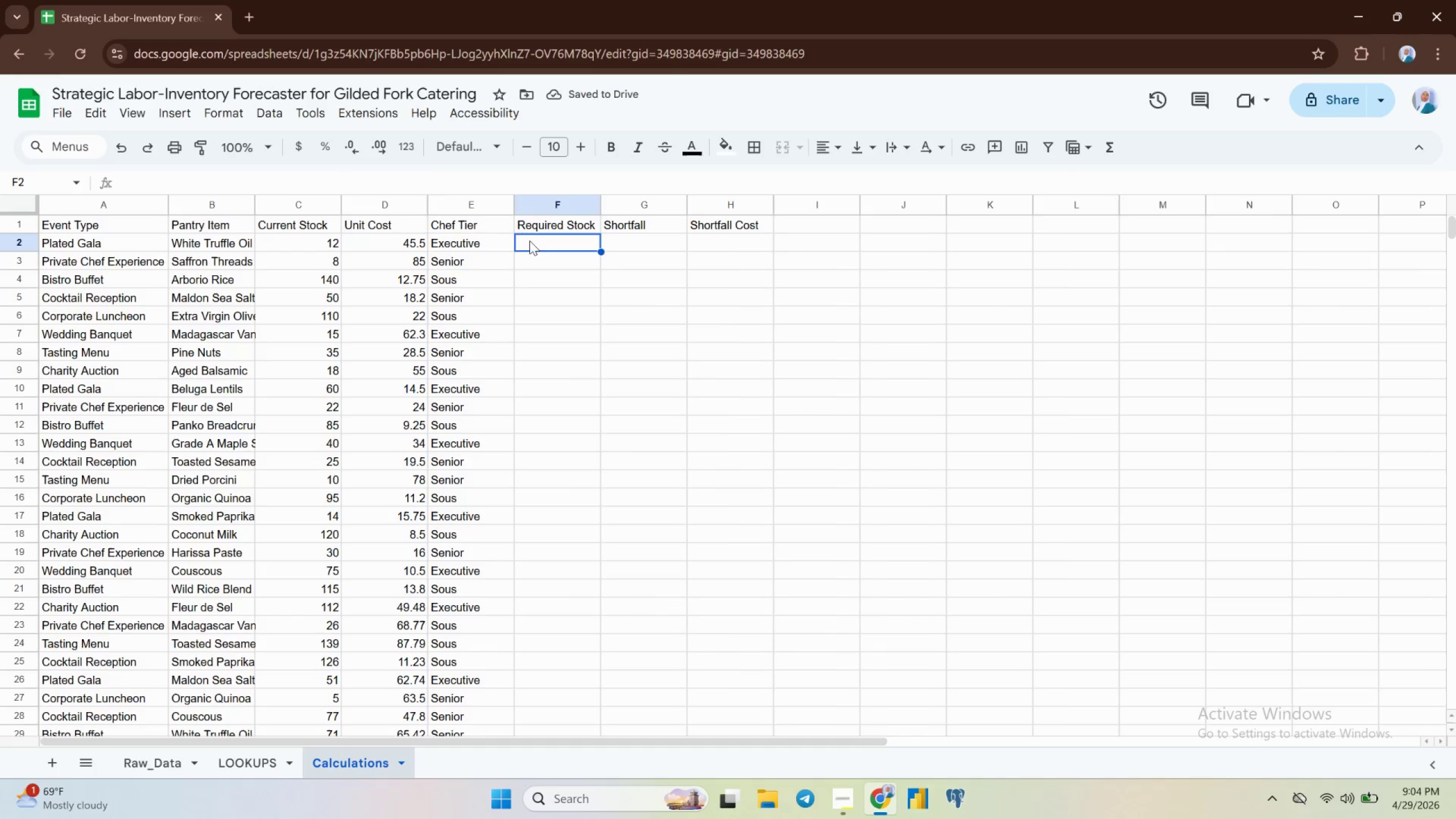 
type(=roun)
 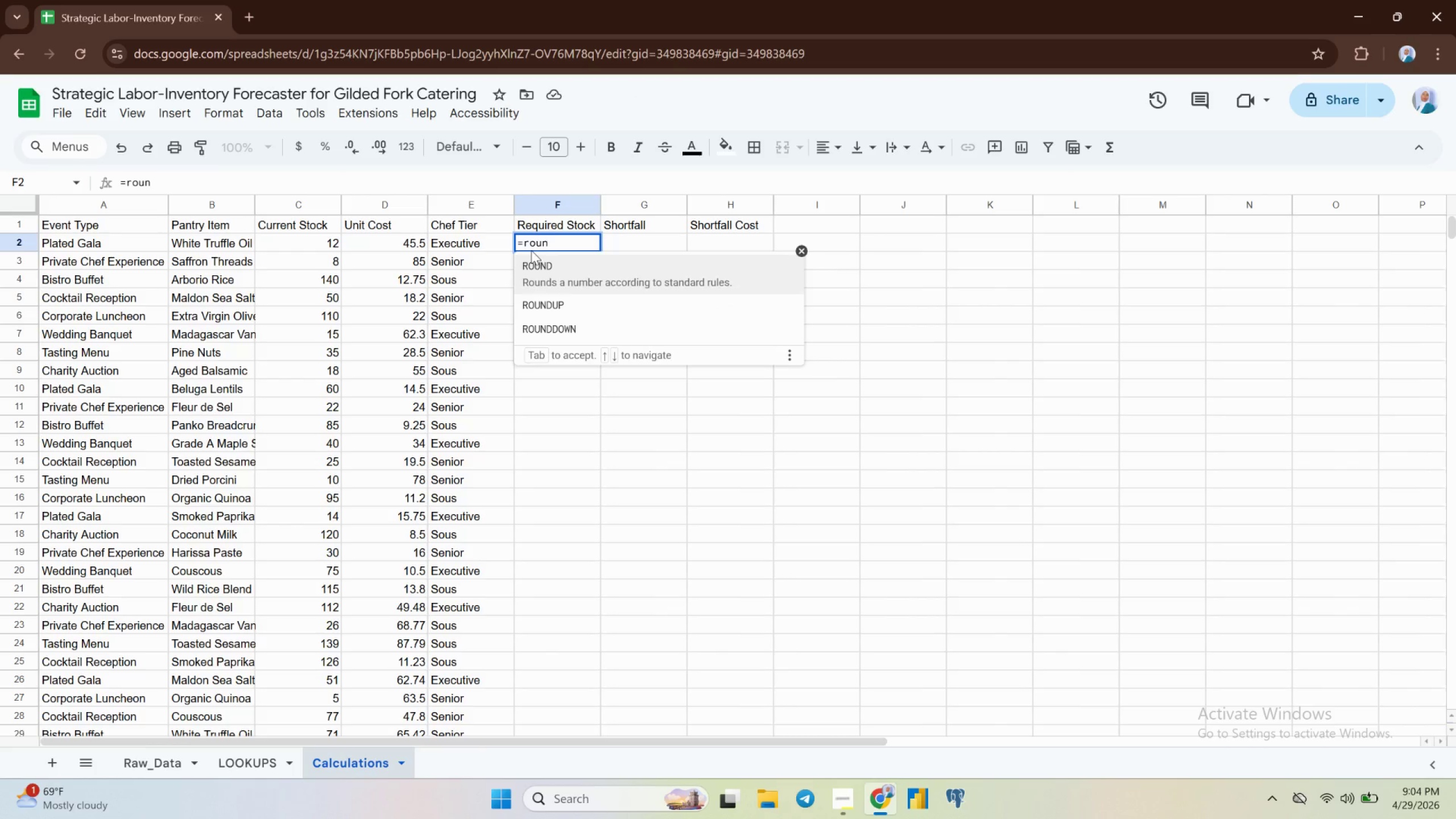 
key(Enter)
 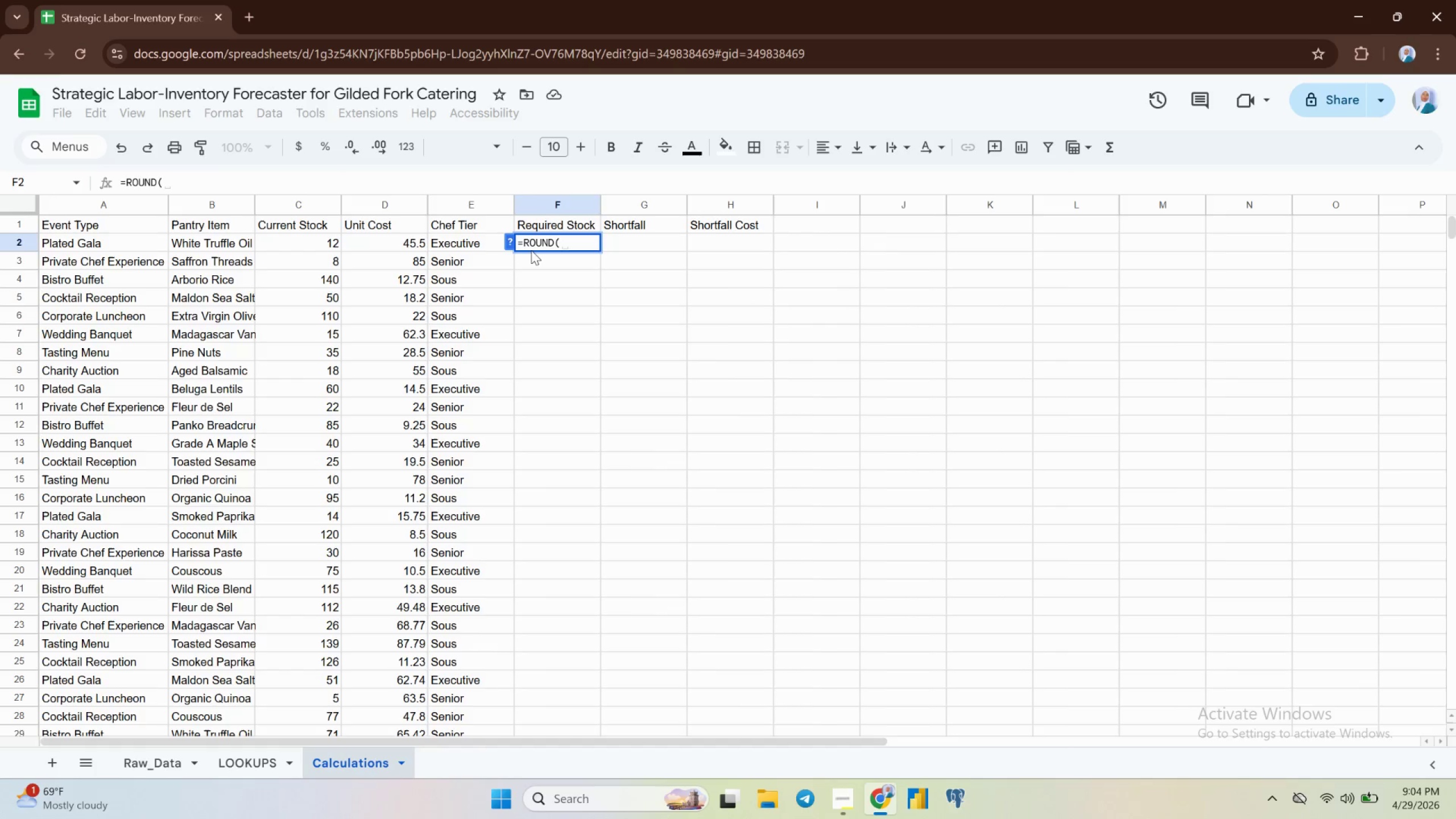 
type(c2 *)
 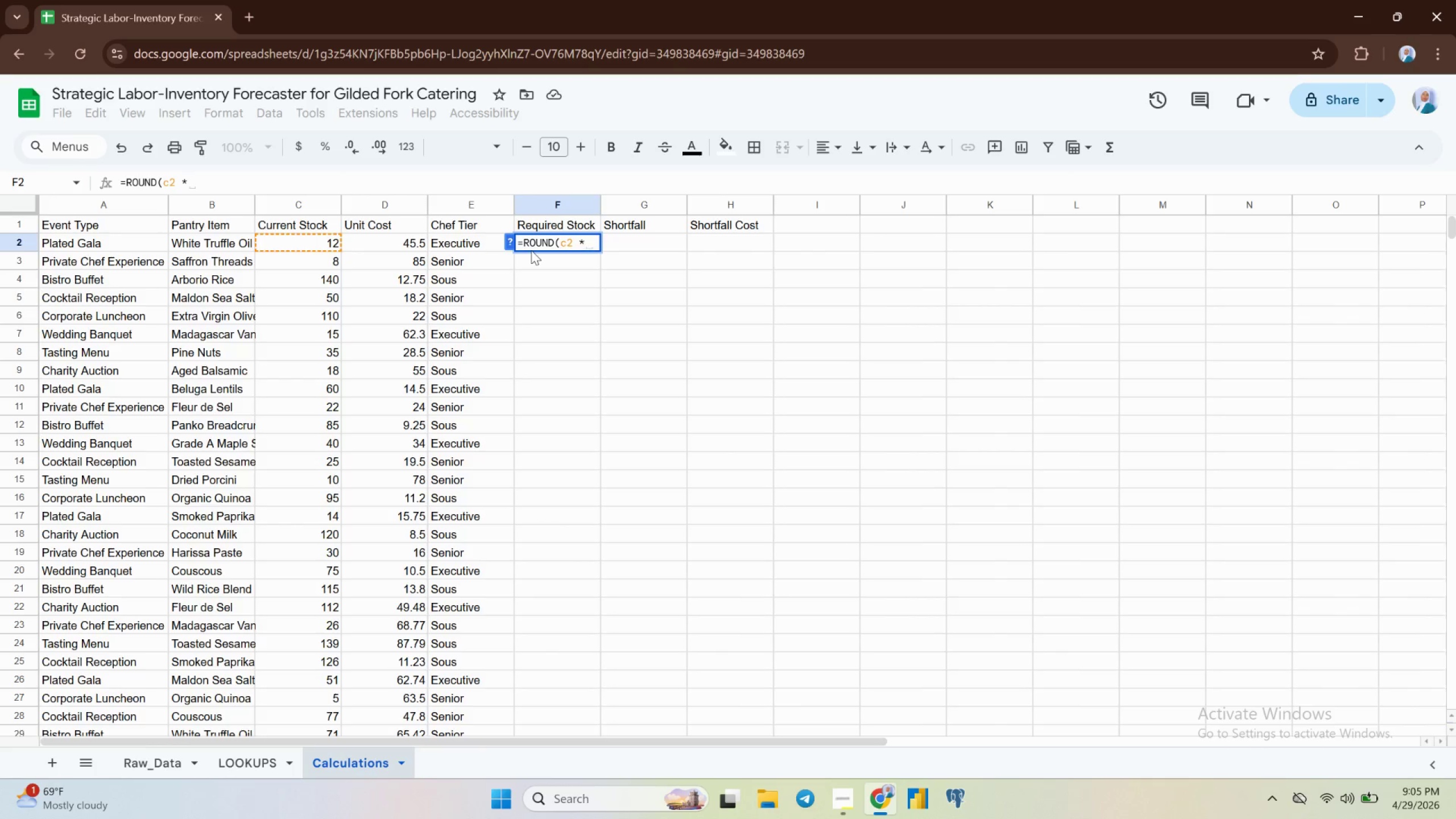 
type( vl)
 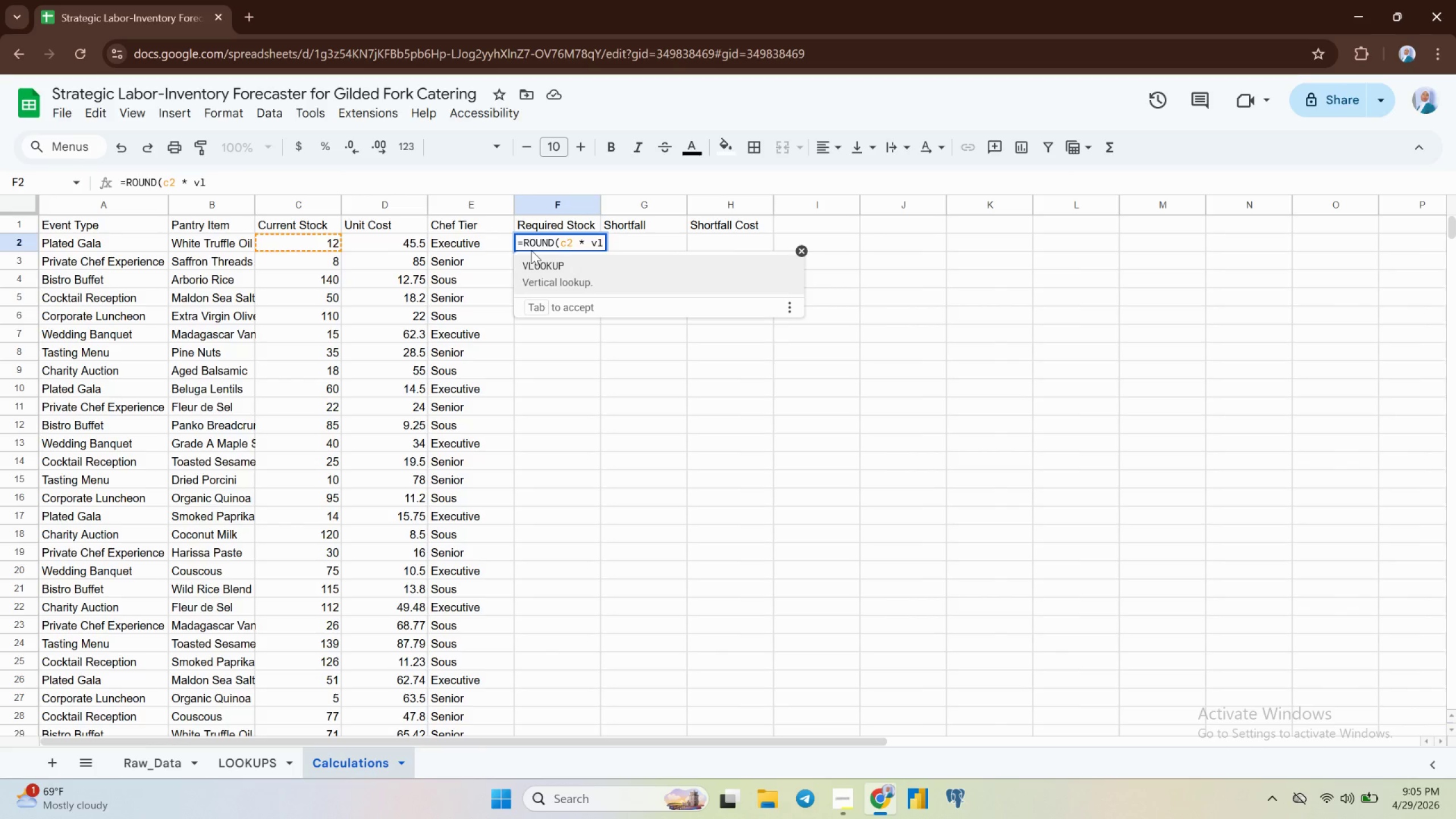 
key(Enter)
 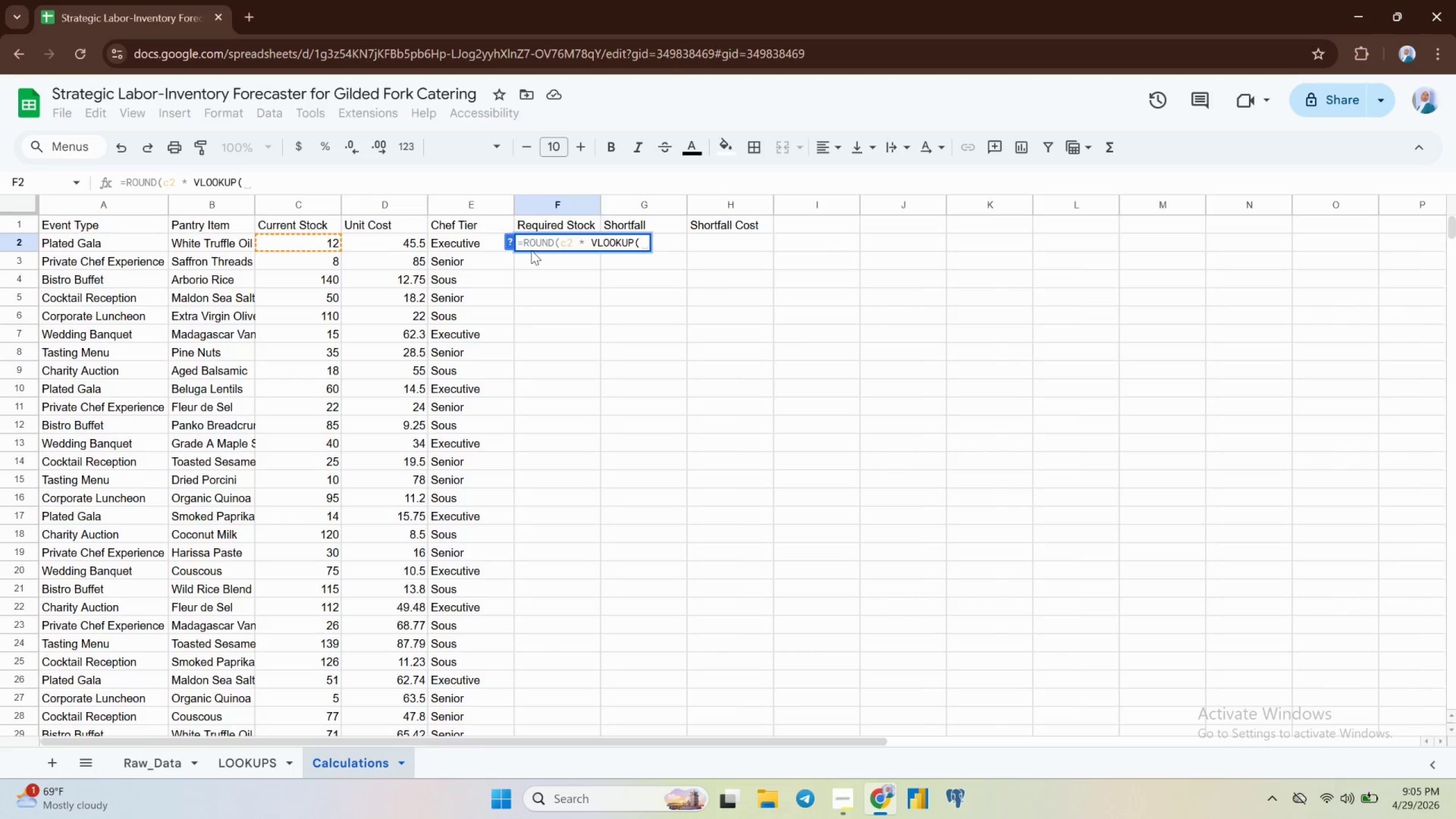 
type(a2)
 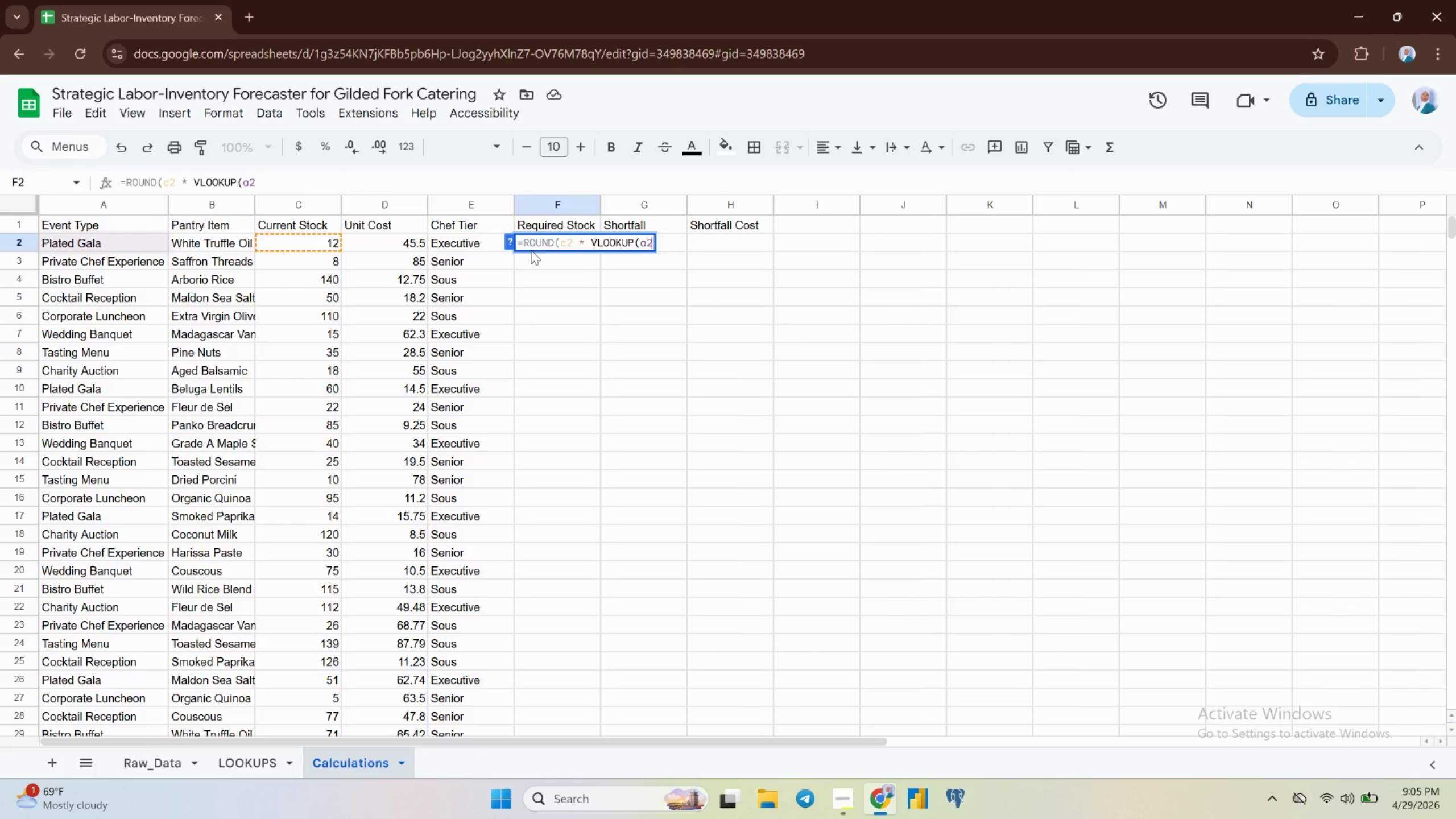 
type(,loo)
 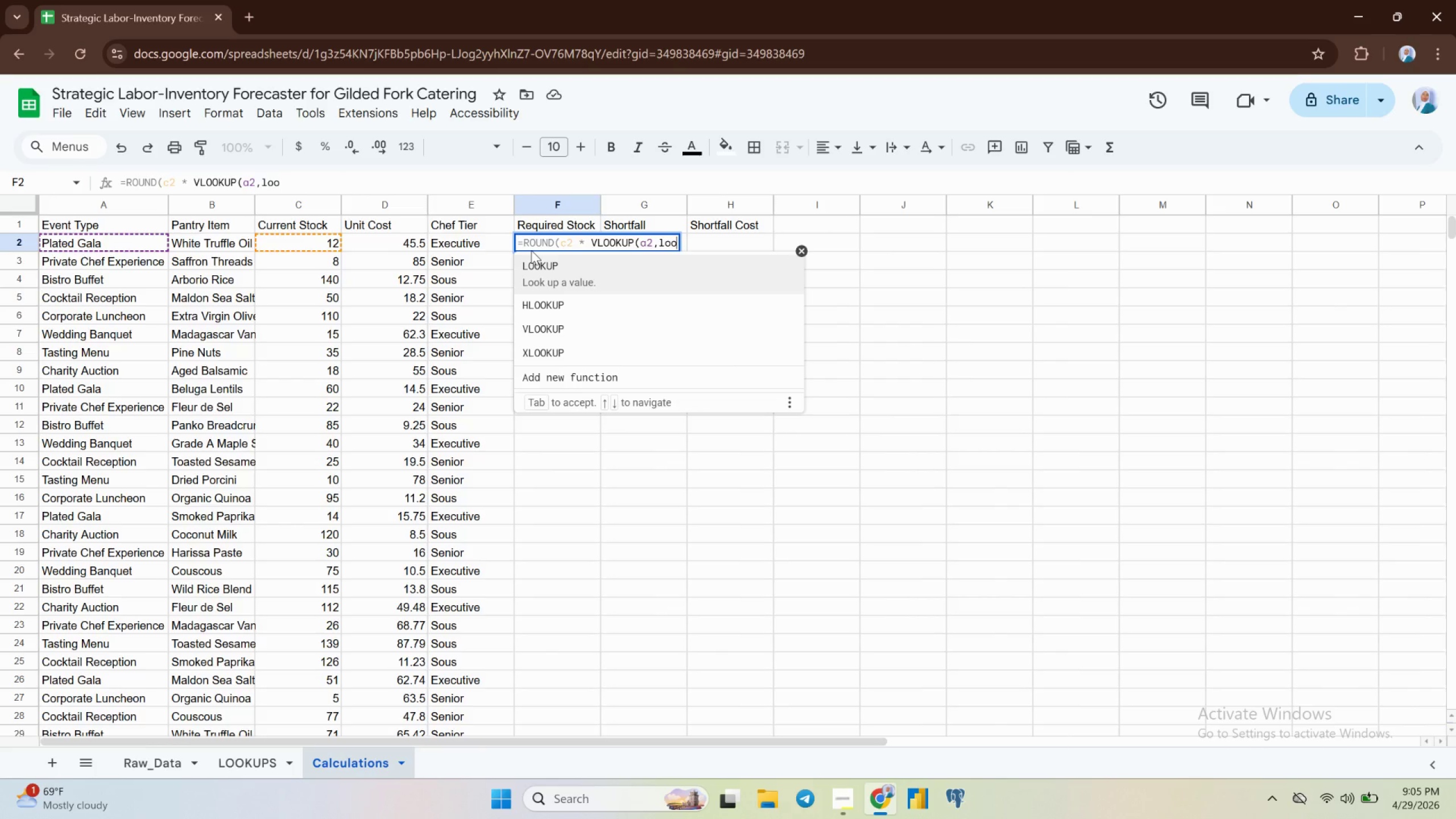 
key(Enter)
 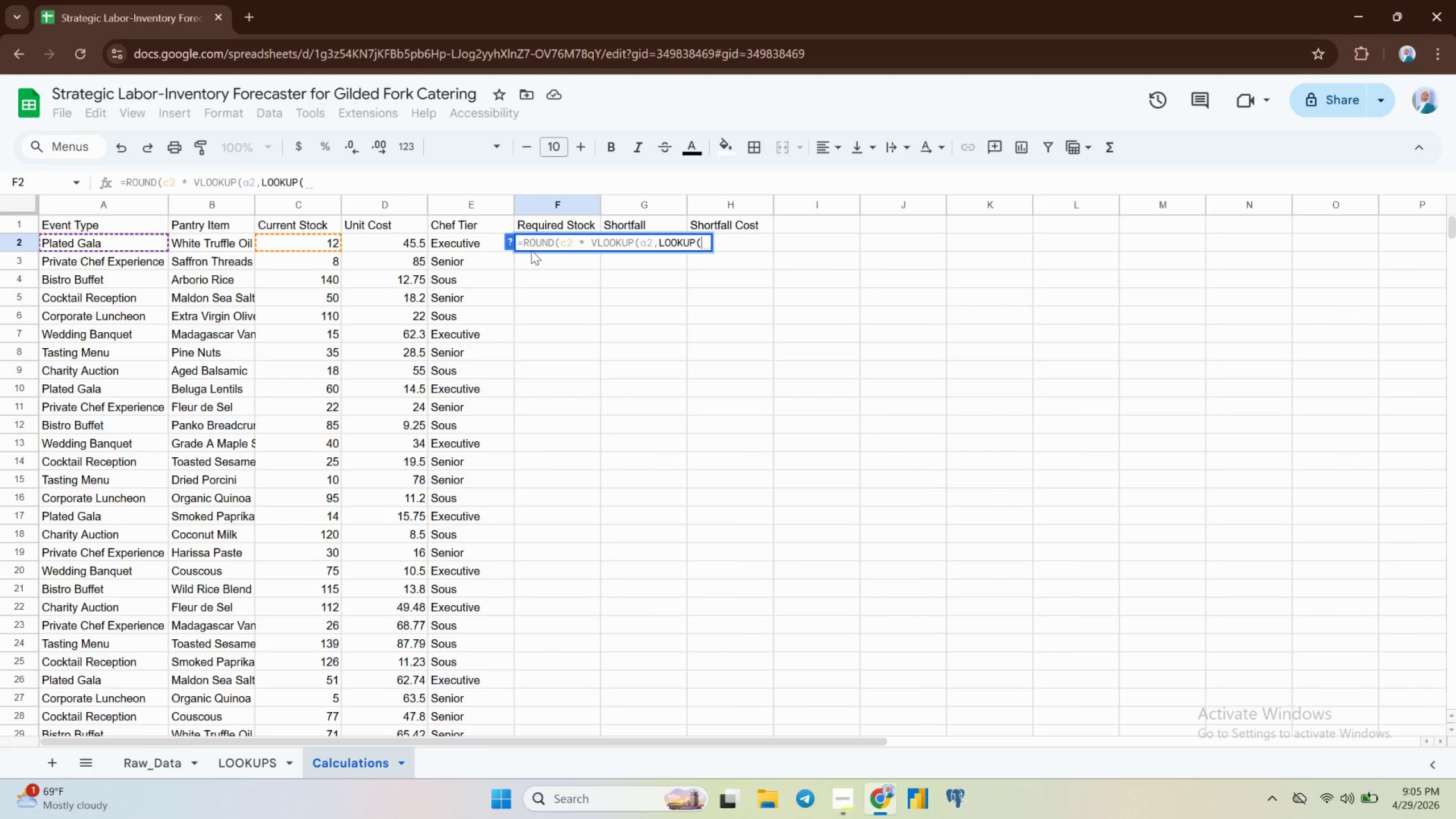 
wait(7.05)
 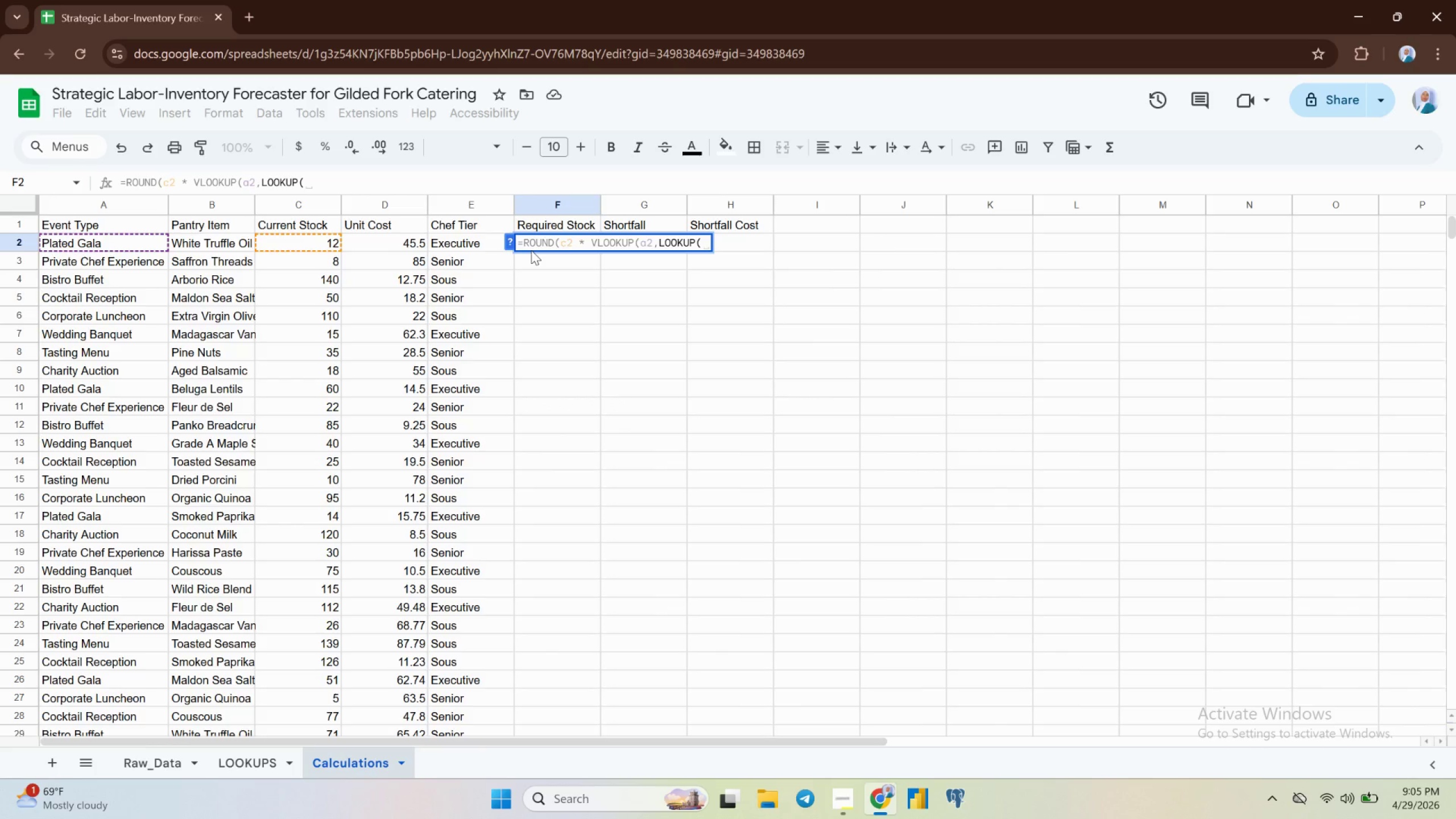 
hold_key(key=Backspace, duration=0.66)
 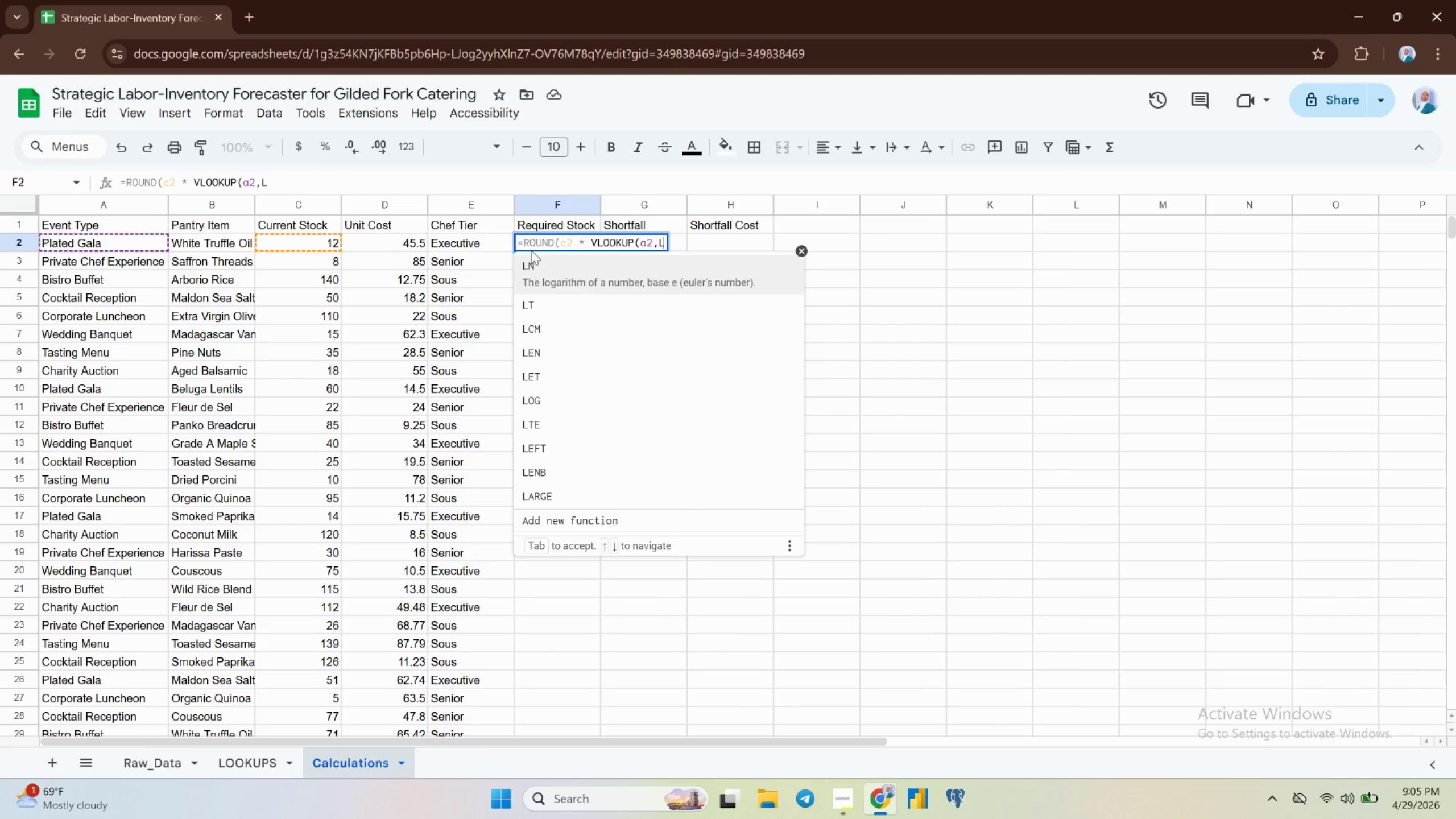 
key(Backspace)
 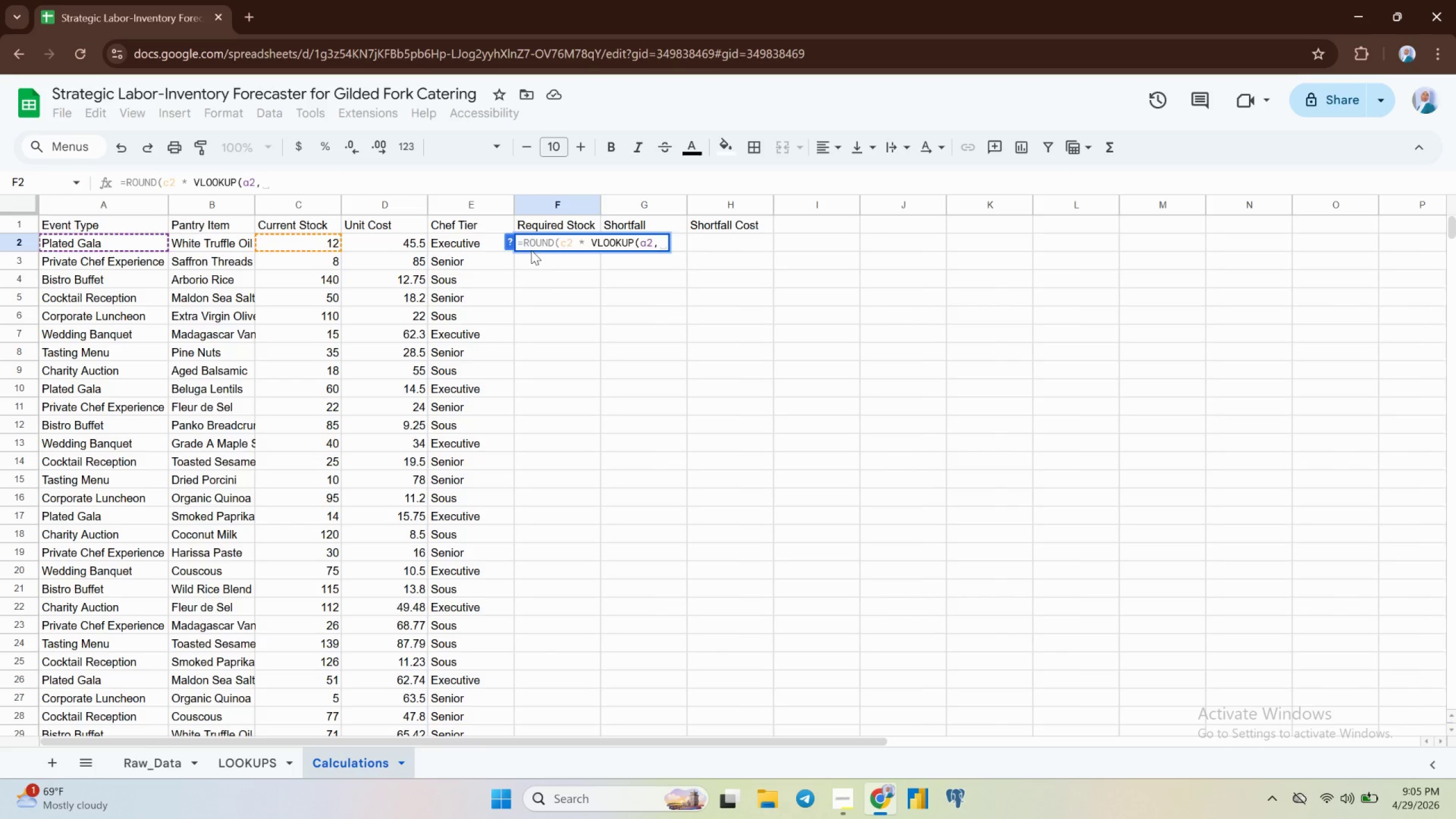 
key(Comma)
 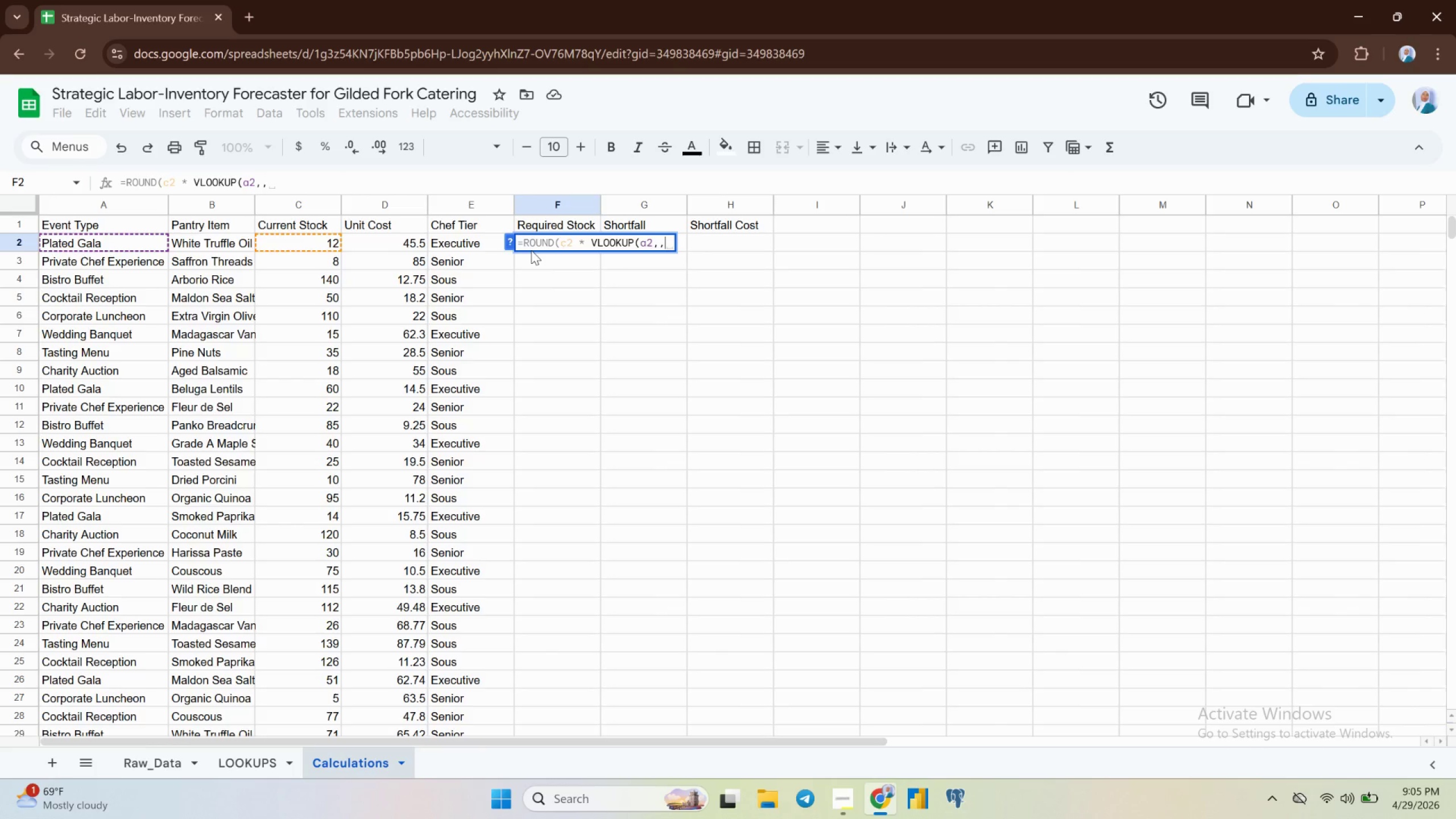 
key(Backspace)
 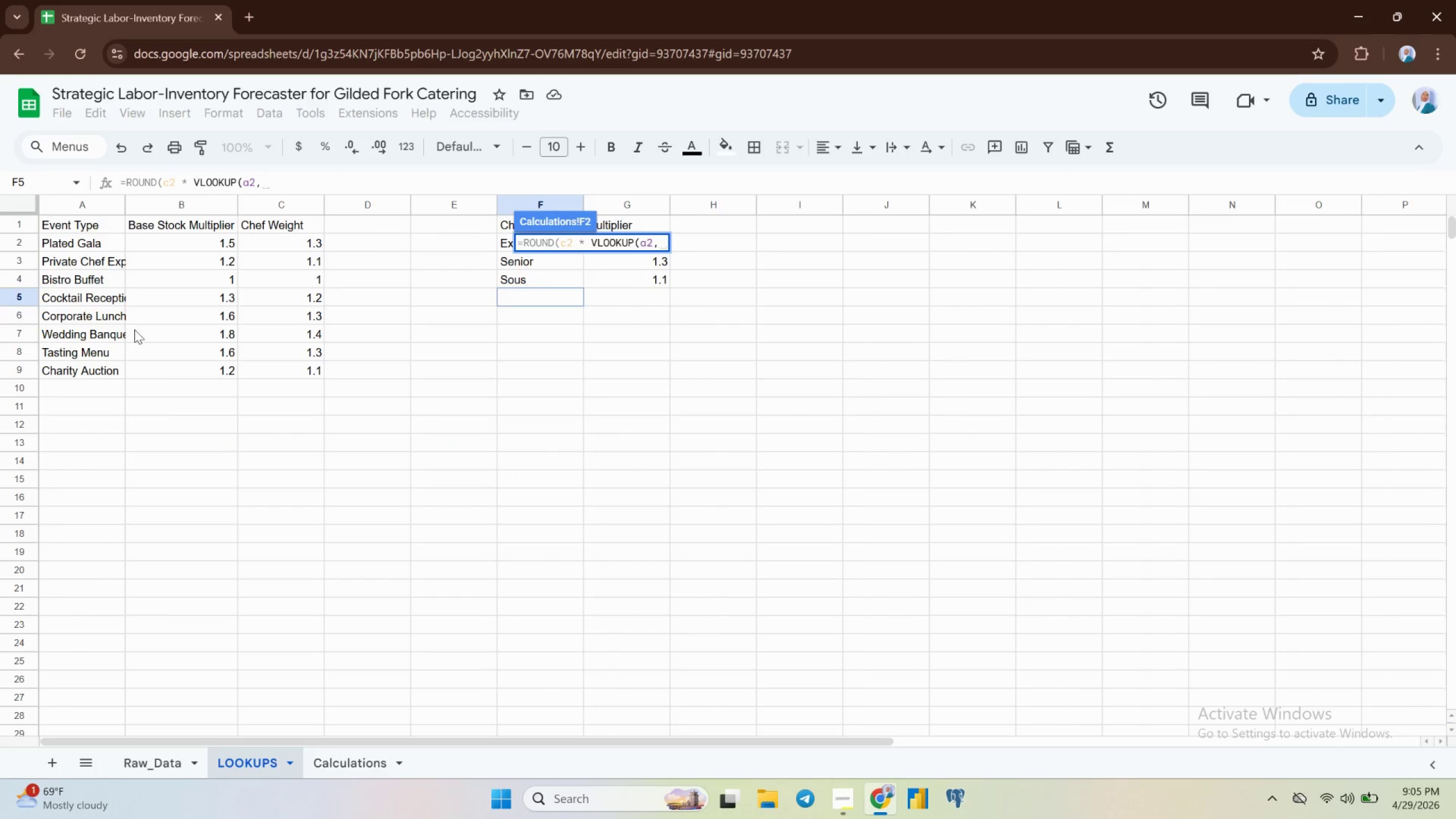 
wait(5.74)
 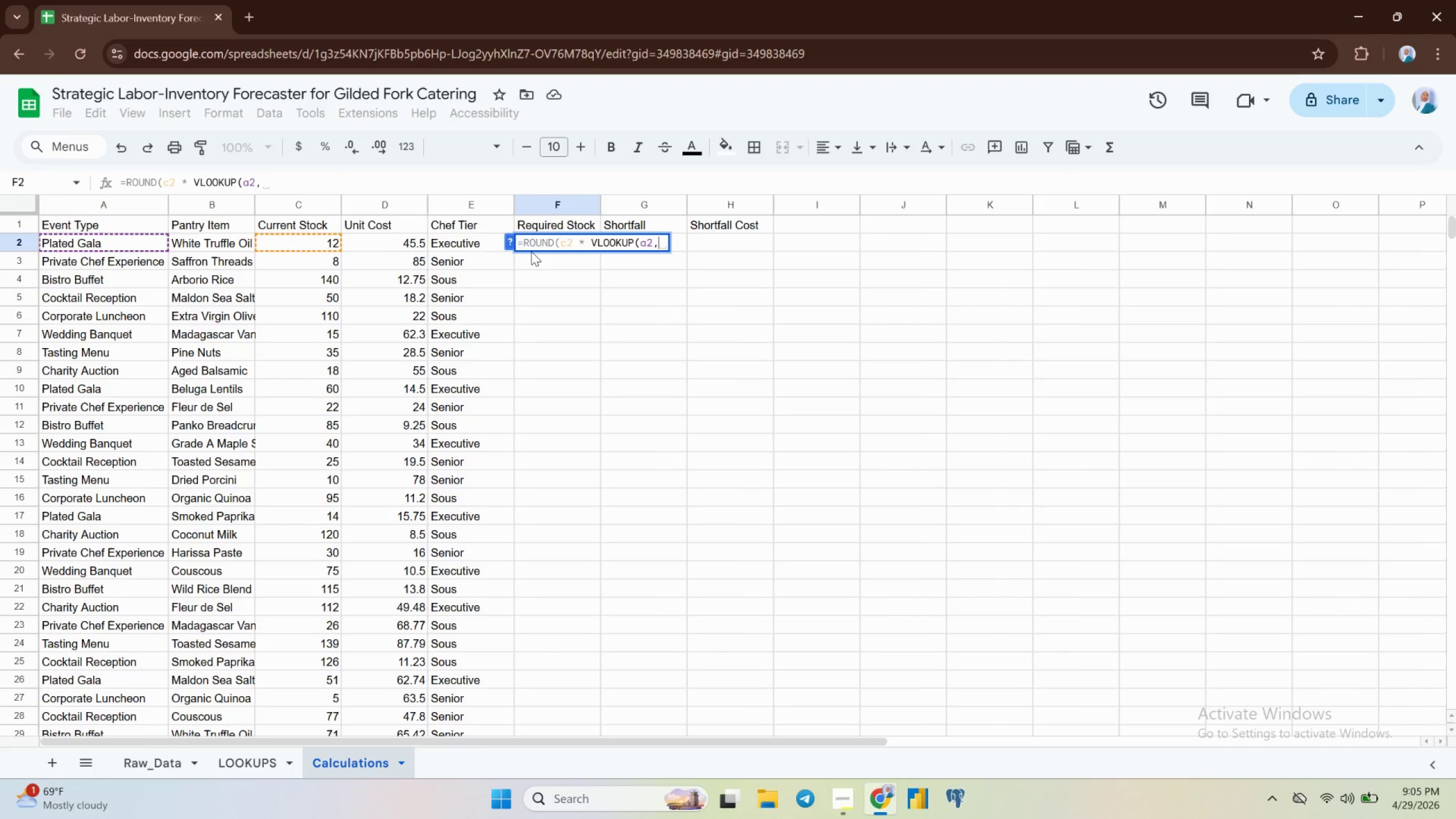 
left_click([76, 206])
 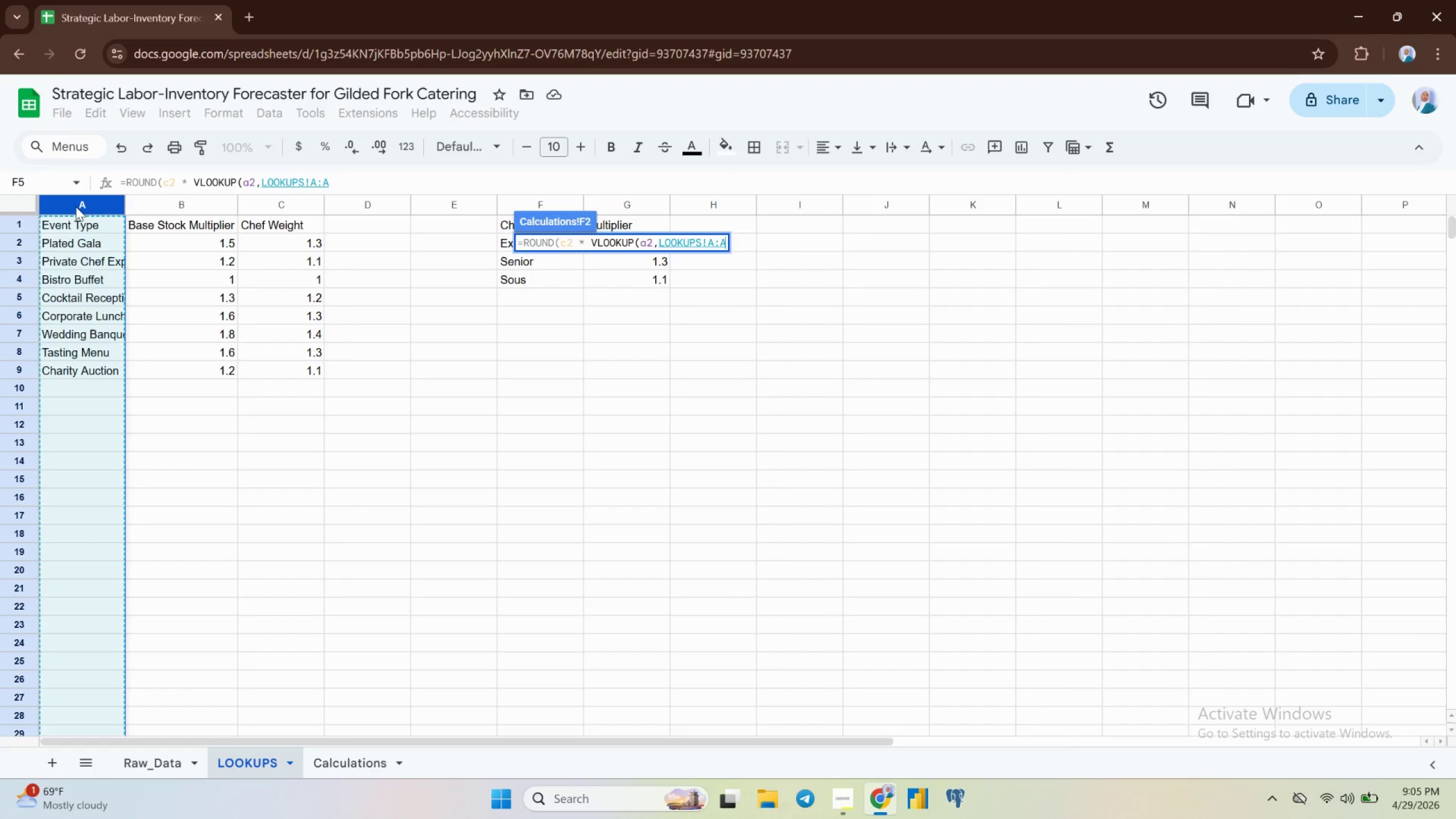 
key(Shift+ArrowRight)
 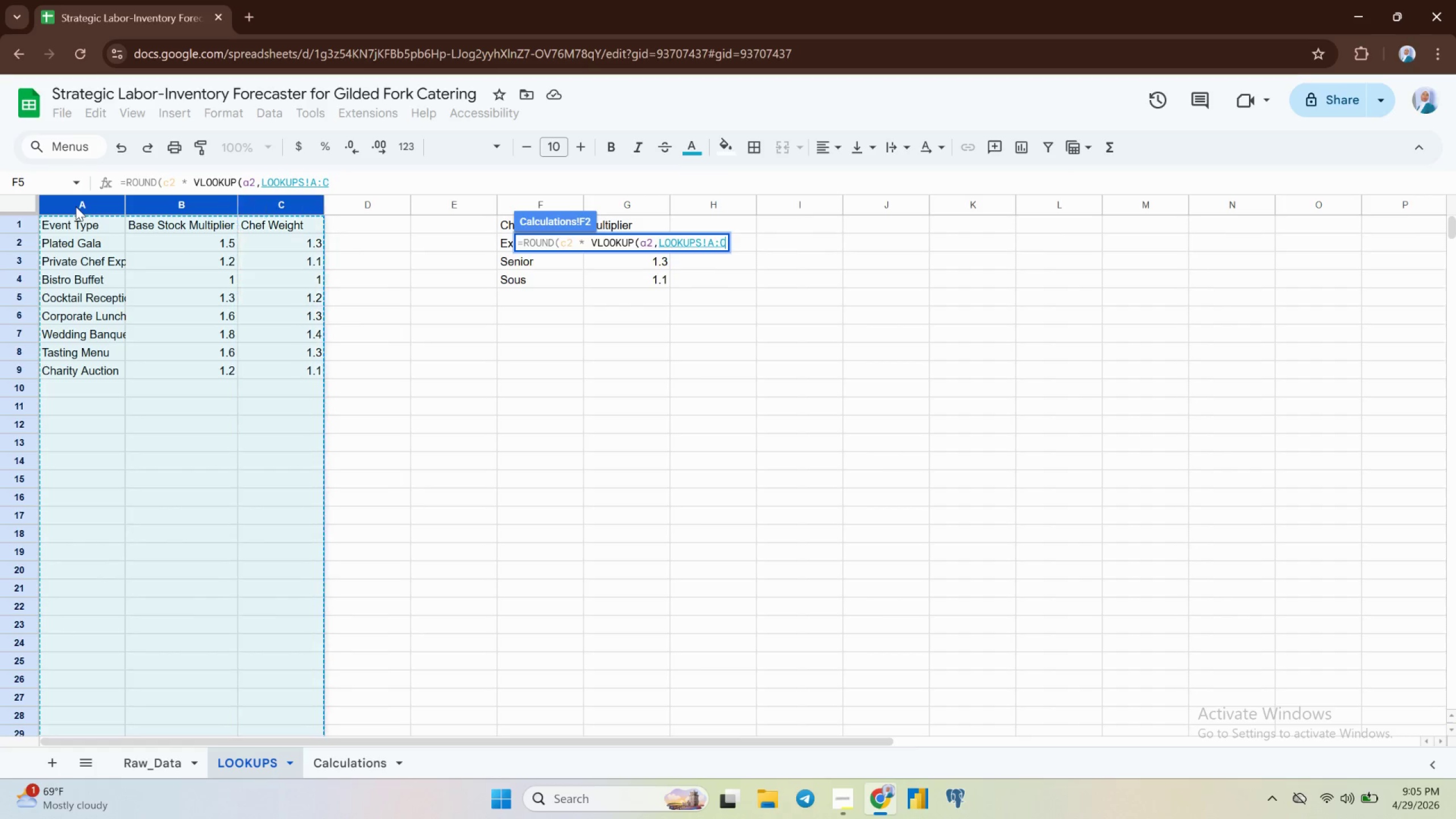 
key(Shift+ArrowRight)
 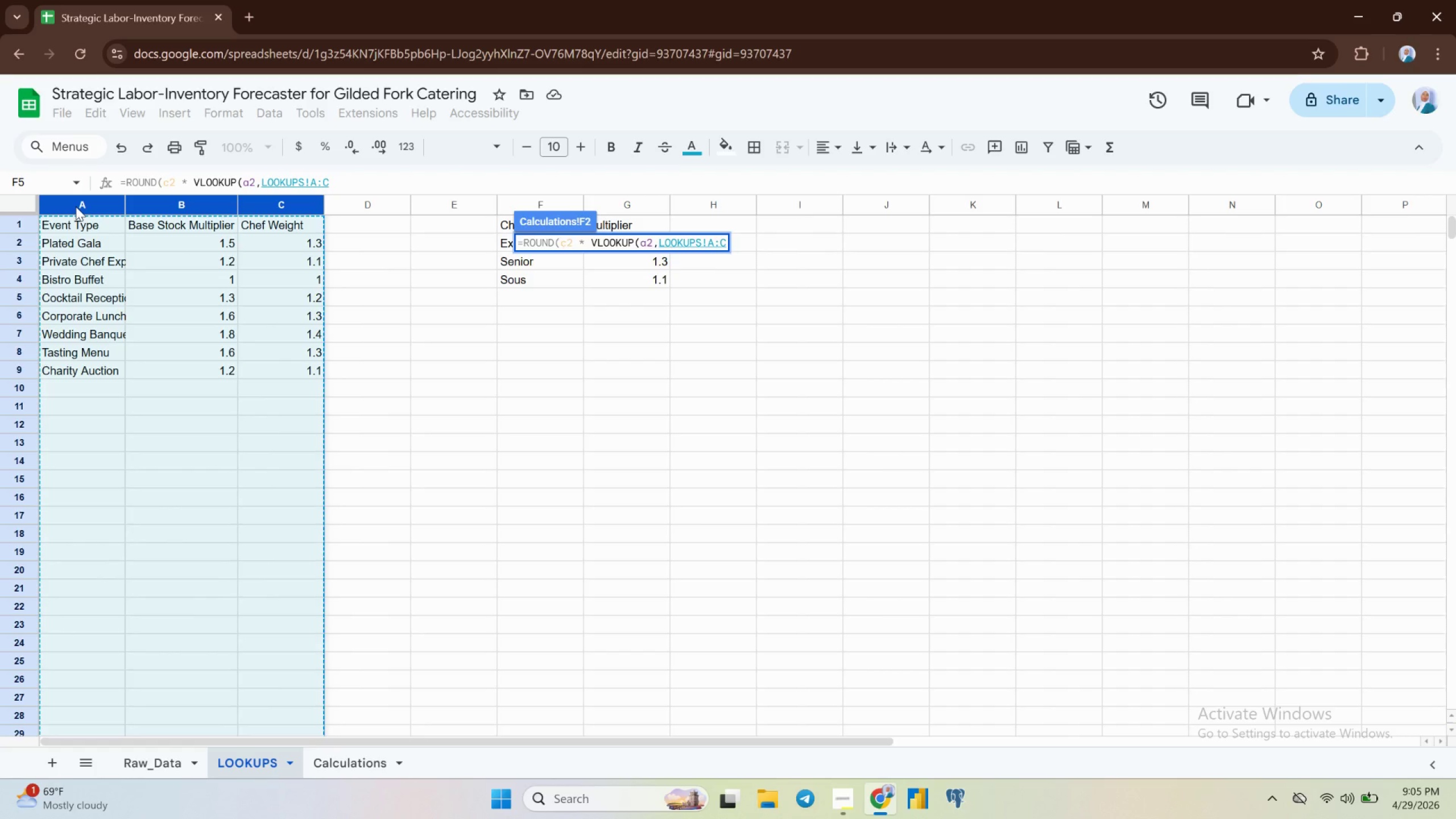 
type(,2,fals)
 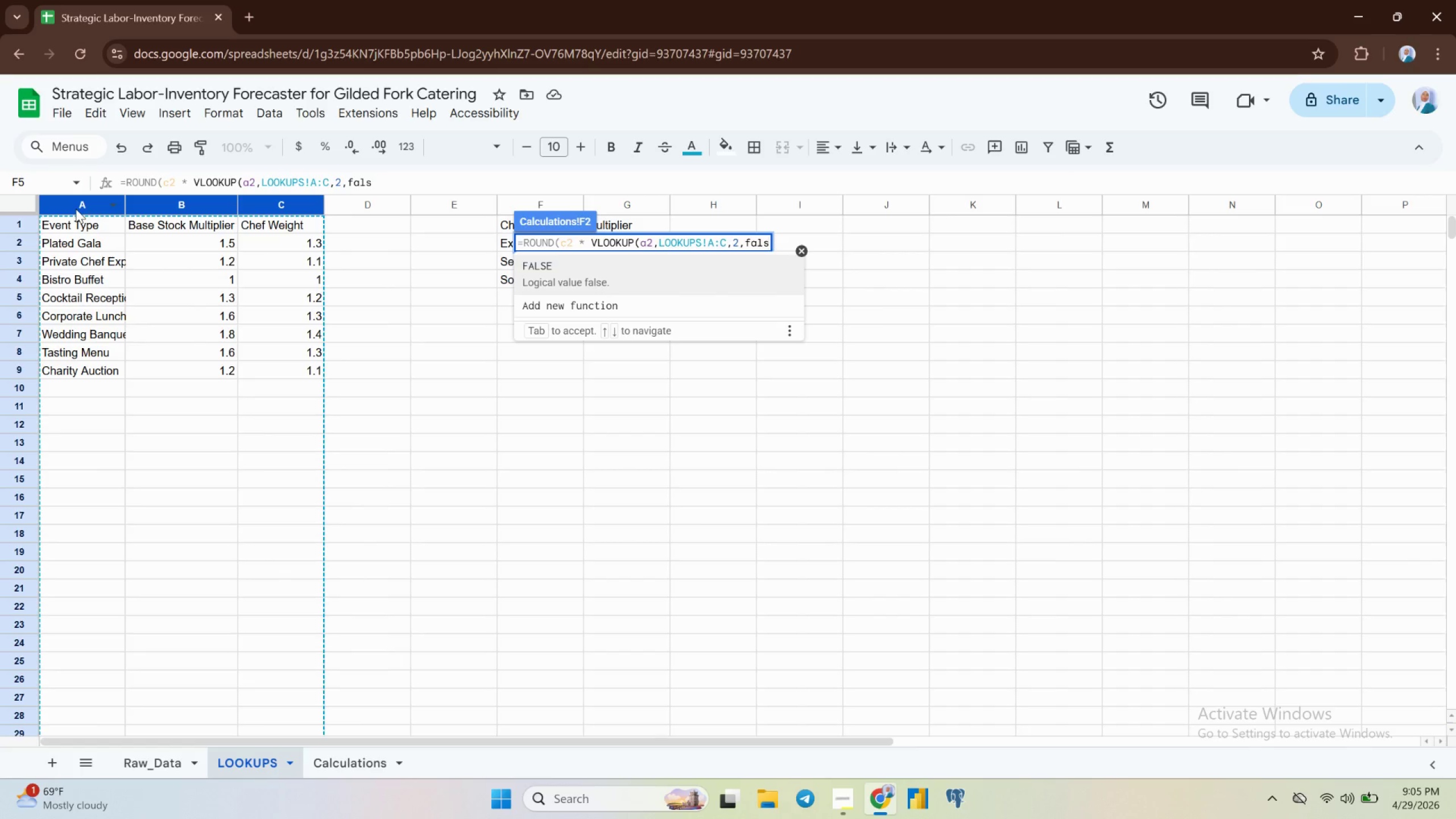 
key(Enter)
 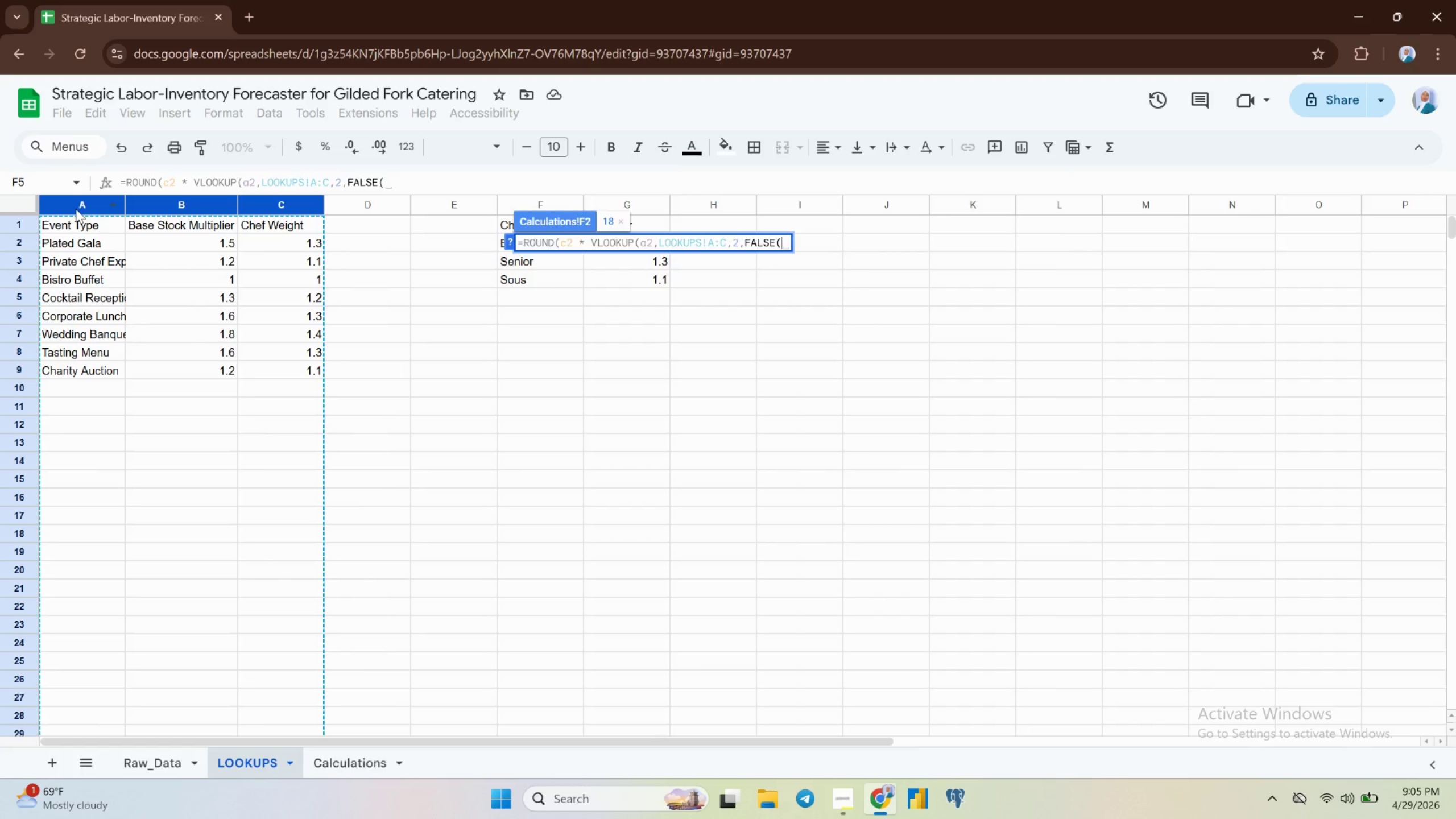 
key(Backspace)
type() * vlo)
 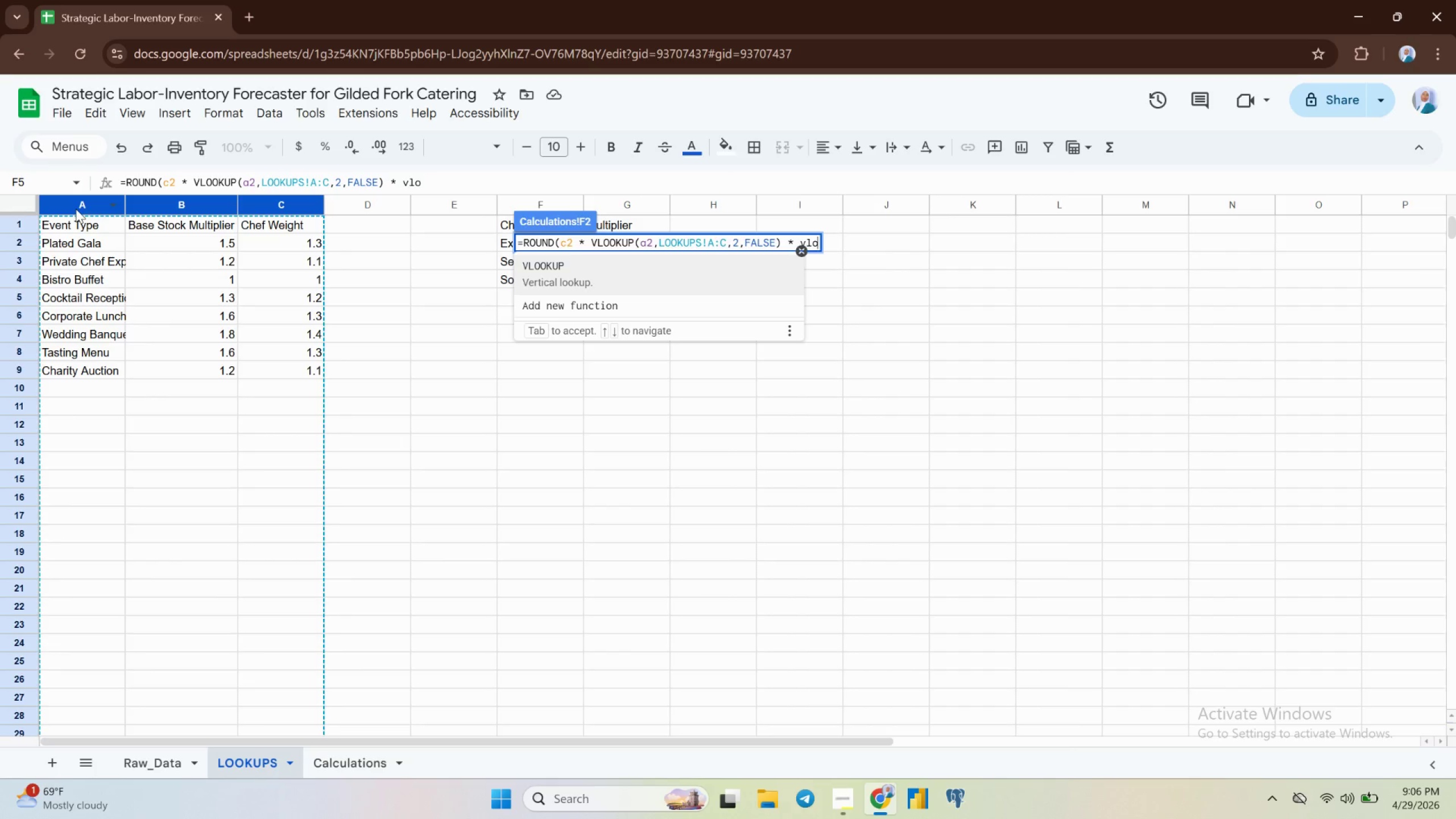 
key(Enter)
 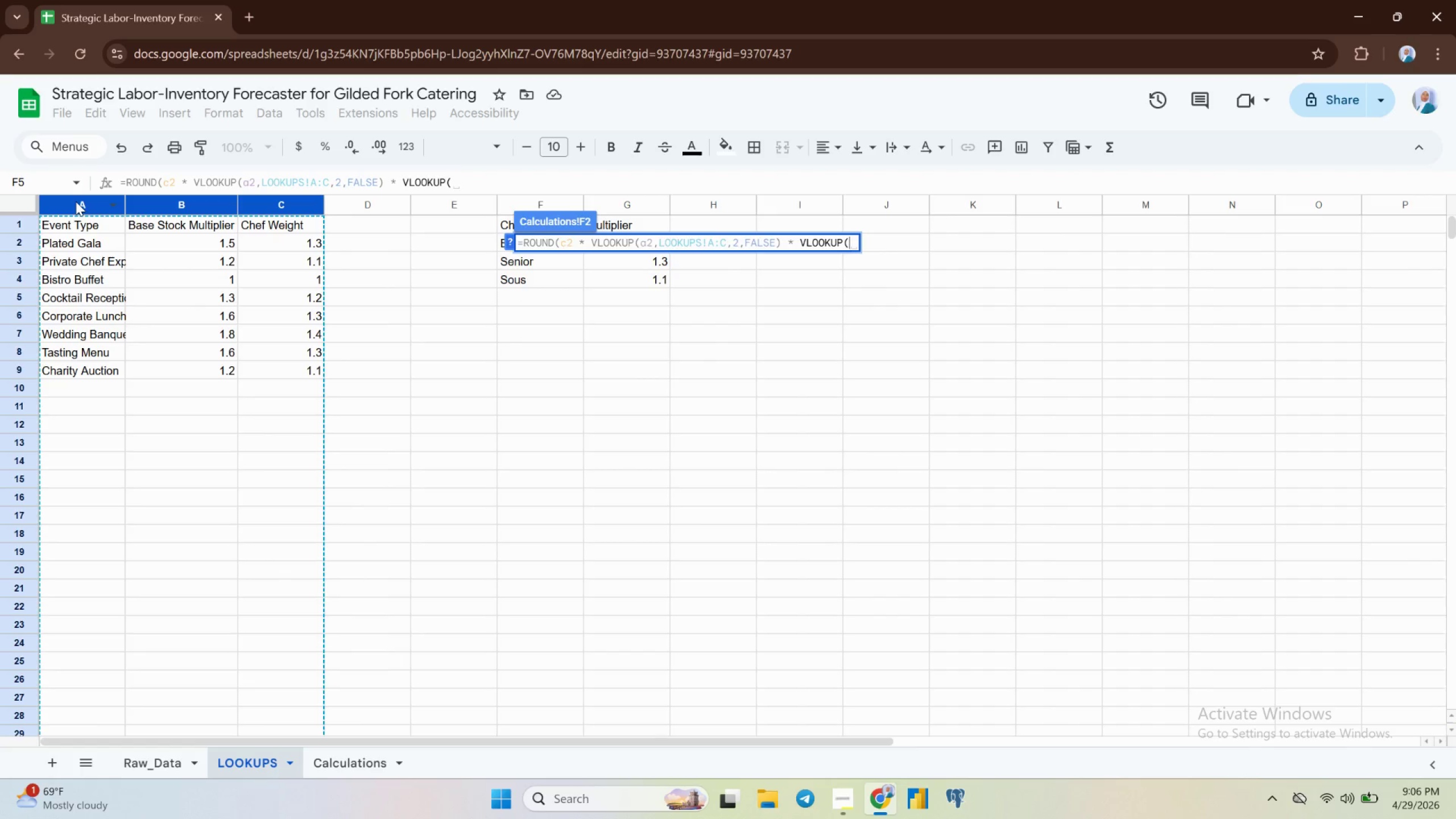 
wait(13.46)
 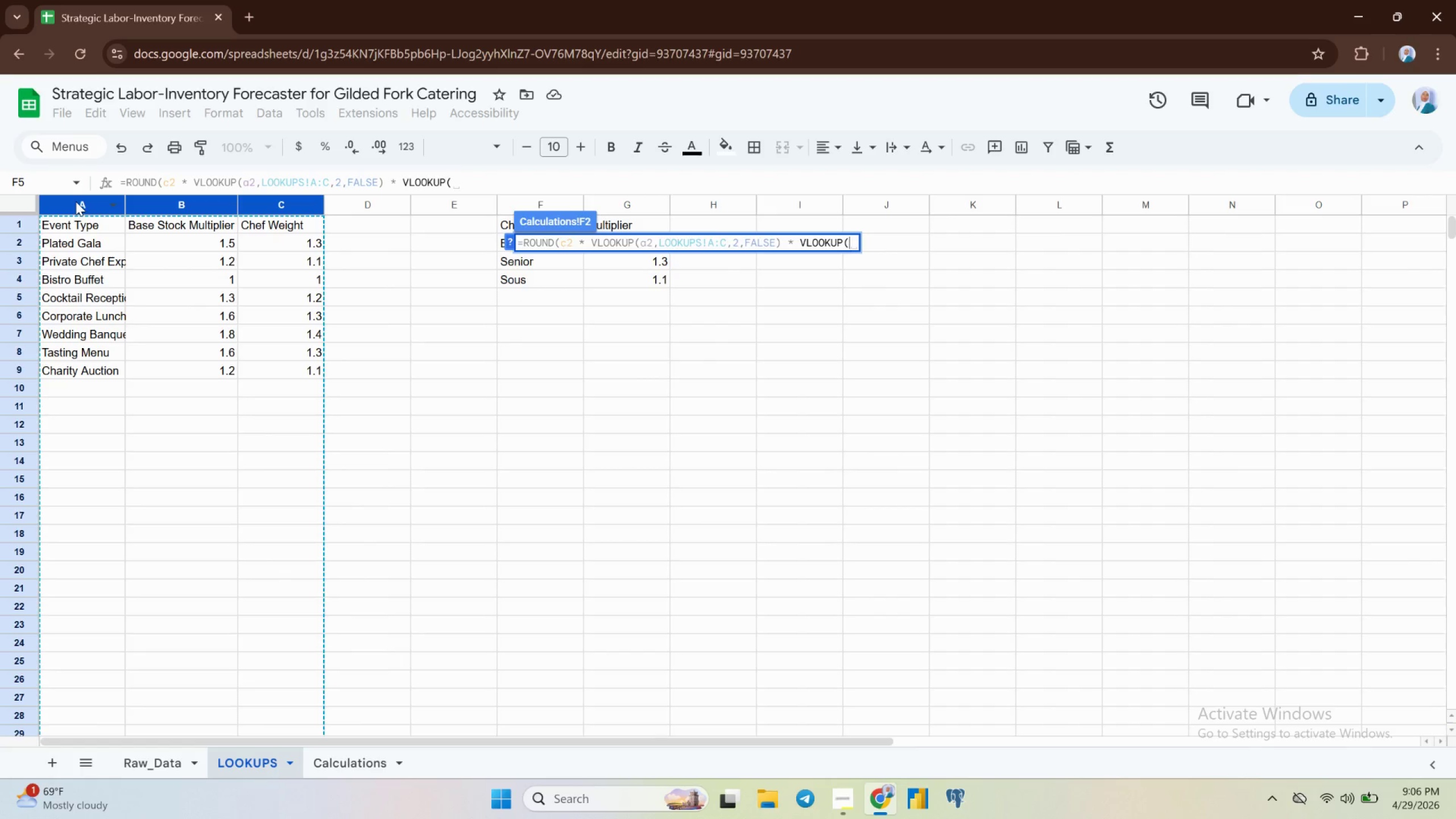 
left_click([437, 241])
 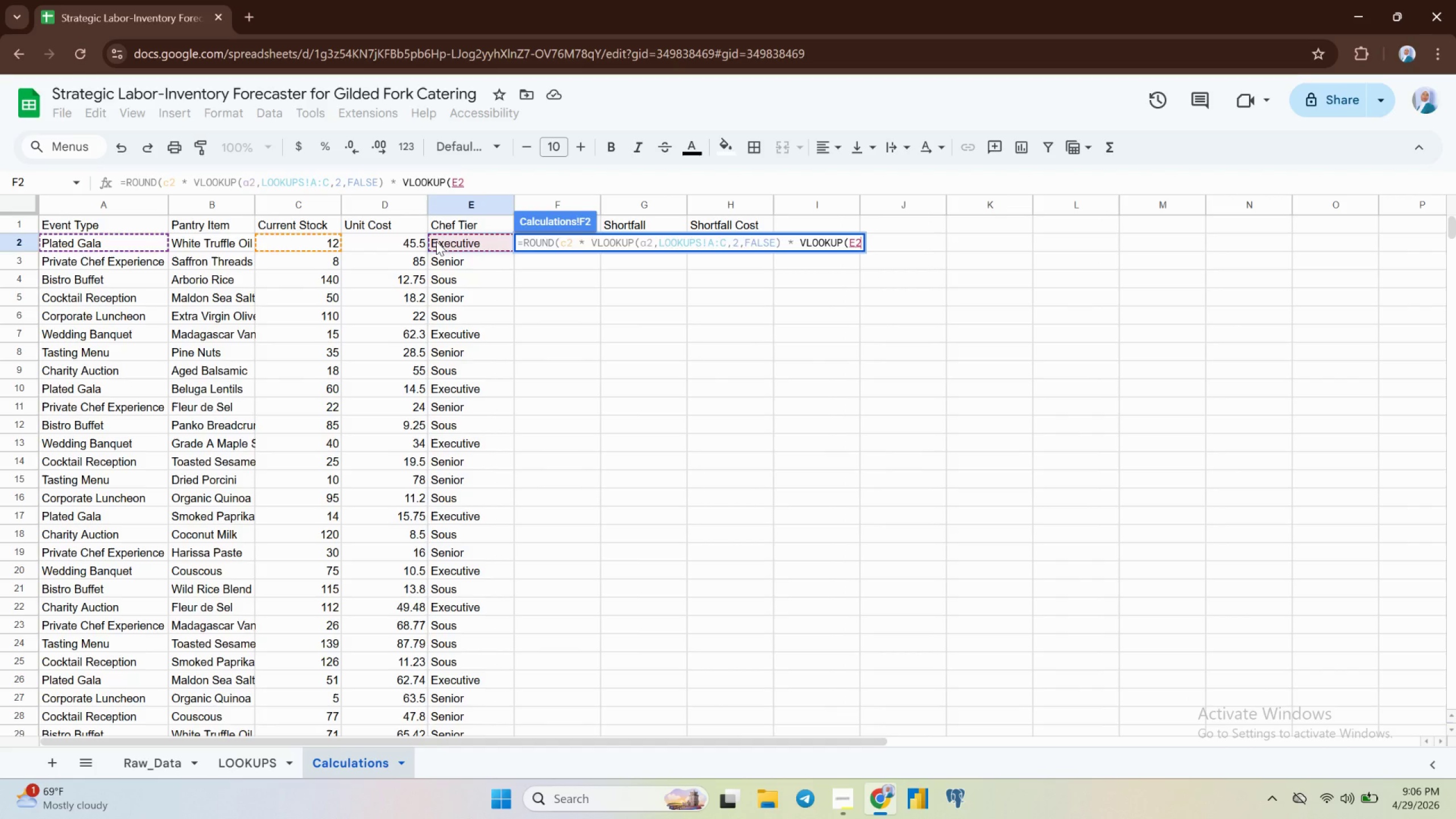 
key(Comma)
 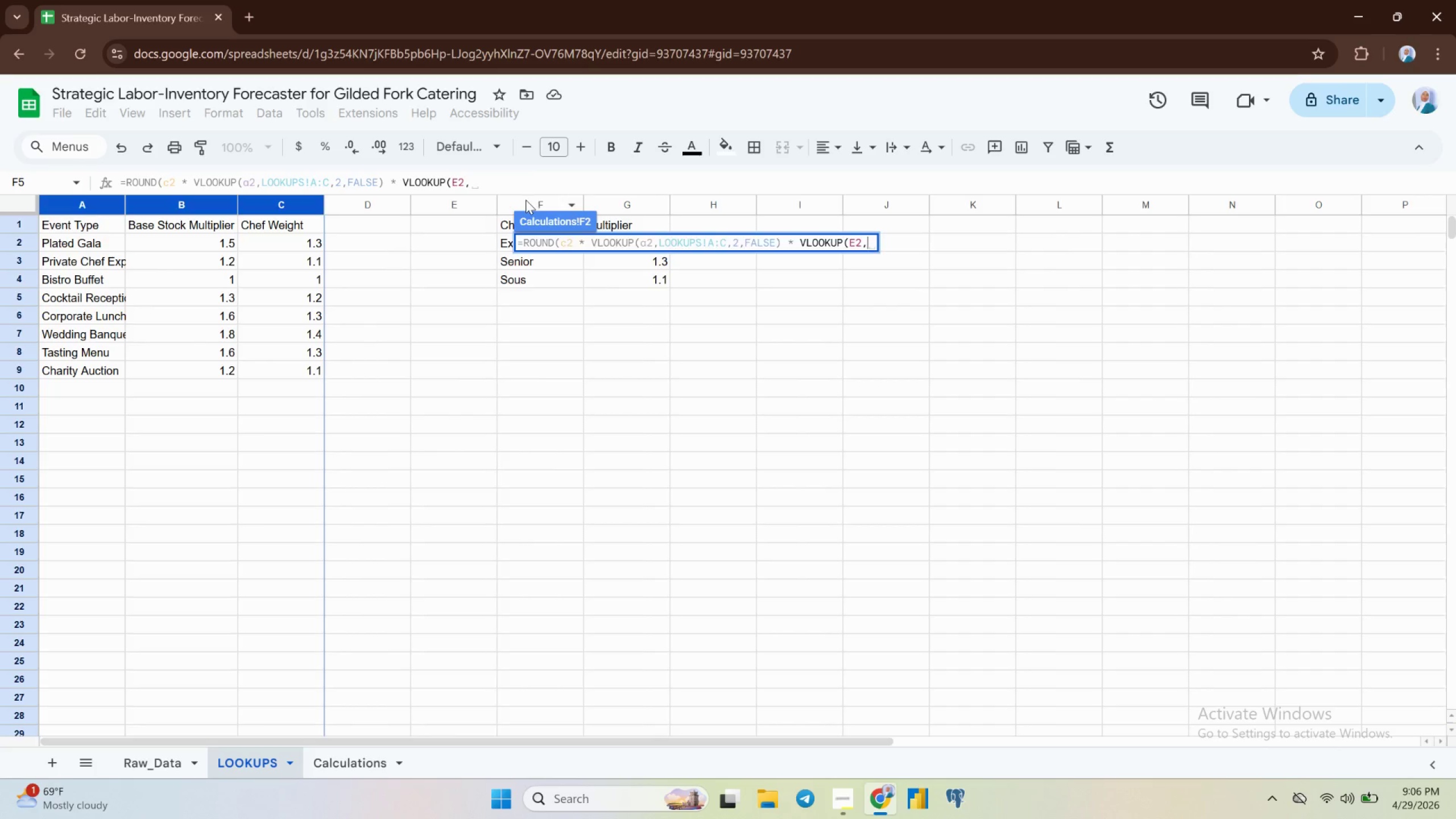 
wait(7.26)
 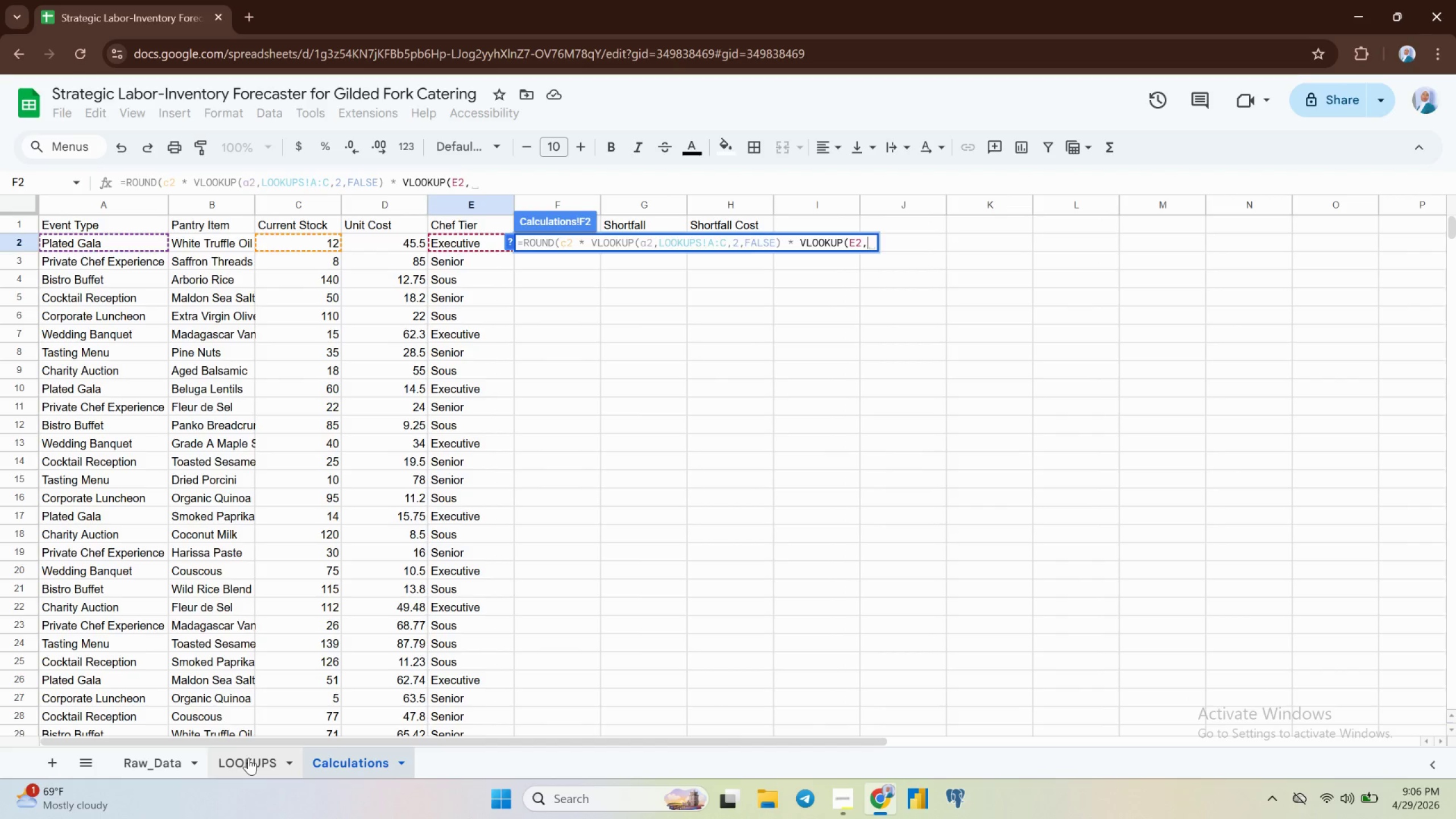 
key(Shift+ArrowRight)
 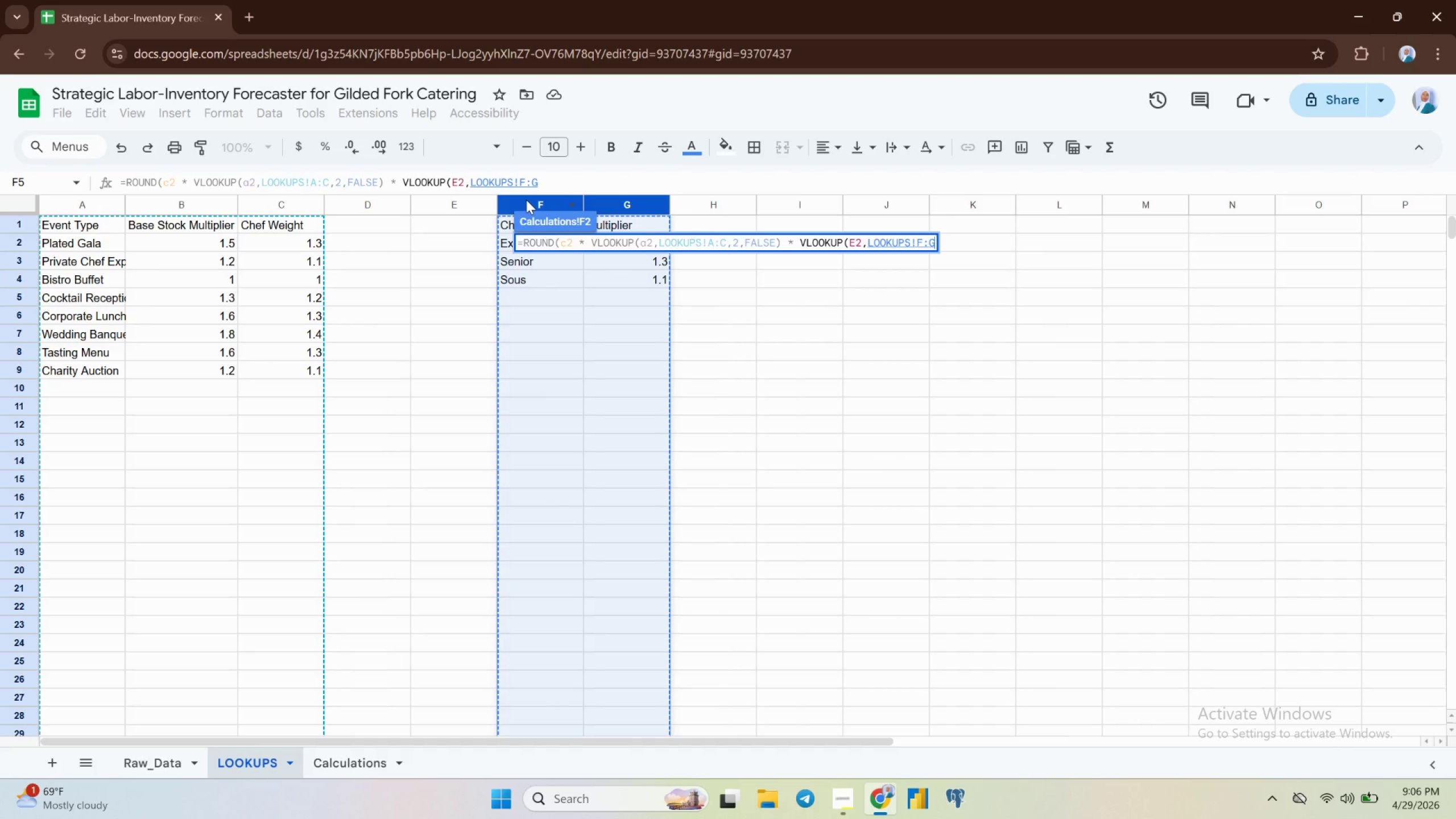 
key(Comma)
 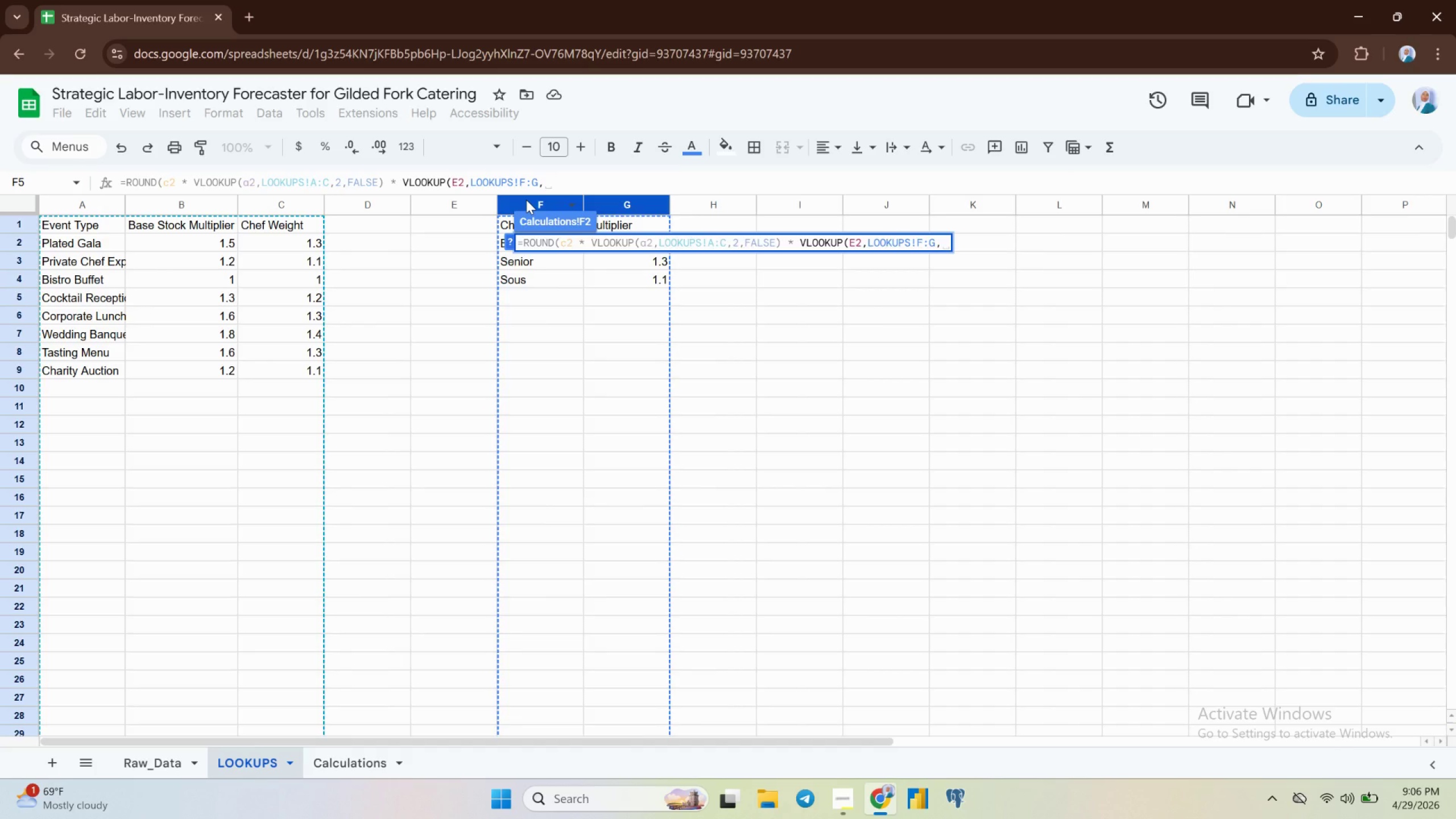 
key(2)
 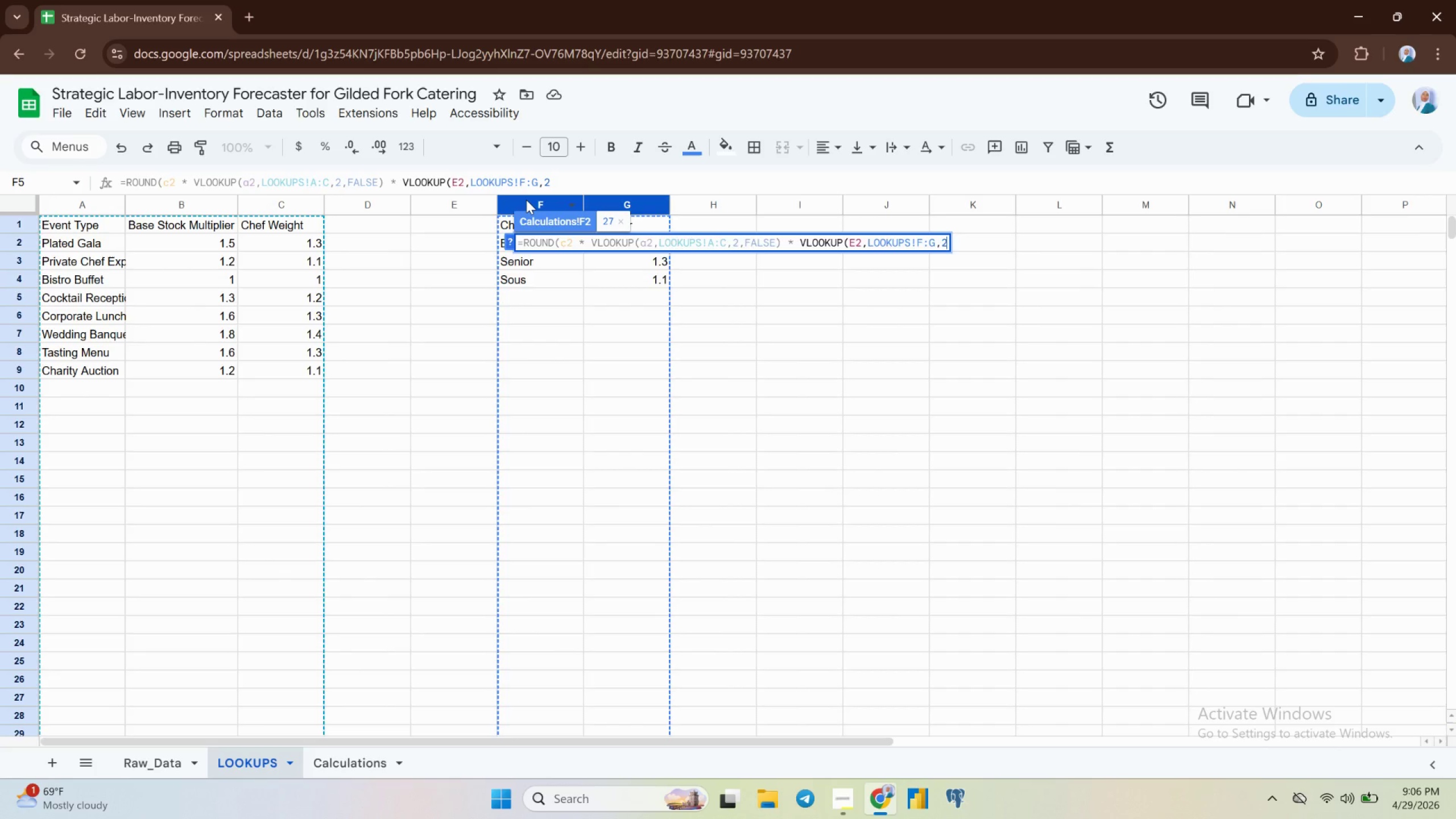 
type(, fals)
 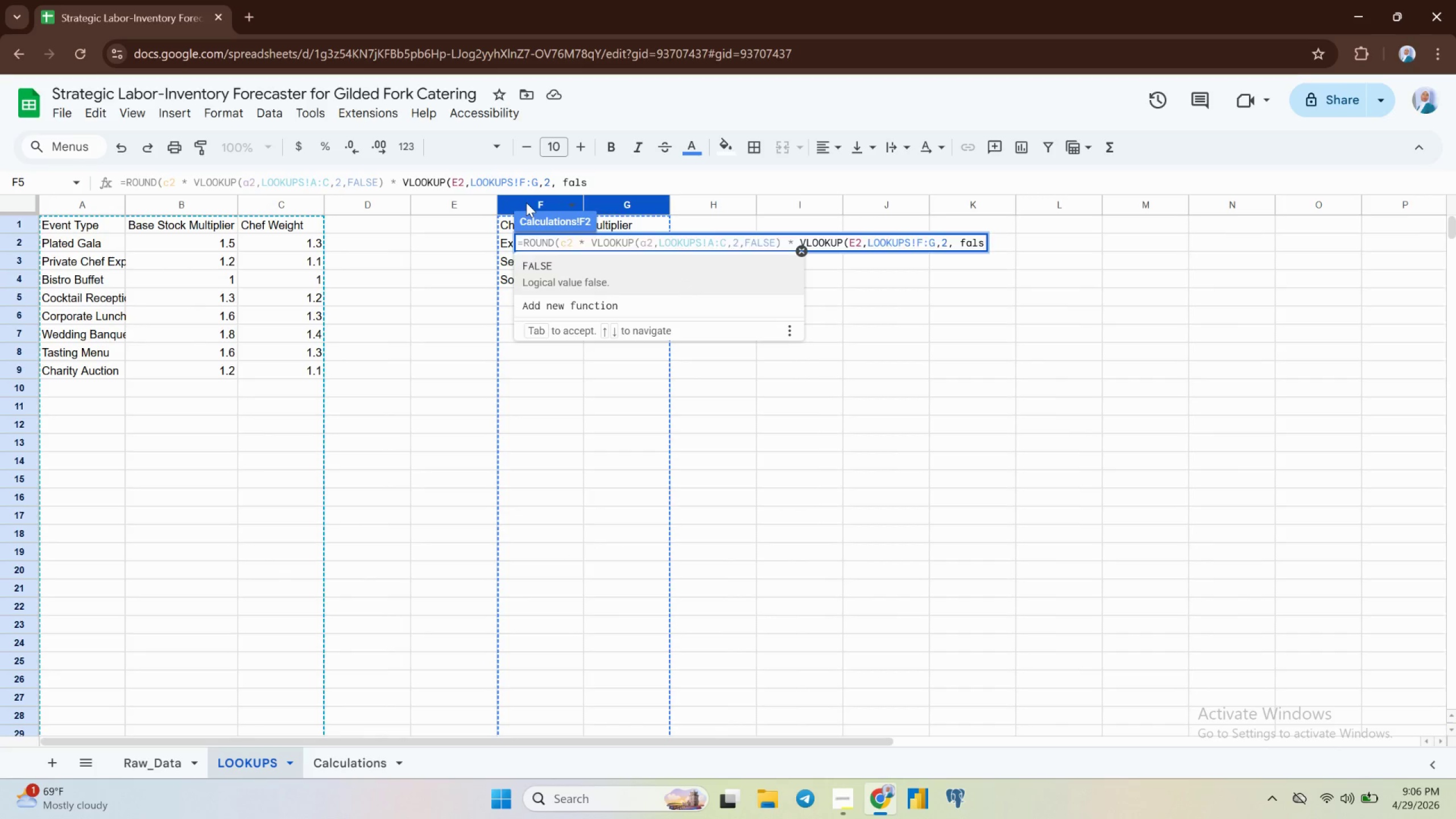 
key(Enter)
 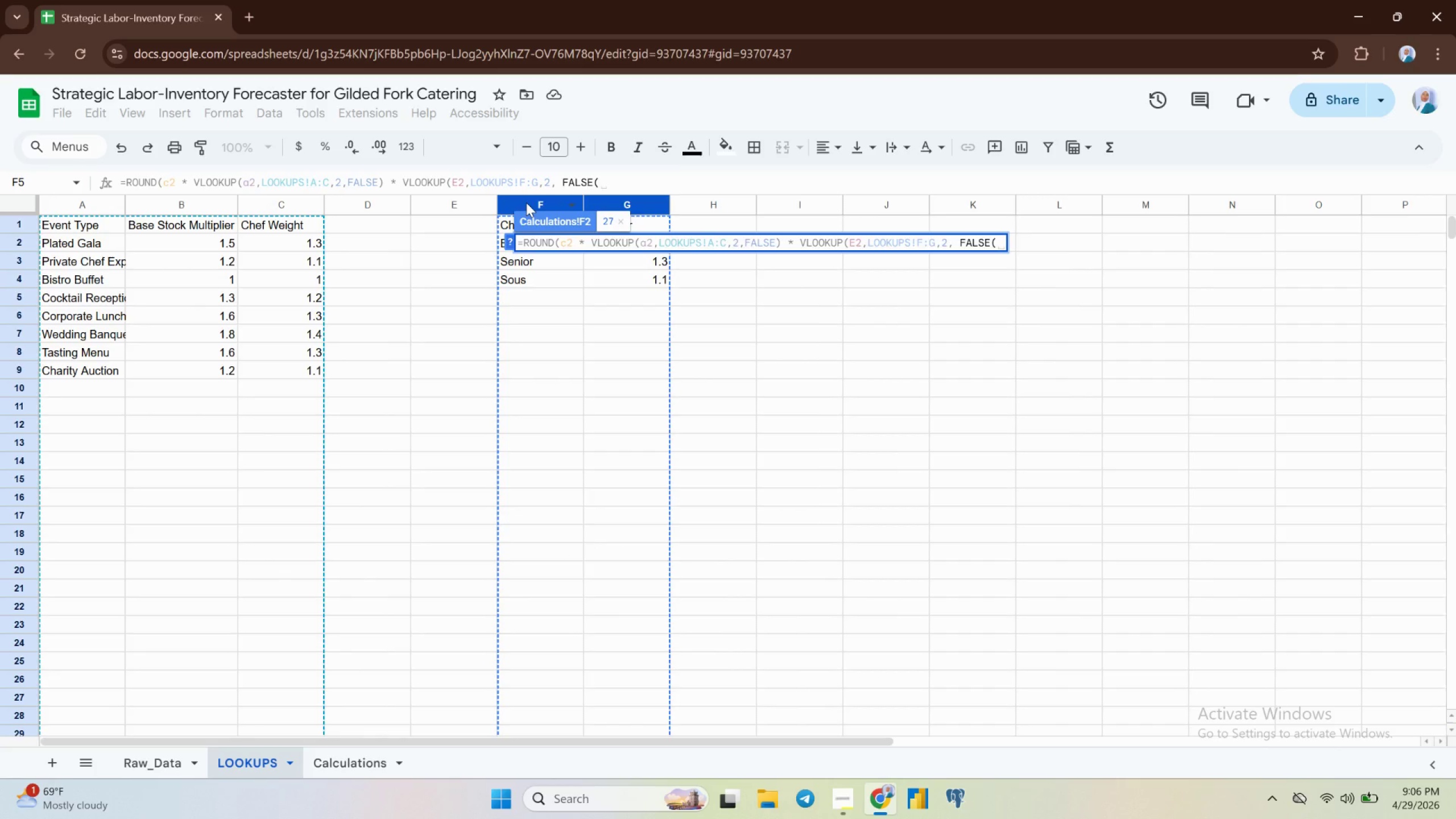 
key(Backspace)
 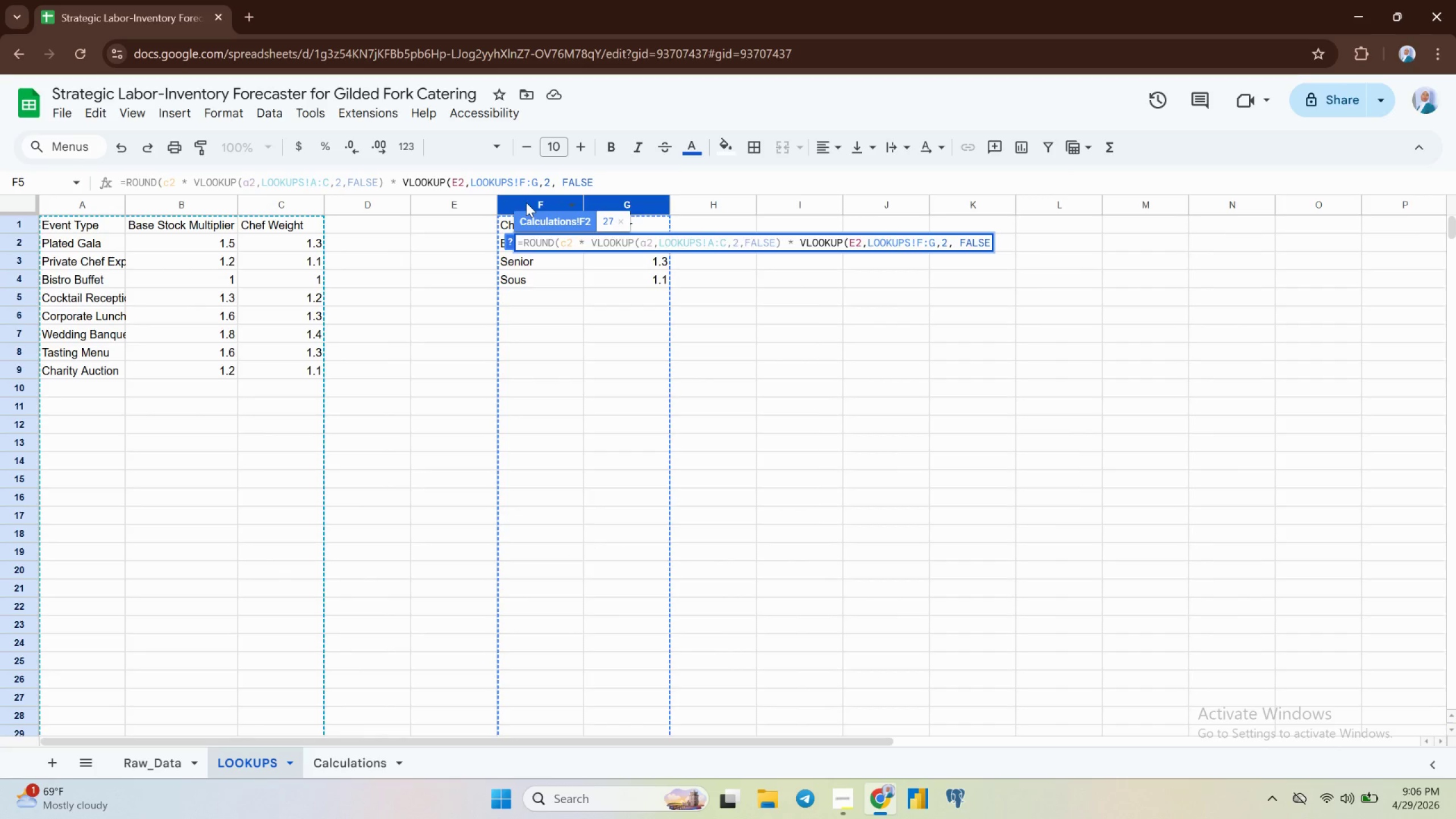 
key(Shift+0)
 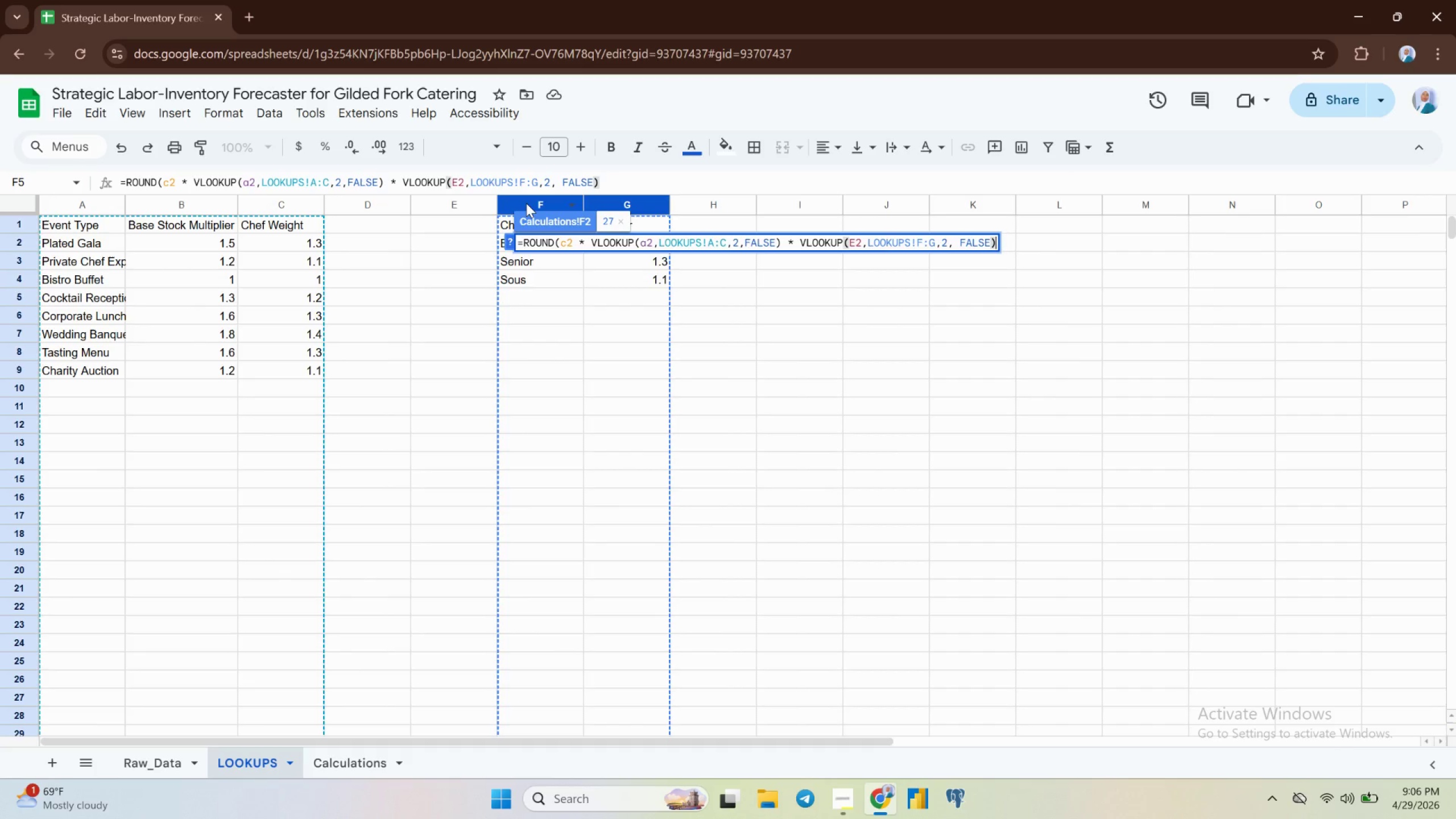 
type(,0))
 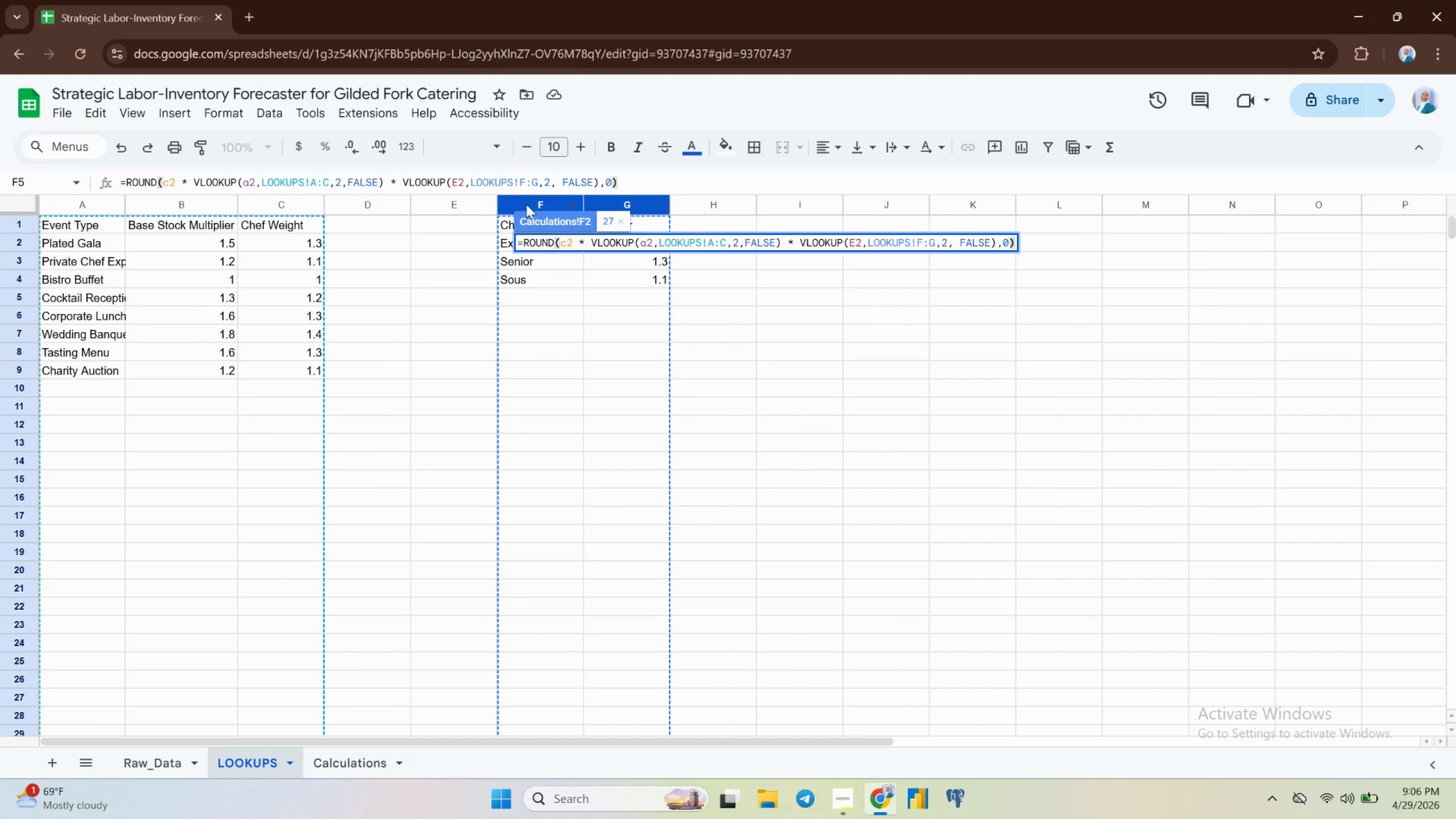 
key(Enter)
 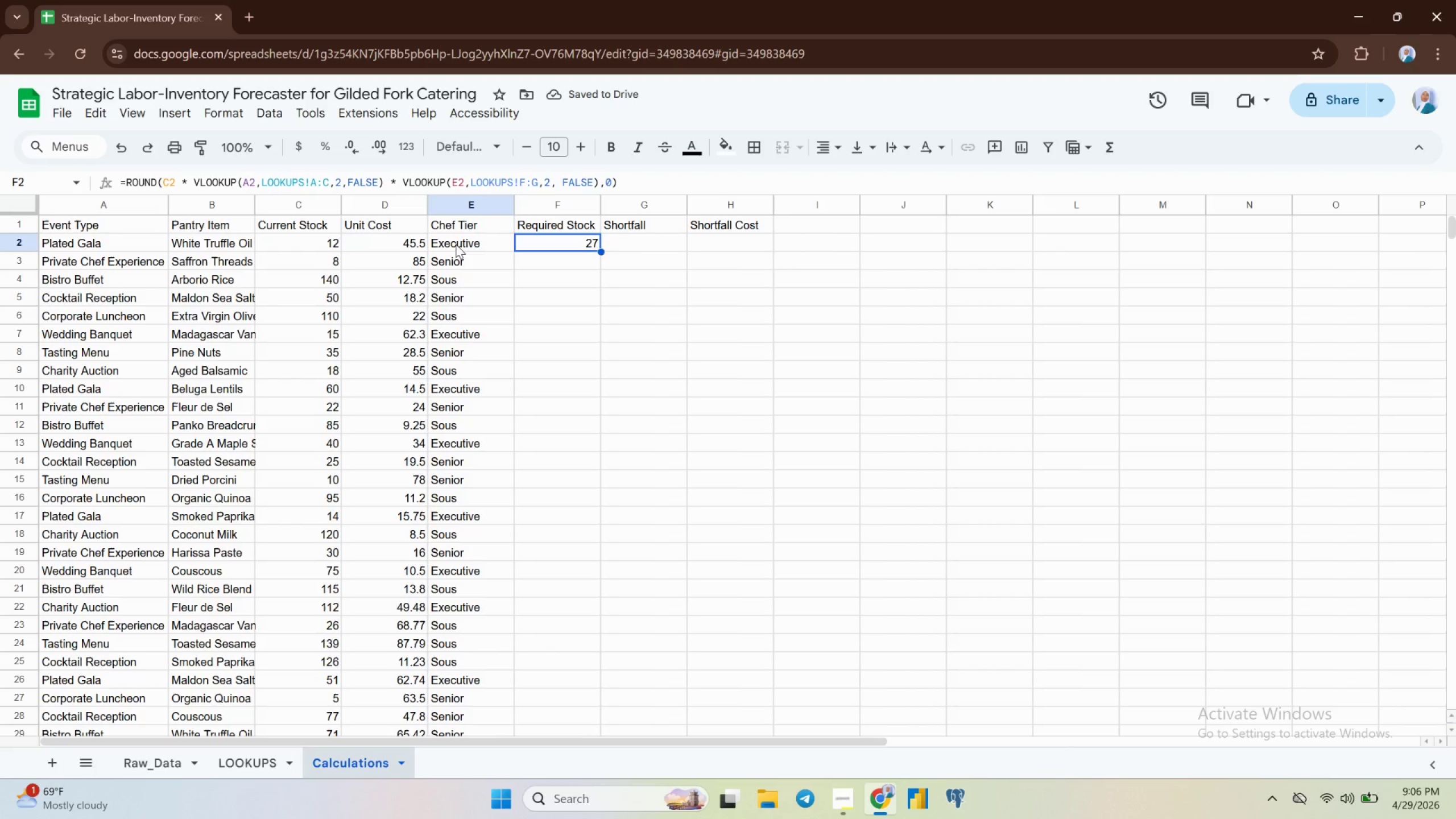 
wait(9.31)
 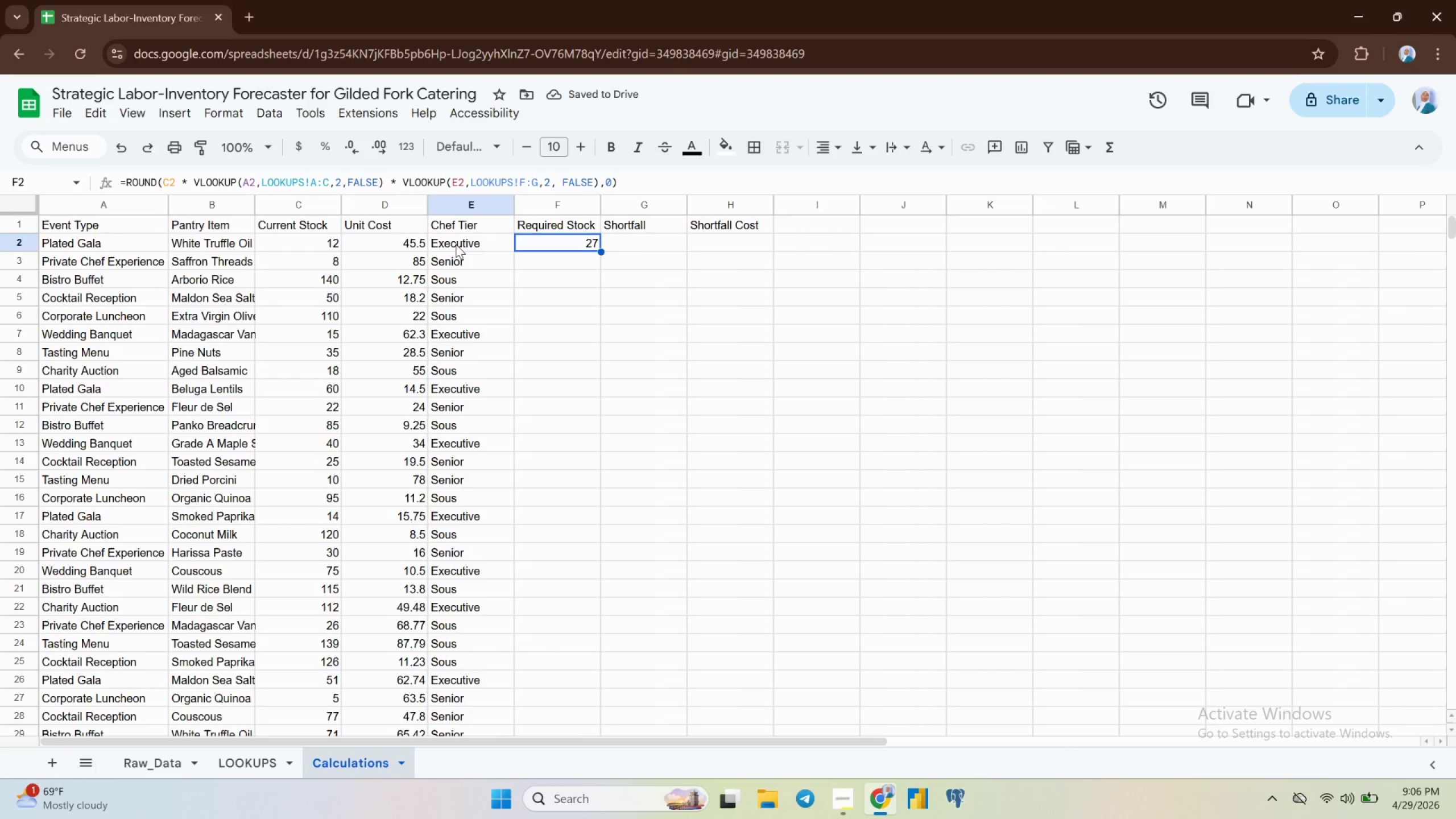 
left_click([456, 244])
 